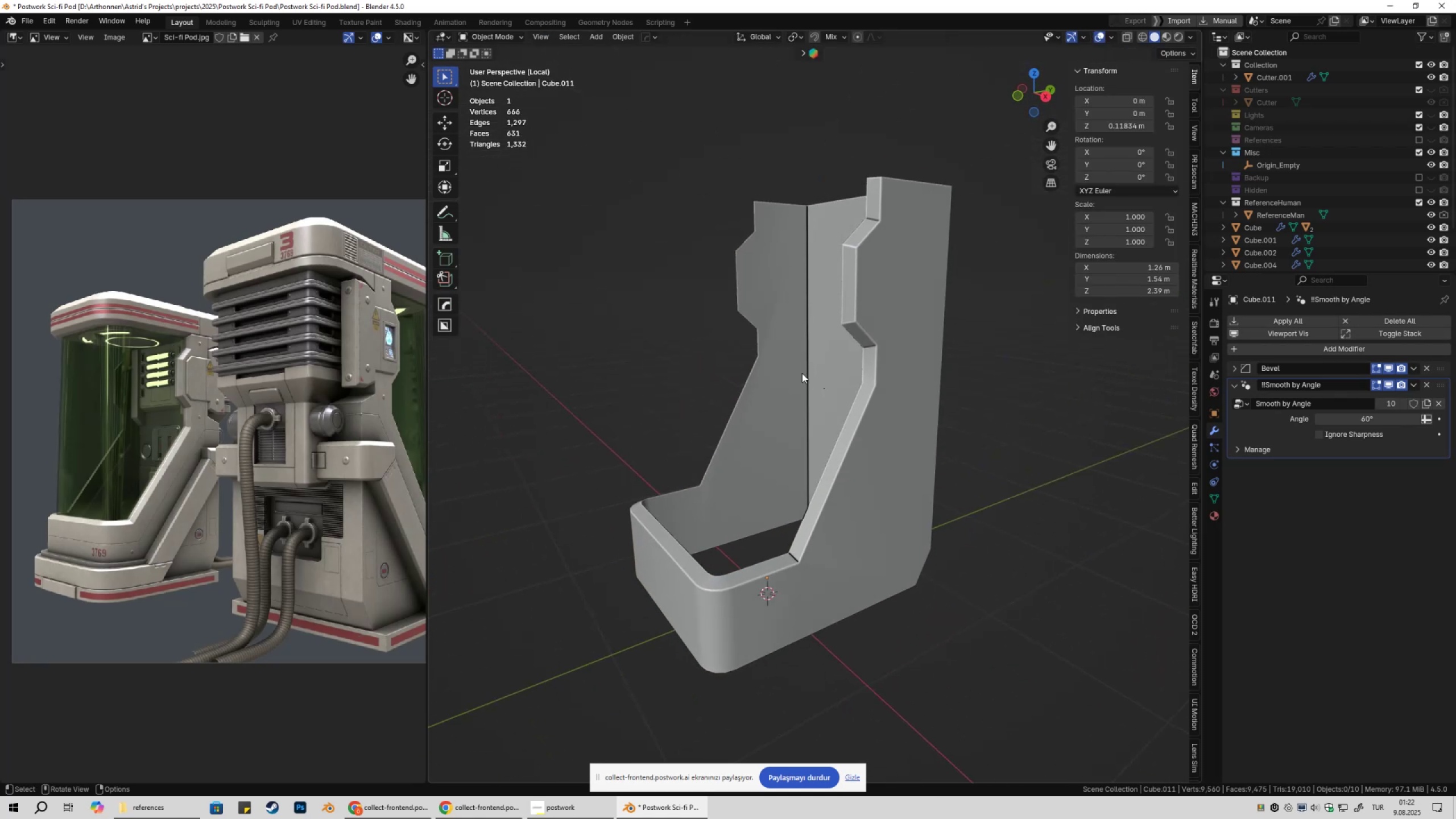 
left_click([802, 373])
 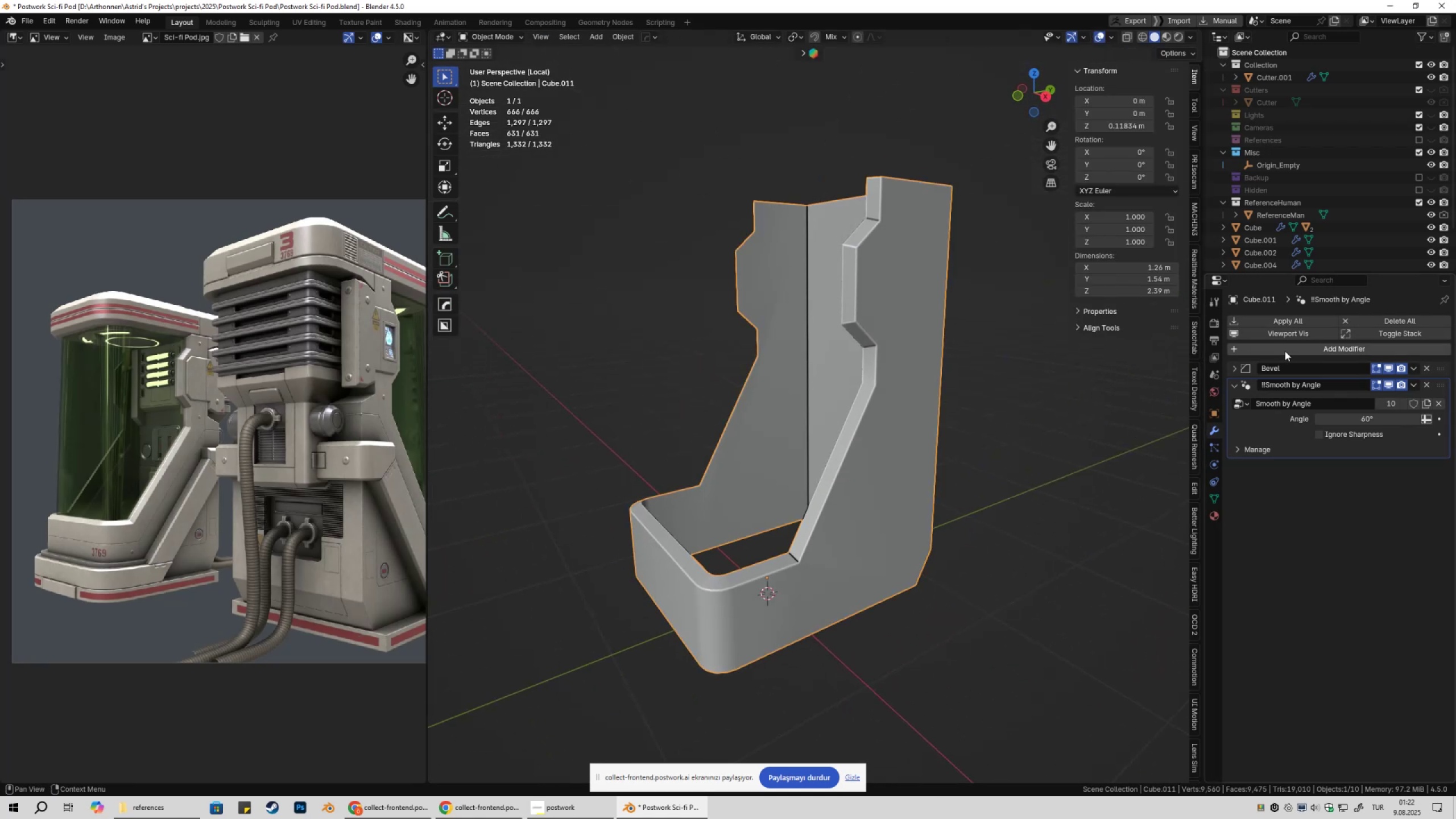 
left_click([1285, 351])
 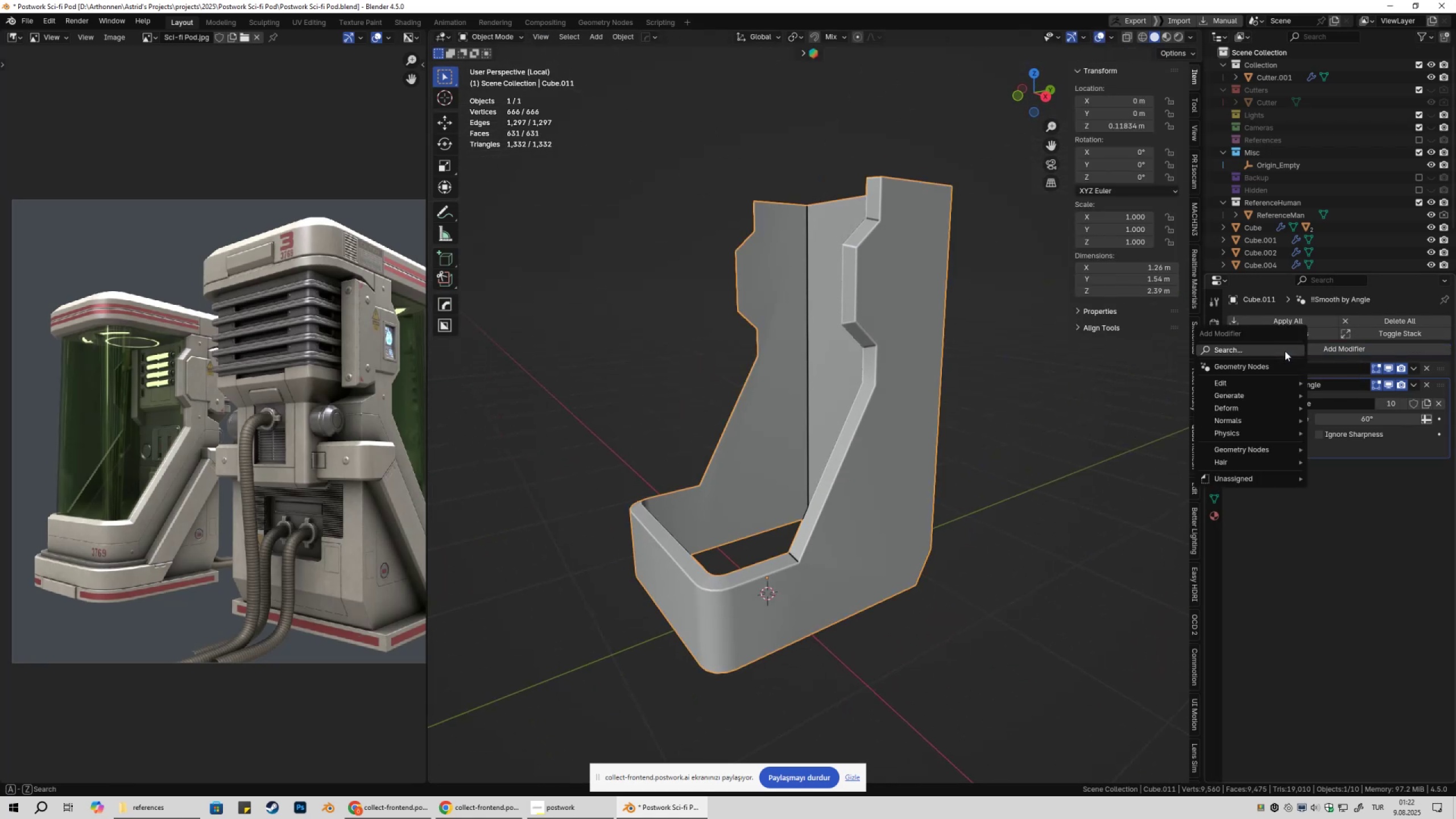 
type(we)
 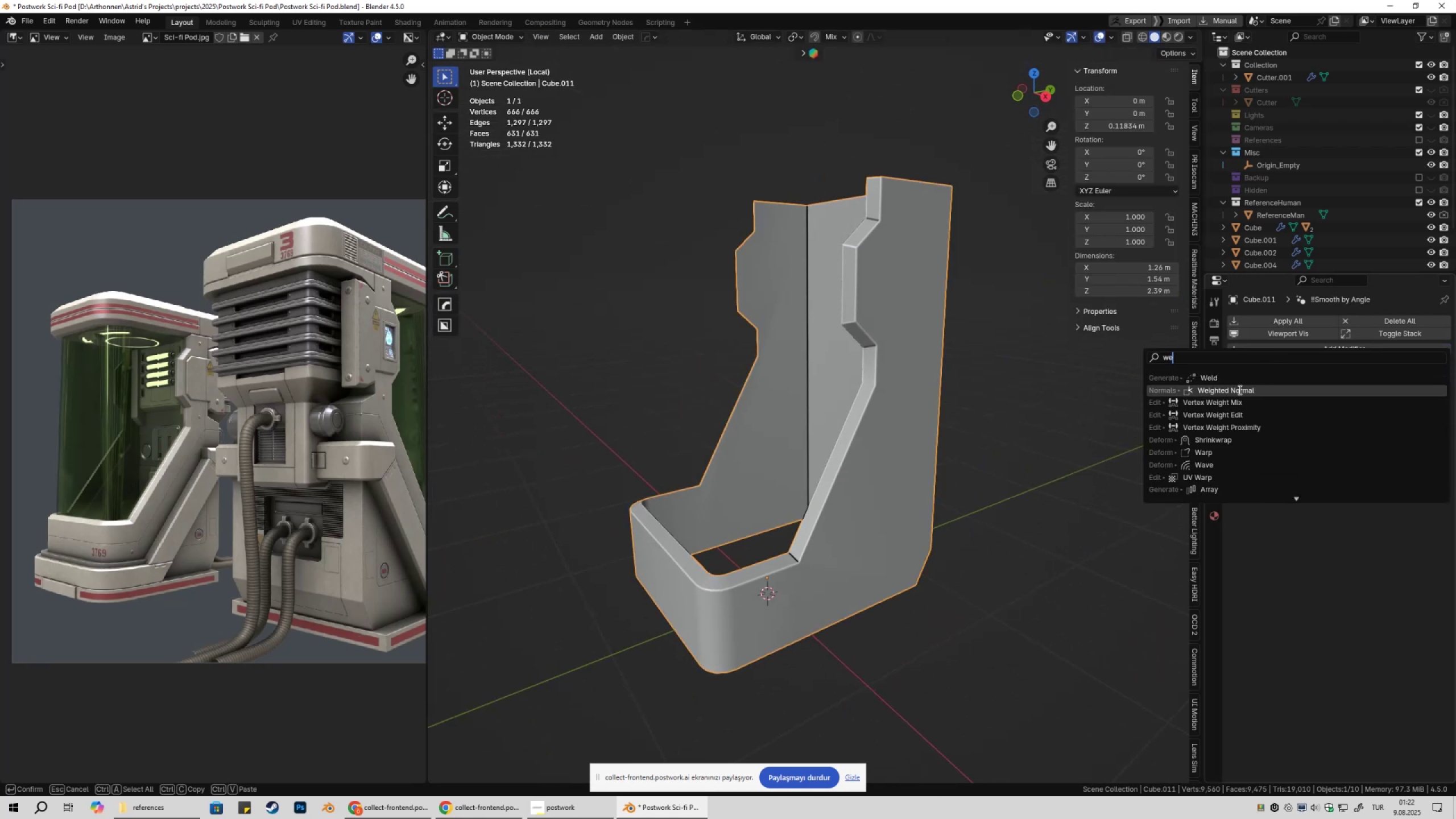 
left_click([1239, 390])
 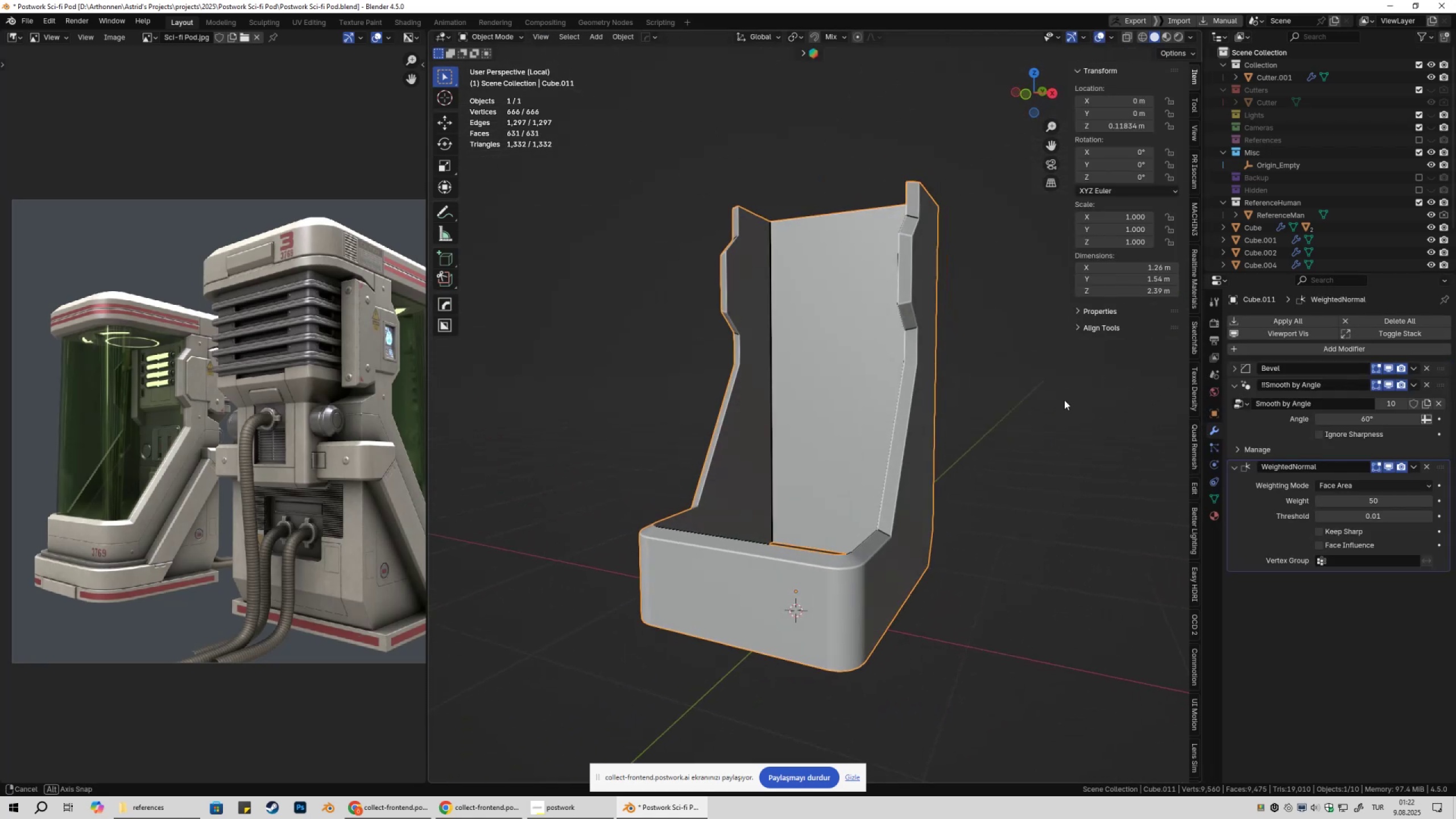 
left_click([1065, 400])
 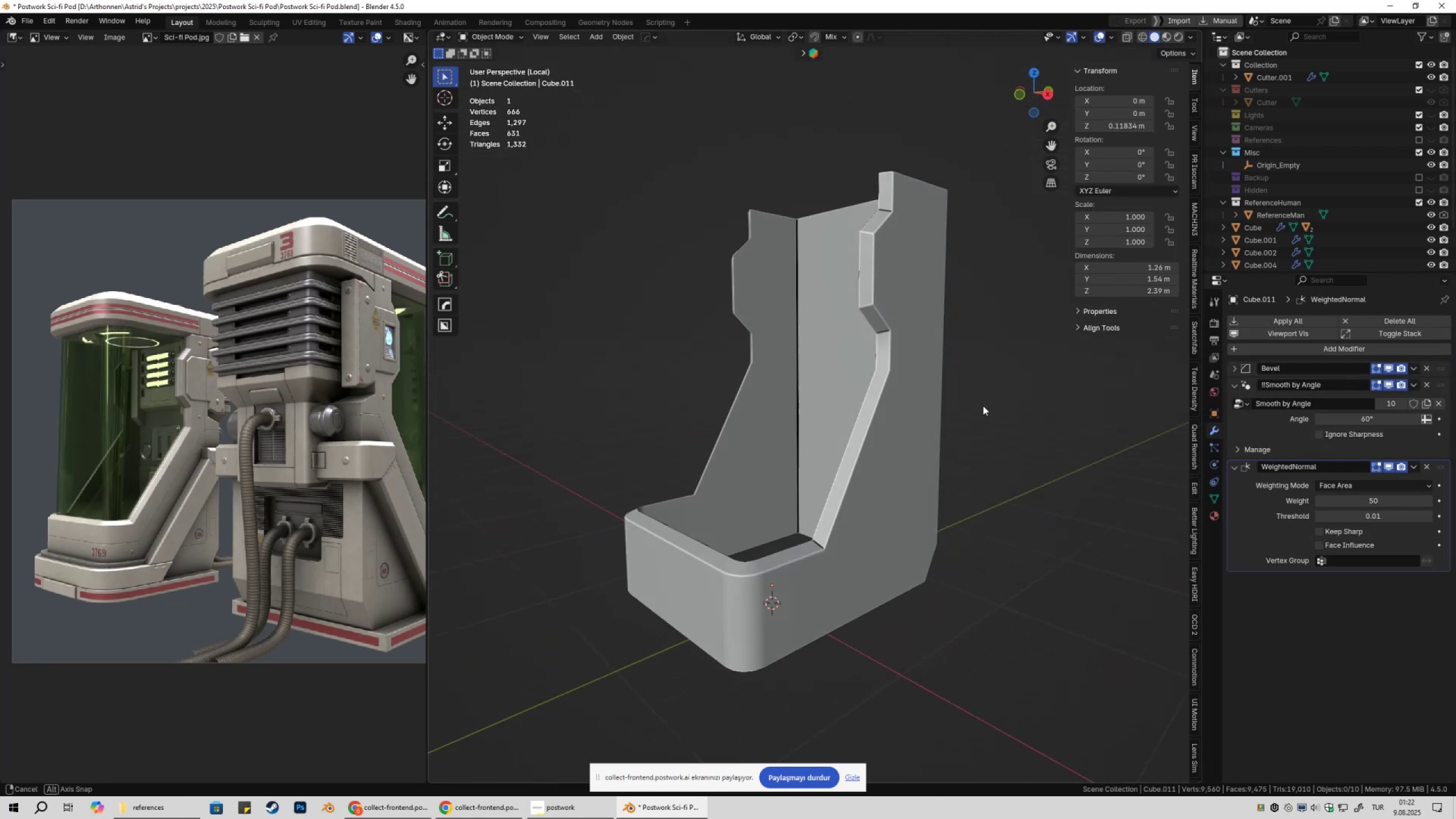 
scroll: coordinate [956, 394], scroll_direction: down, amount: 1.0
 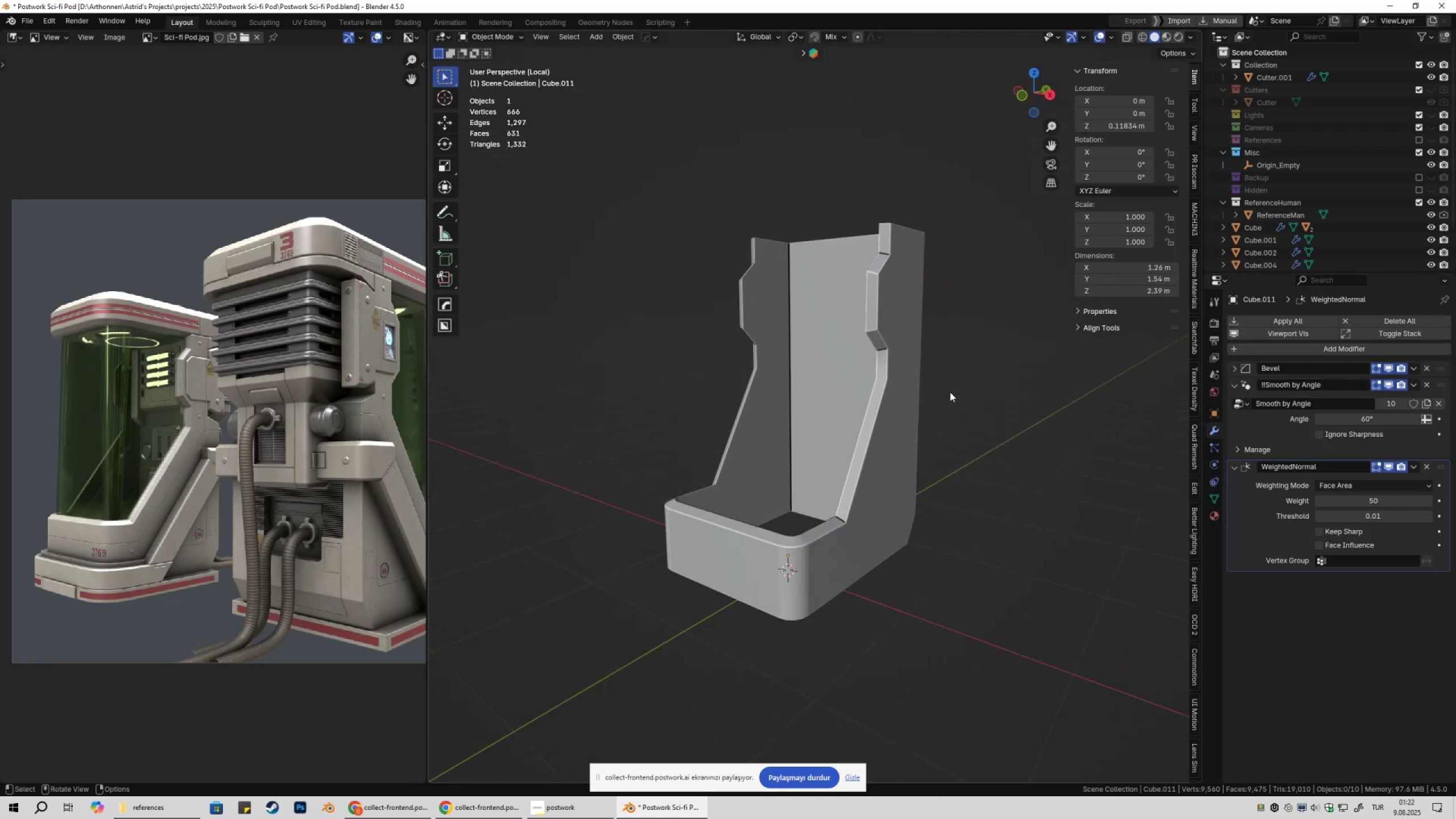 
key(Control+ControlLeft)
 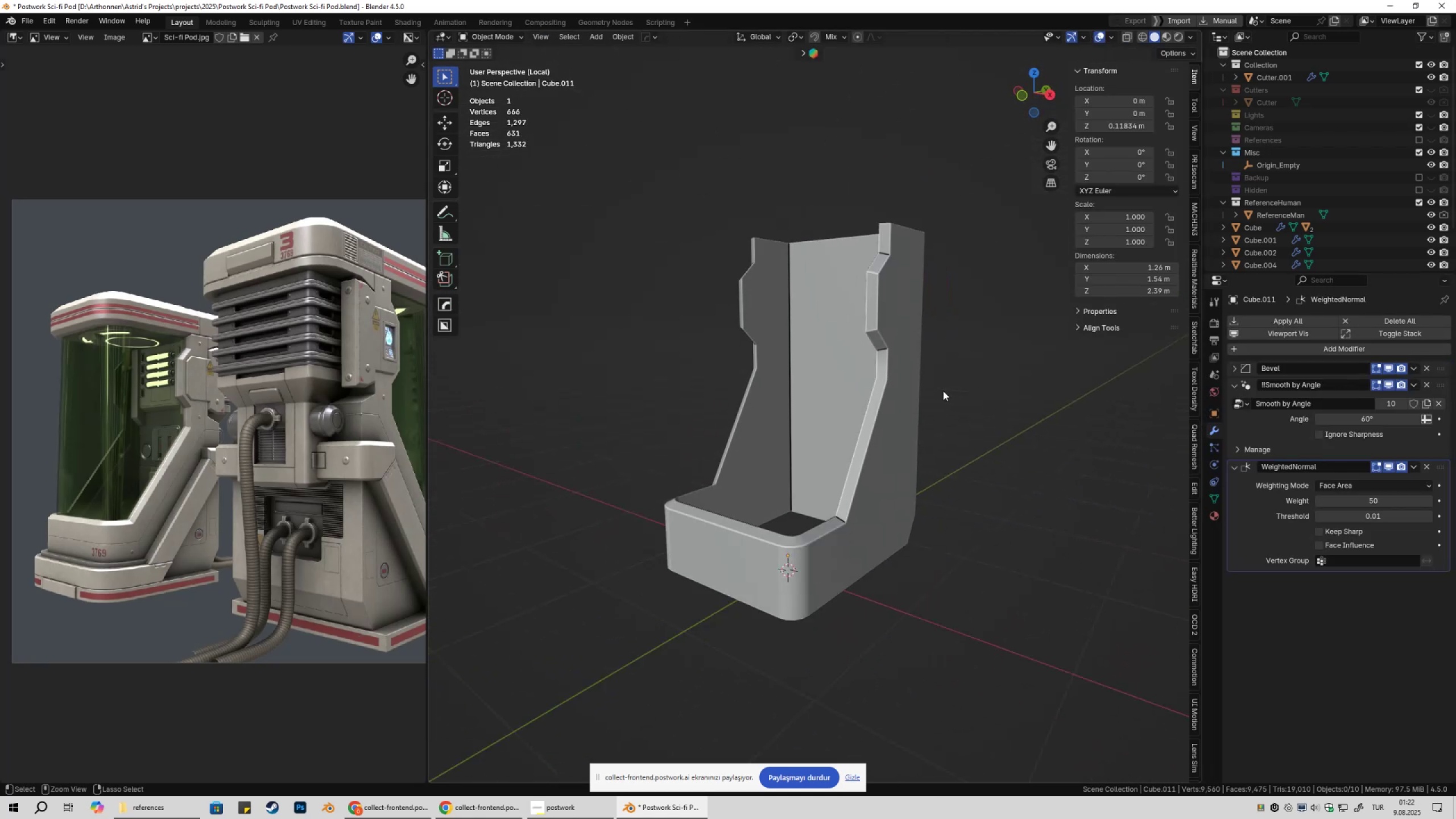 
key(Control+S)
 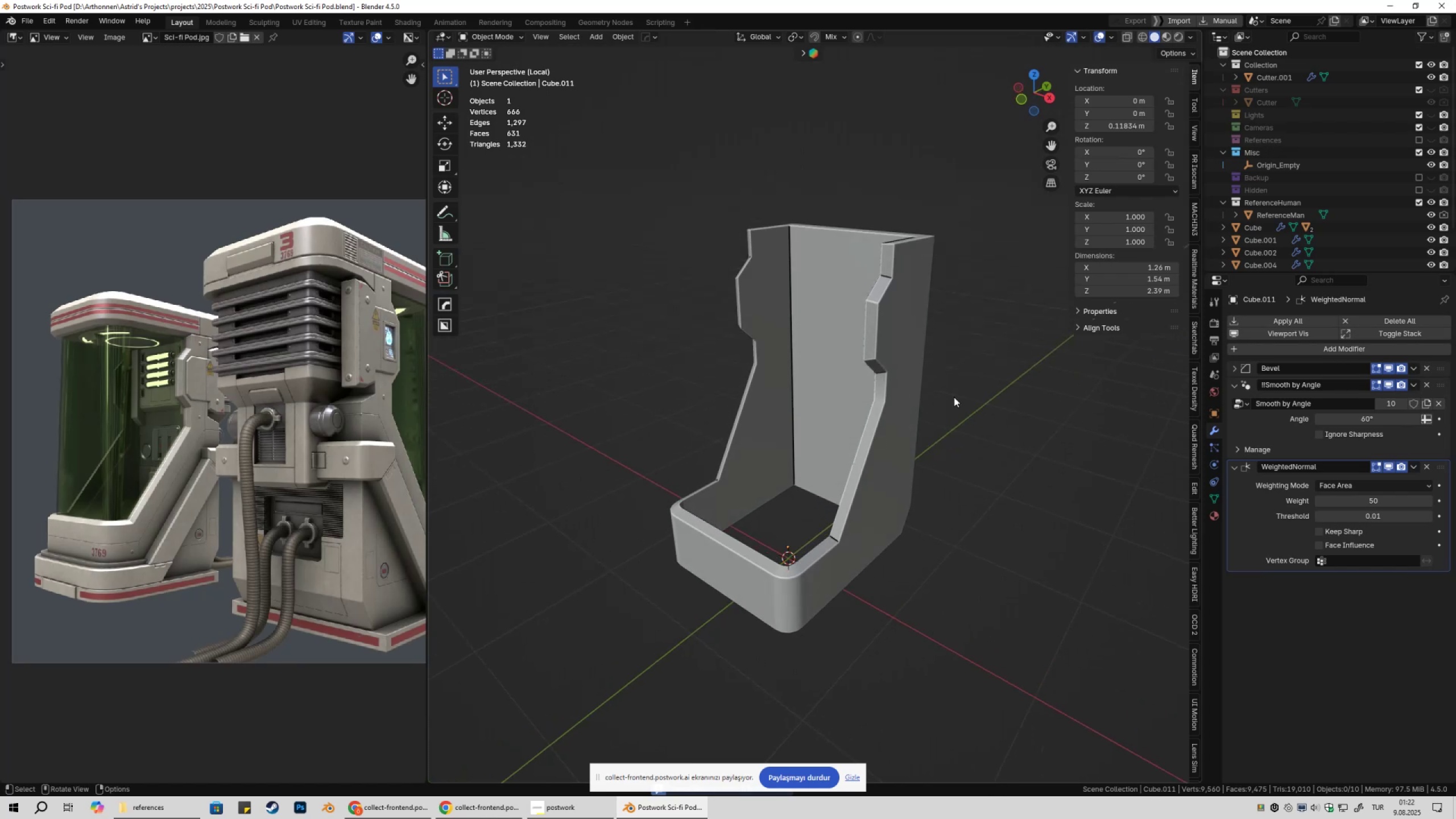 
key(NumpadDivide)
 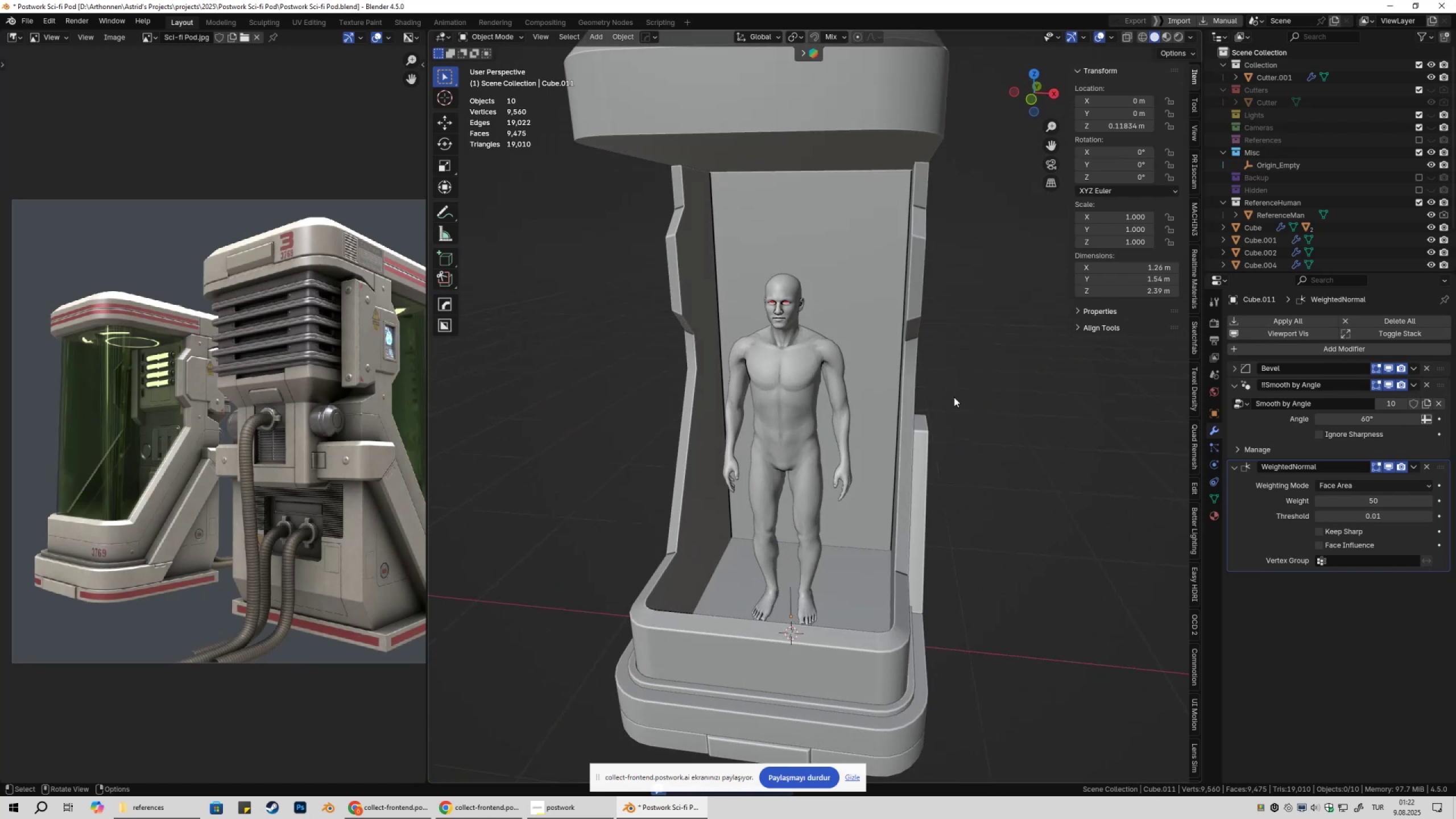 
scroll: coordinate [1006, 402], scroll_direction: down, amount: 1.0
 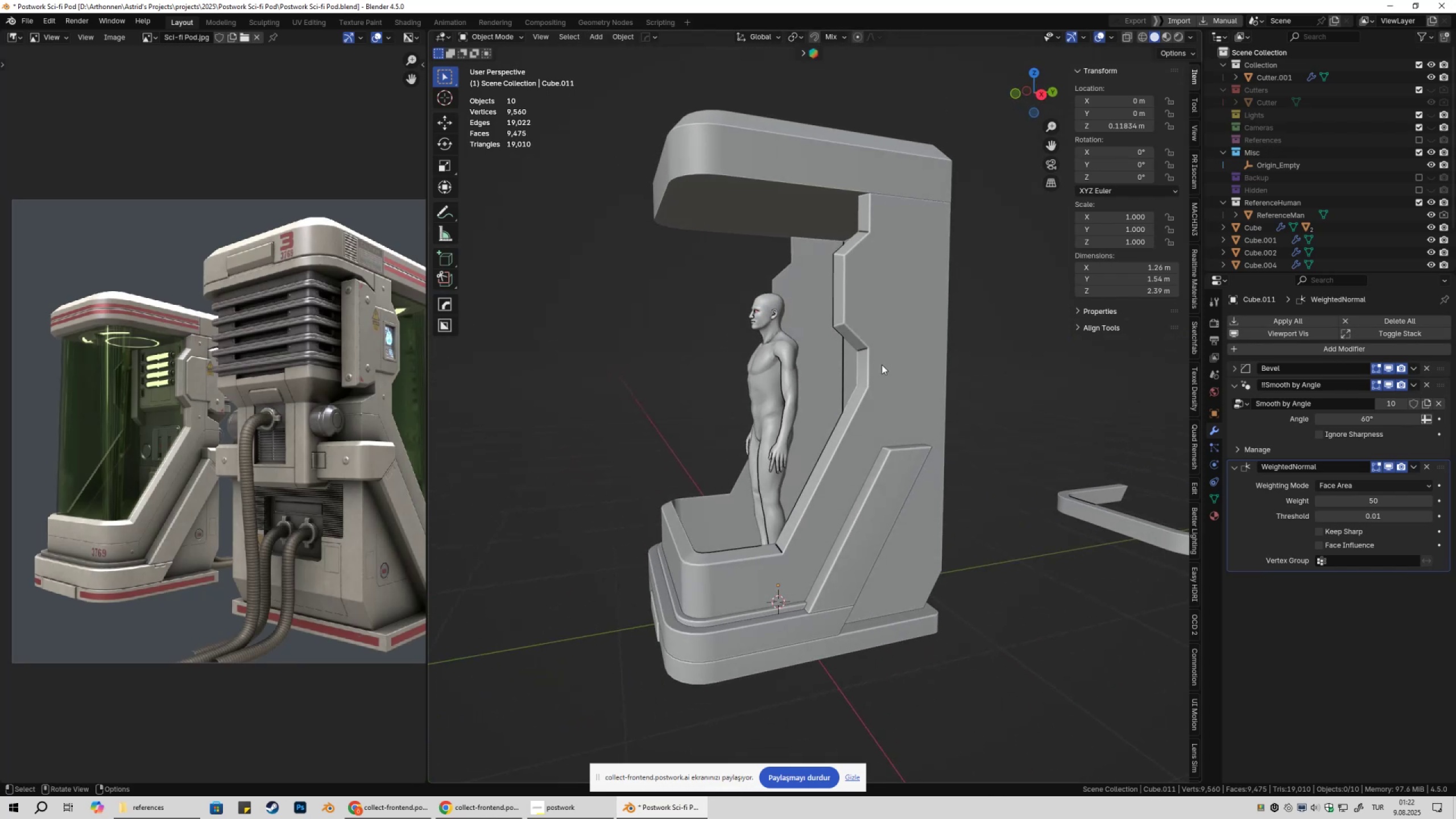 
left_click([905, 336])
 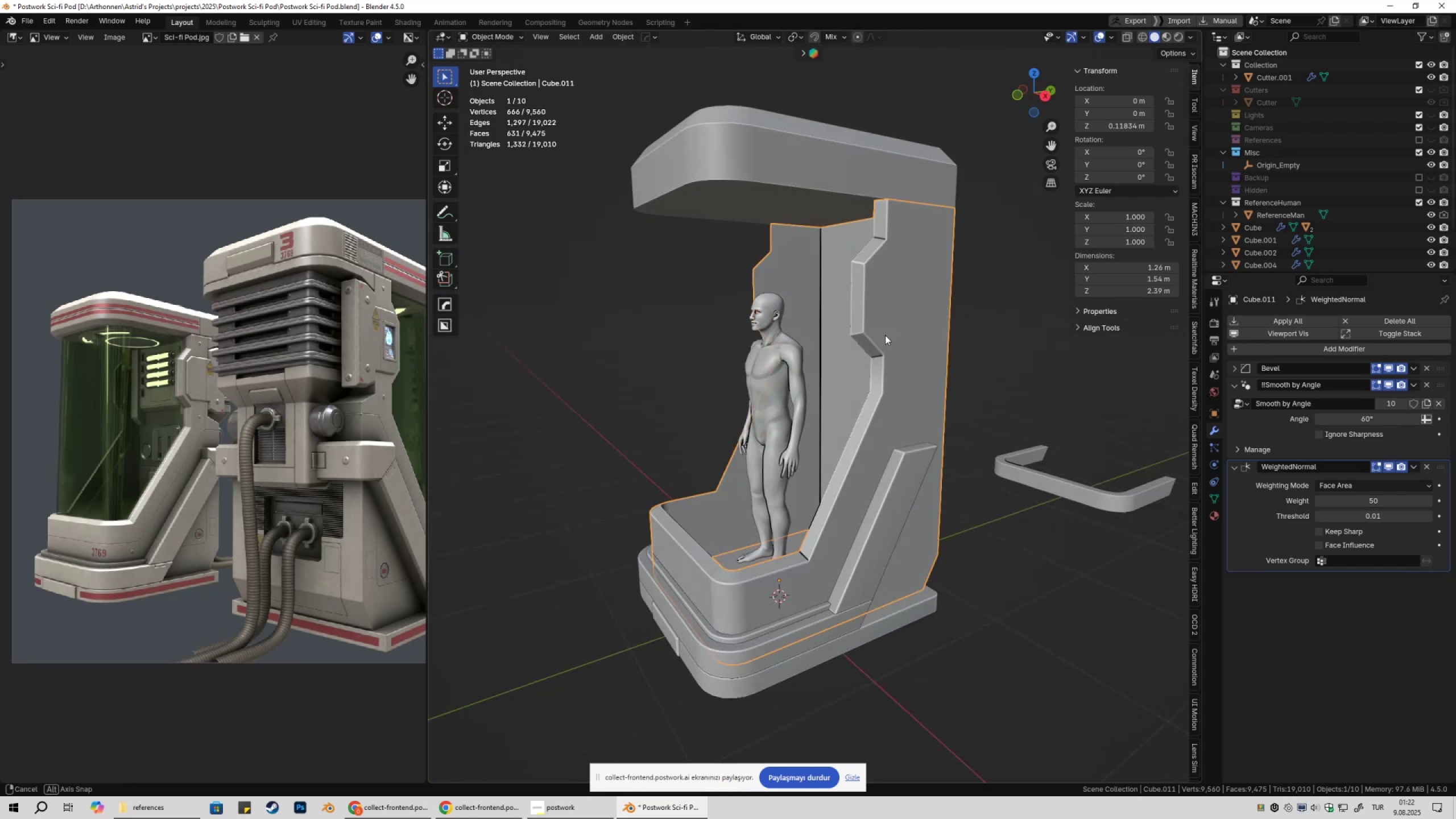 
key(Tab)
type(1z3)
 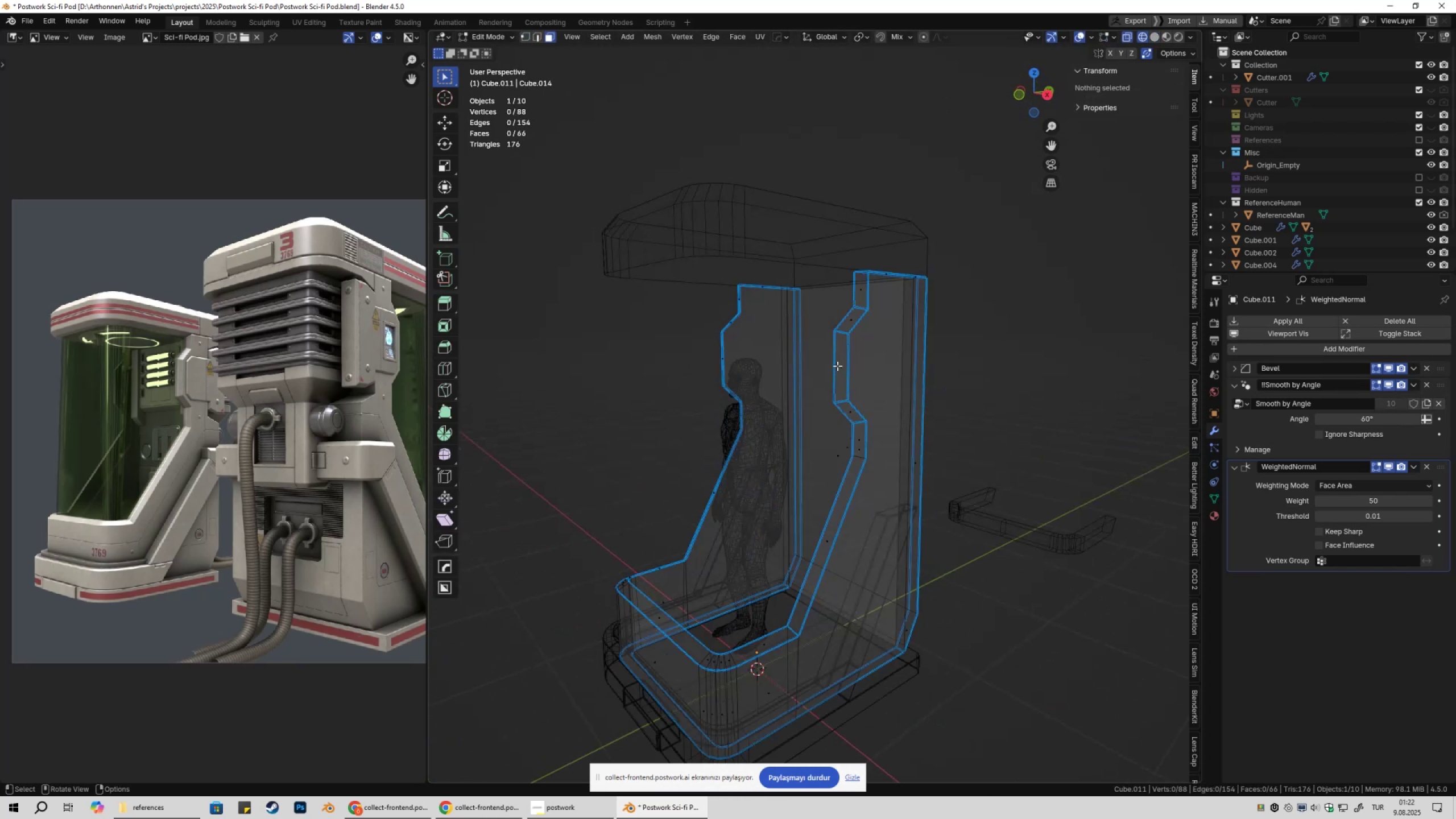 
left_click([837, 366])
 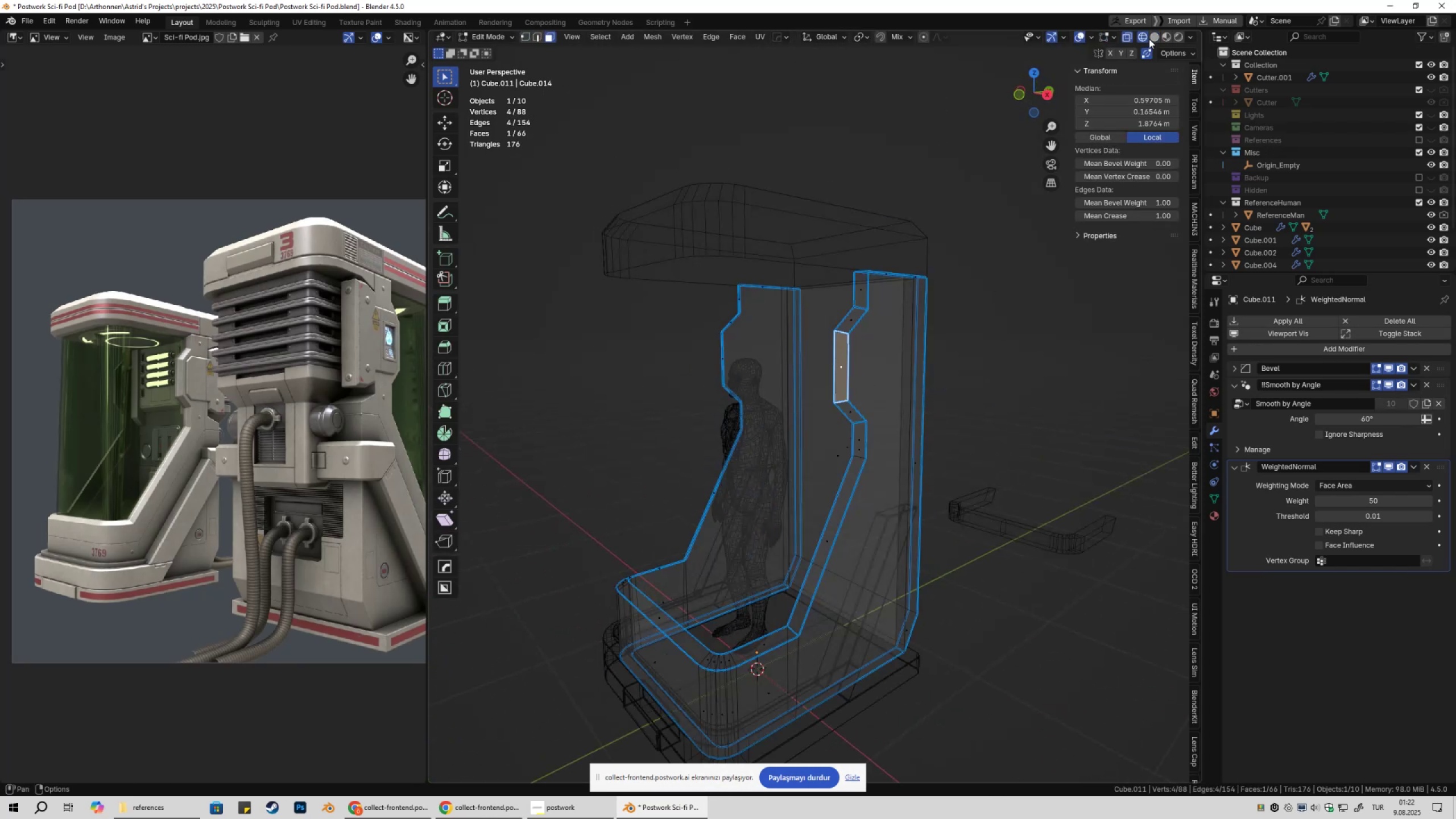 
left_click([1152, 34])
 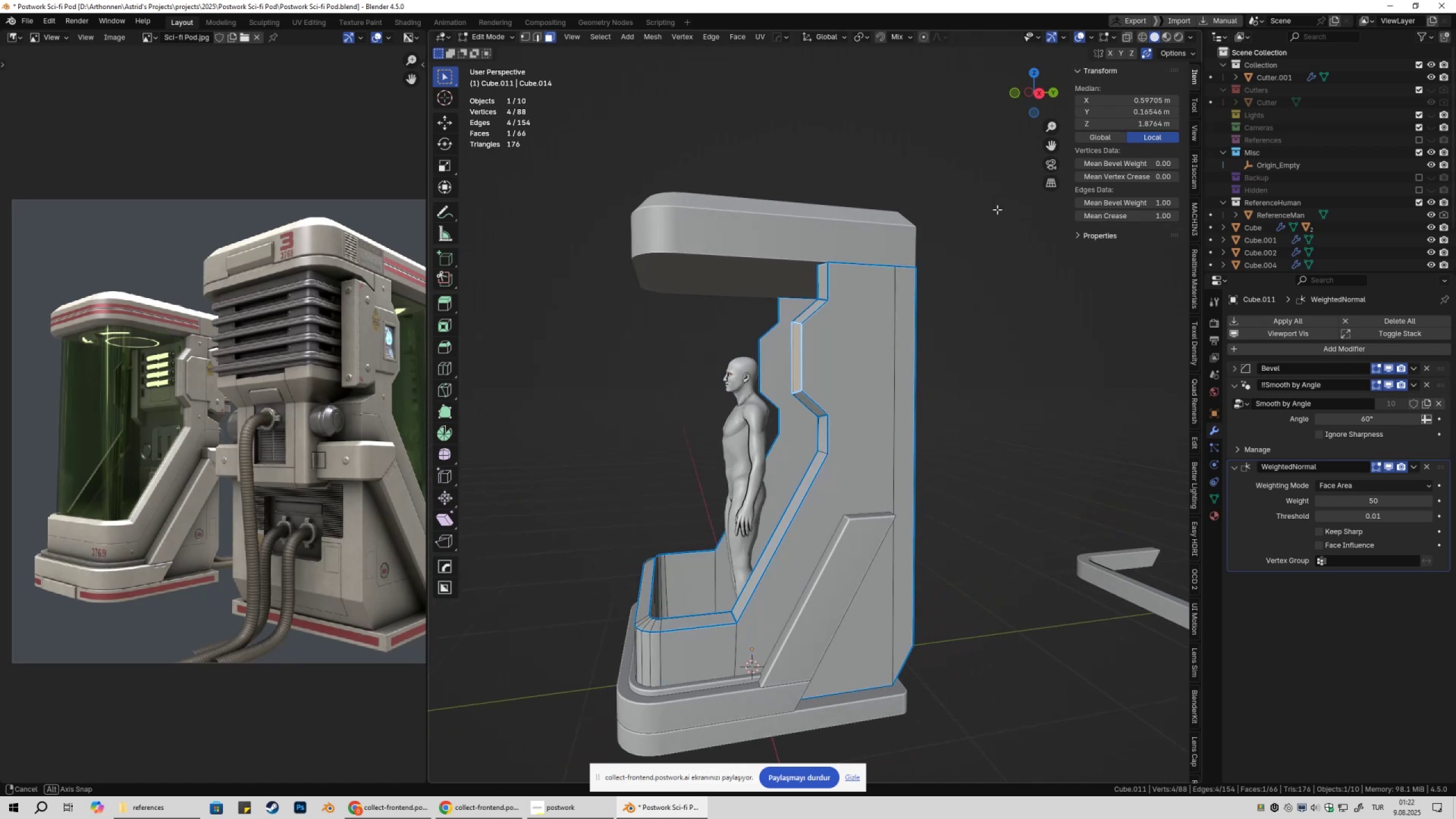 
scroll: coordinate [966, 262], scroll_direction: up, amount: 2.0
 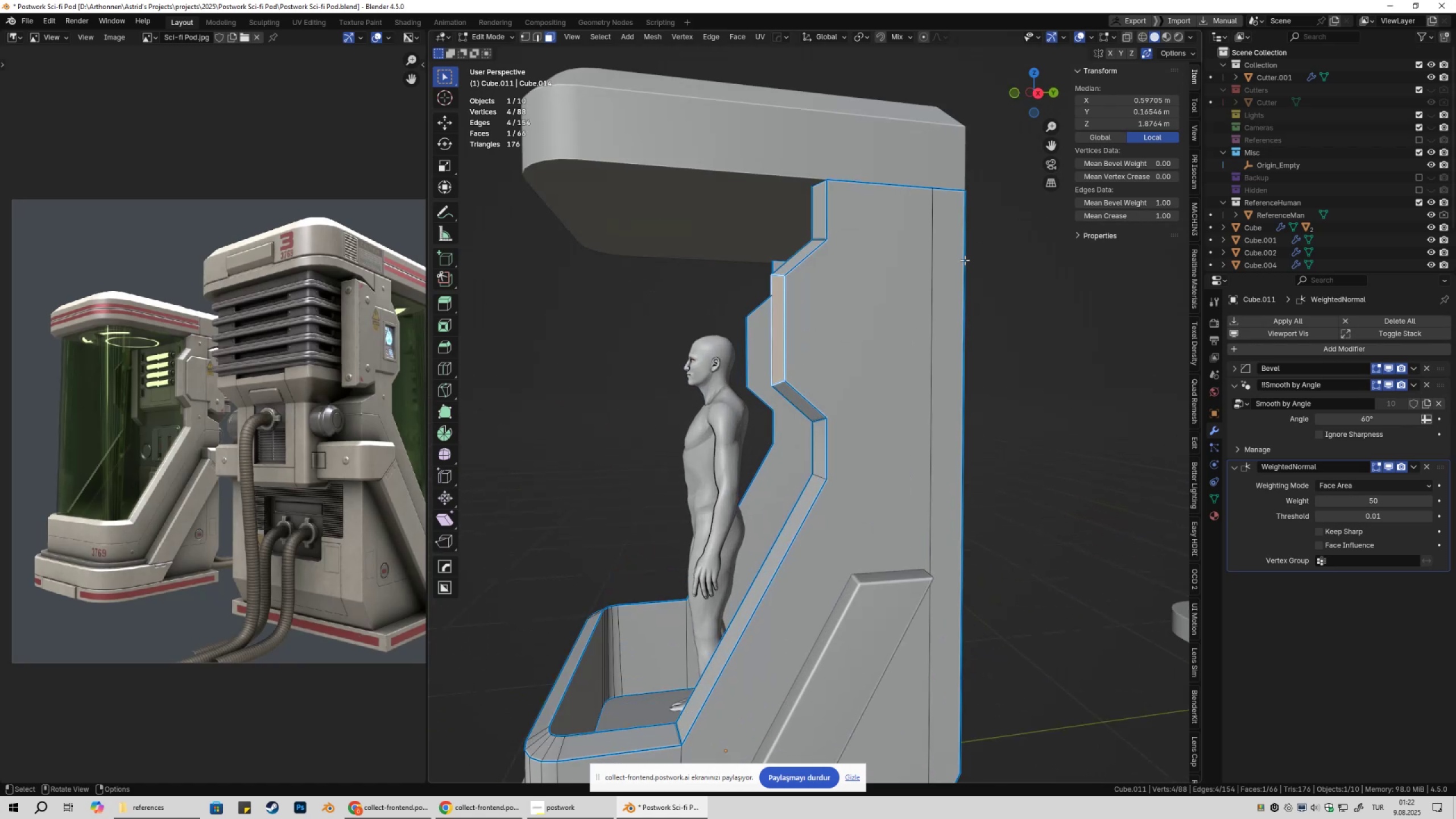 
type(3gy)
key(Escape)
type(gy)
key(Escape)
type(gg)
 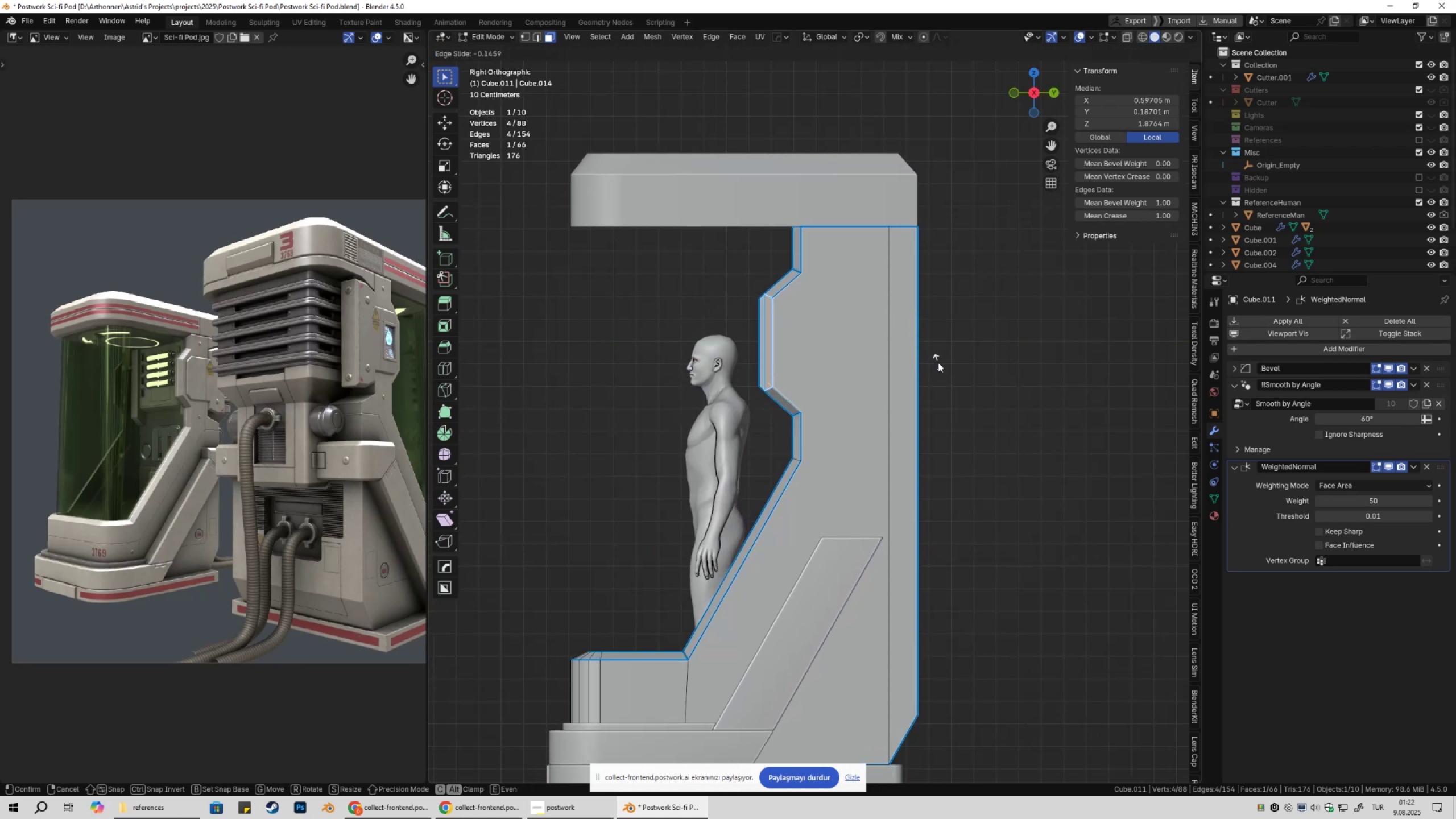 
wait(10.97)
 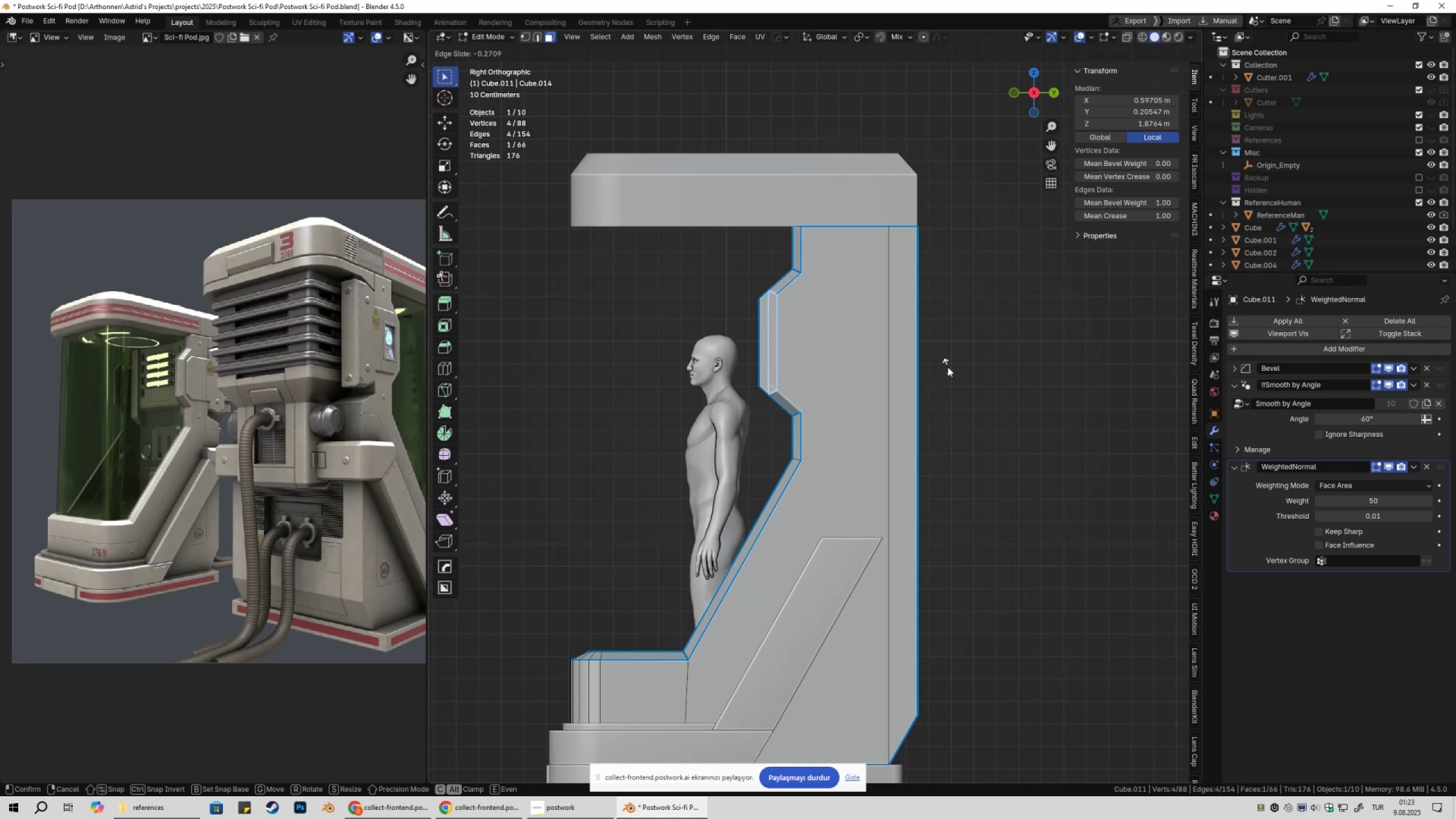 
scroll: coordinate [912, 428], scroll_direction: down, amount: 2.0
 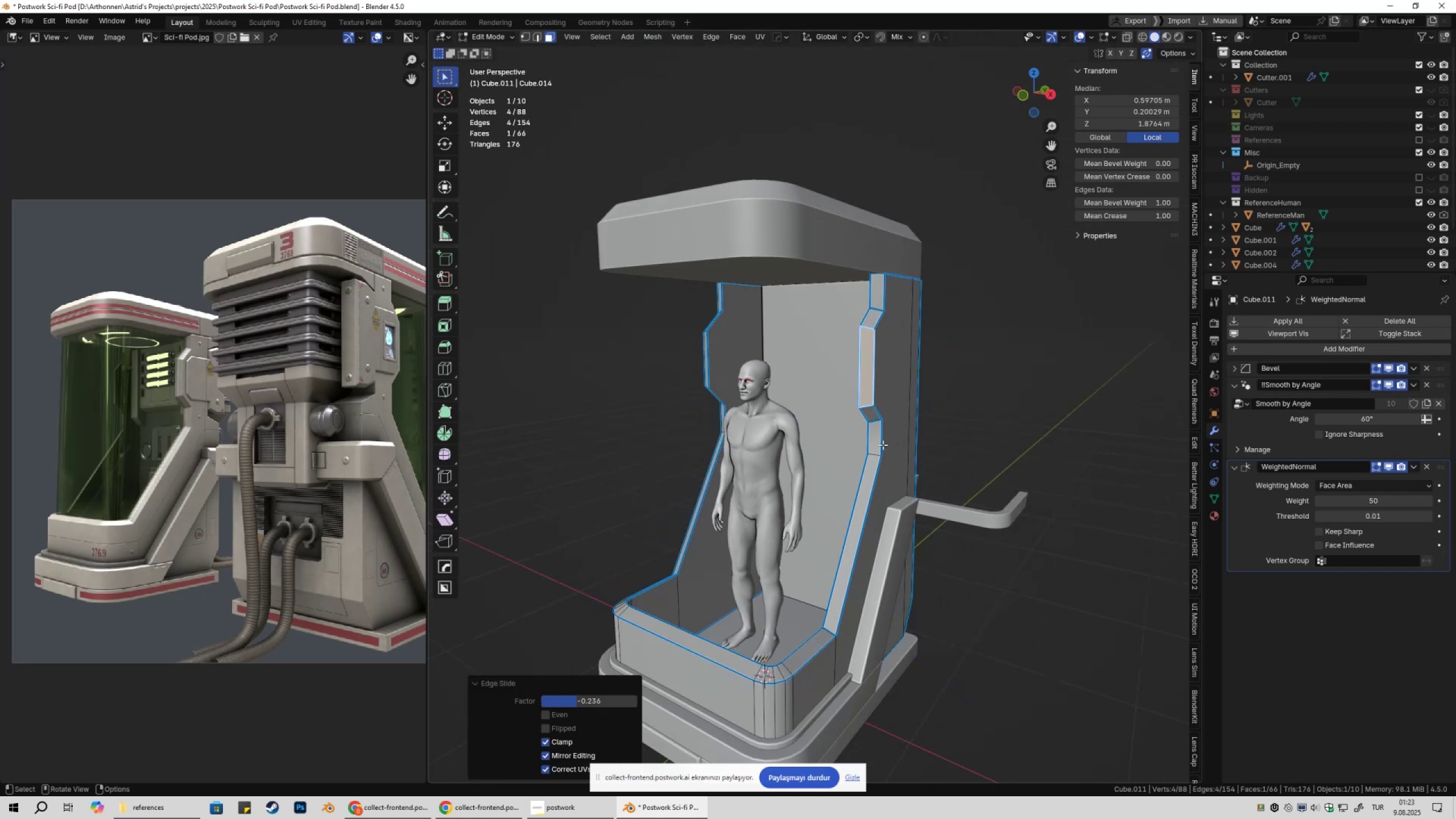 
key(Alt+X)
 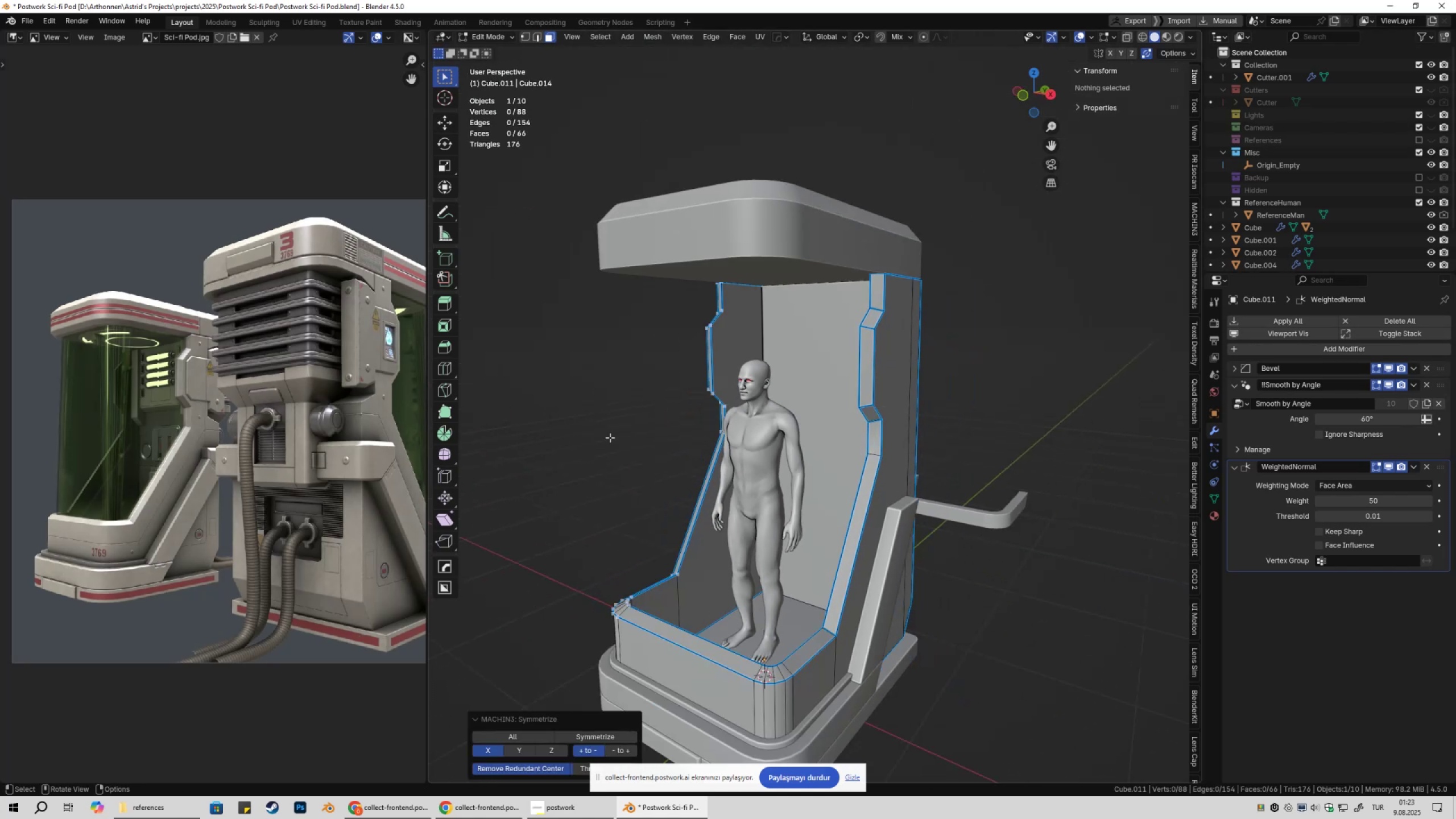 
key(Tab)
 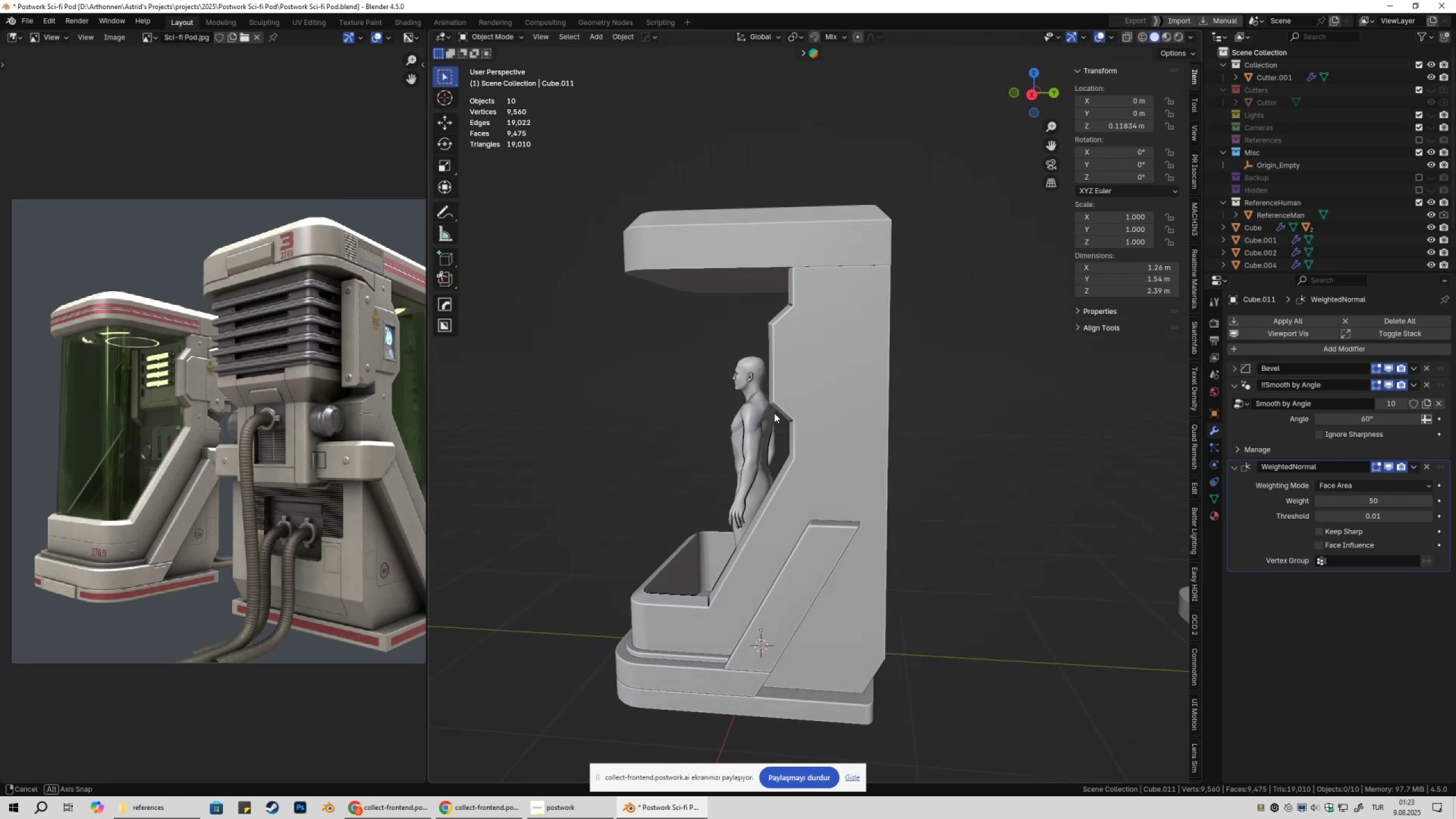 
scroll: coordinate [220, 383], scroll_direction: up, amount: 5.0
 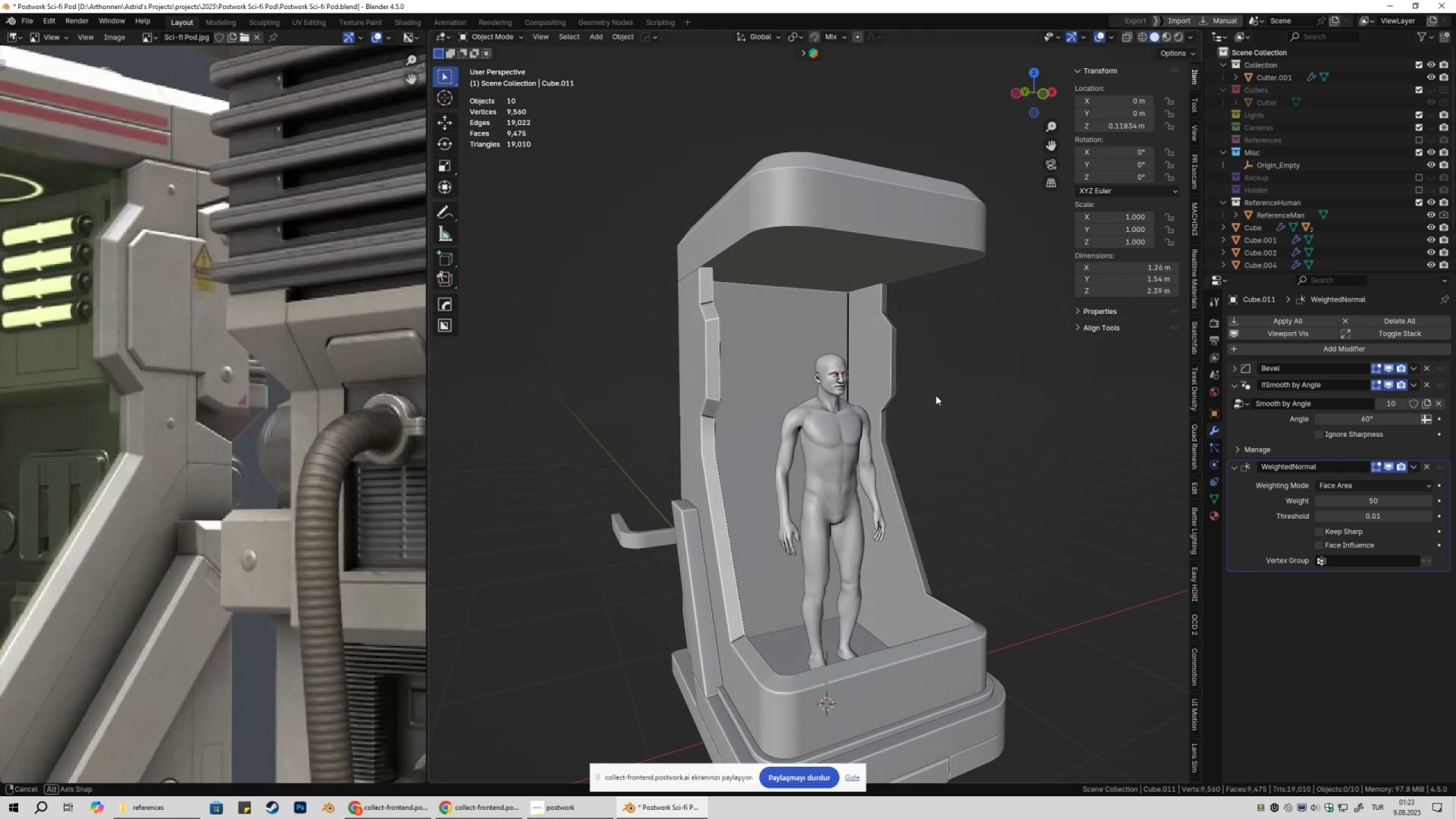 
key(Shift+ShiftLeft)
 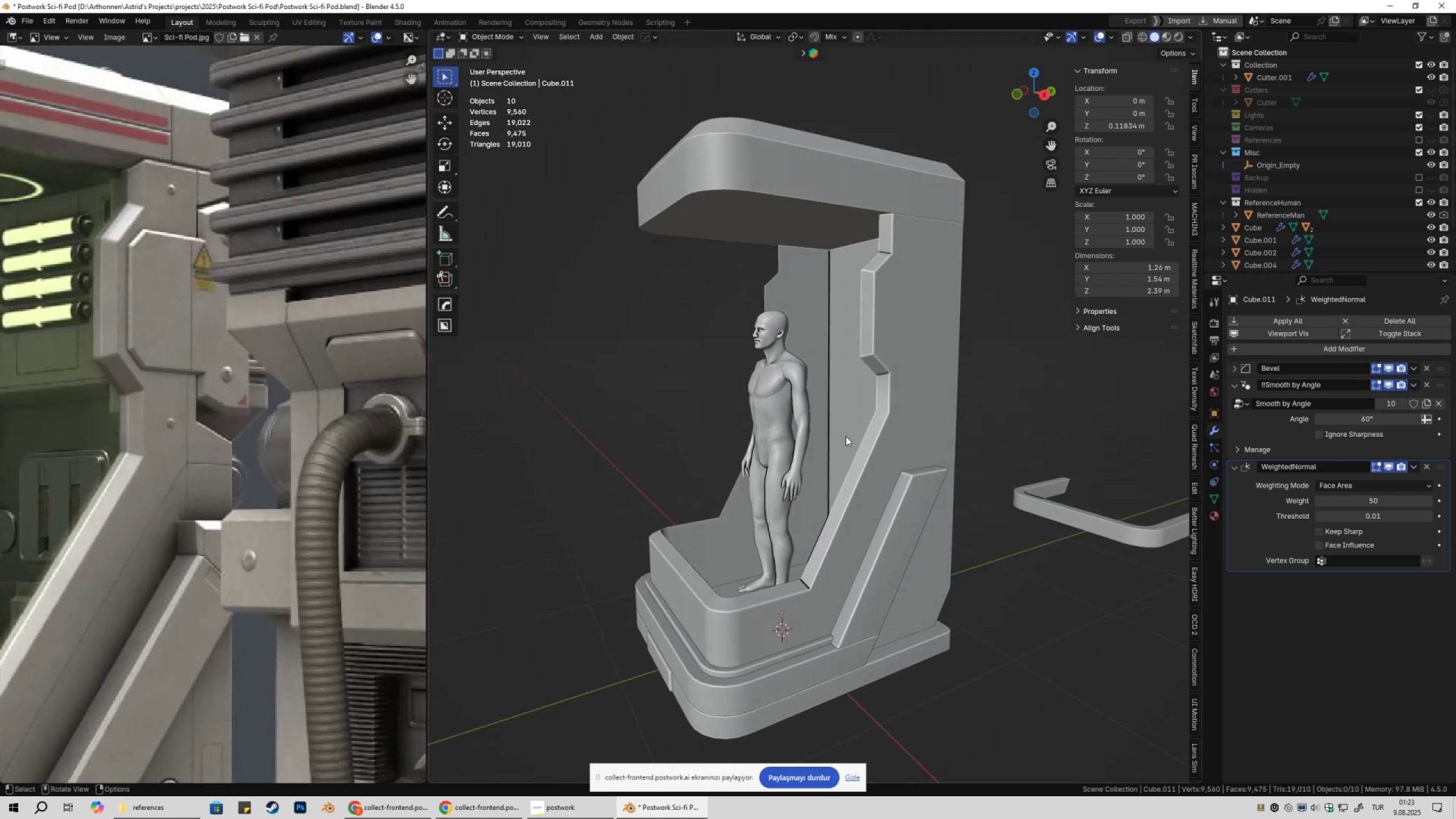 
key(Control+ControlLeft)
 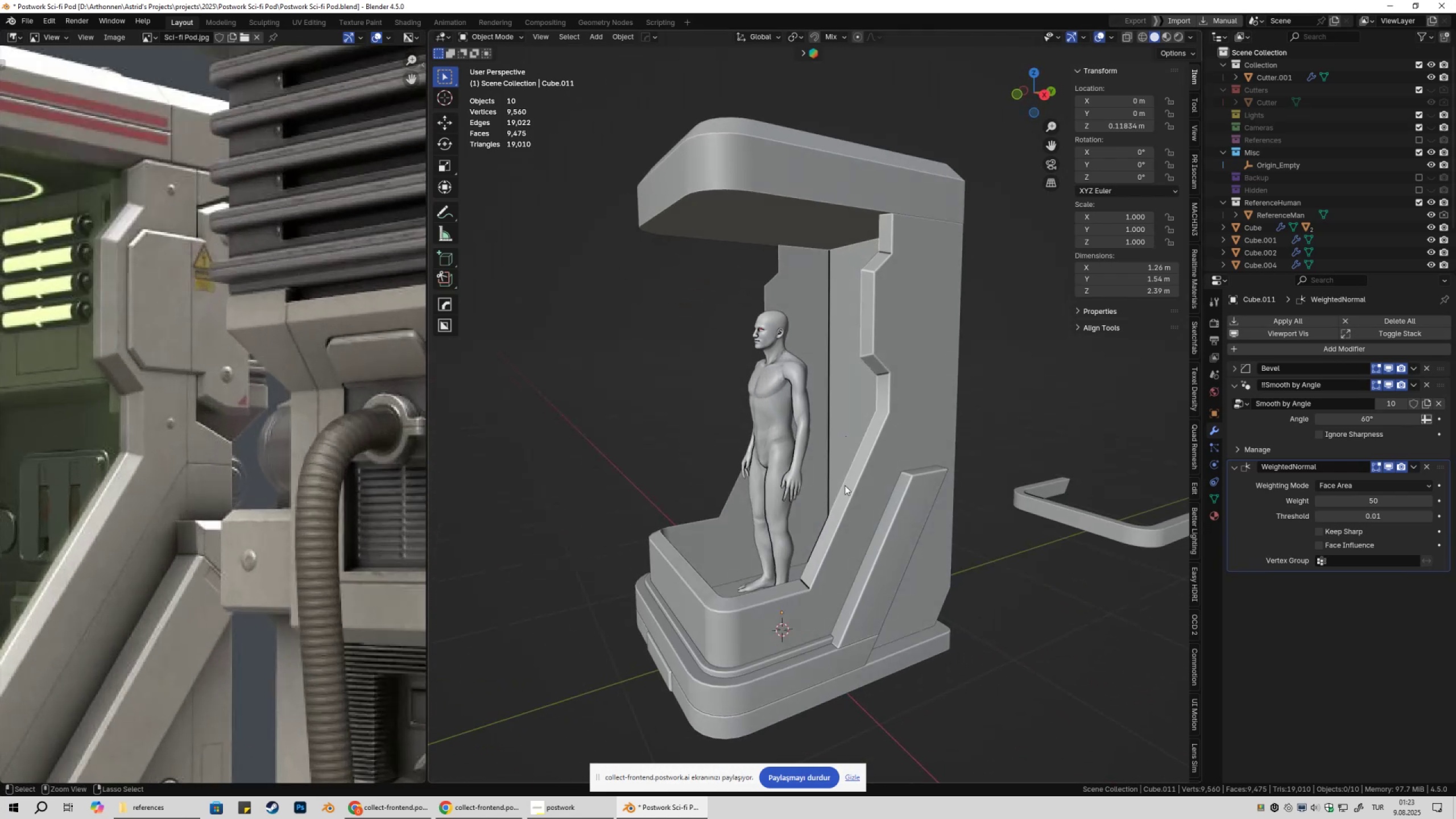 
key(Control+S)
 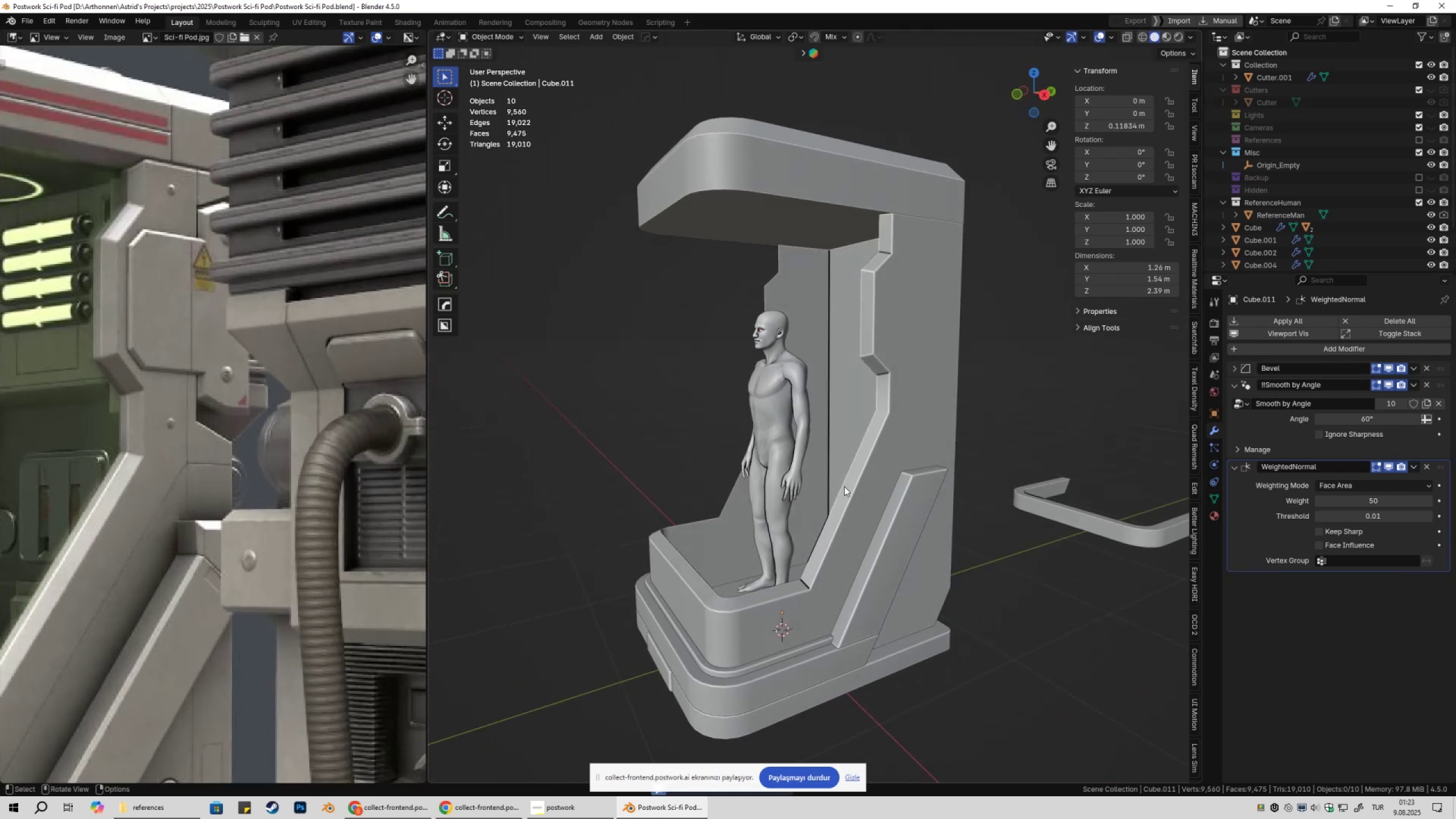 
scroll: coordinate [840, 498], scroll_direction: down, amount: 3.0
 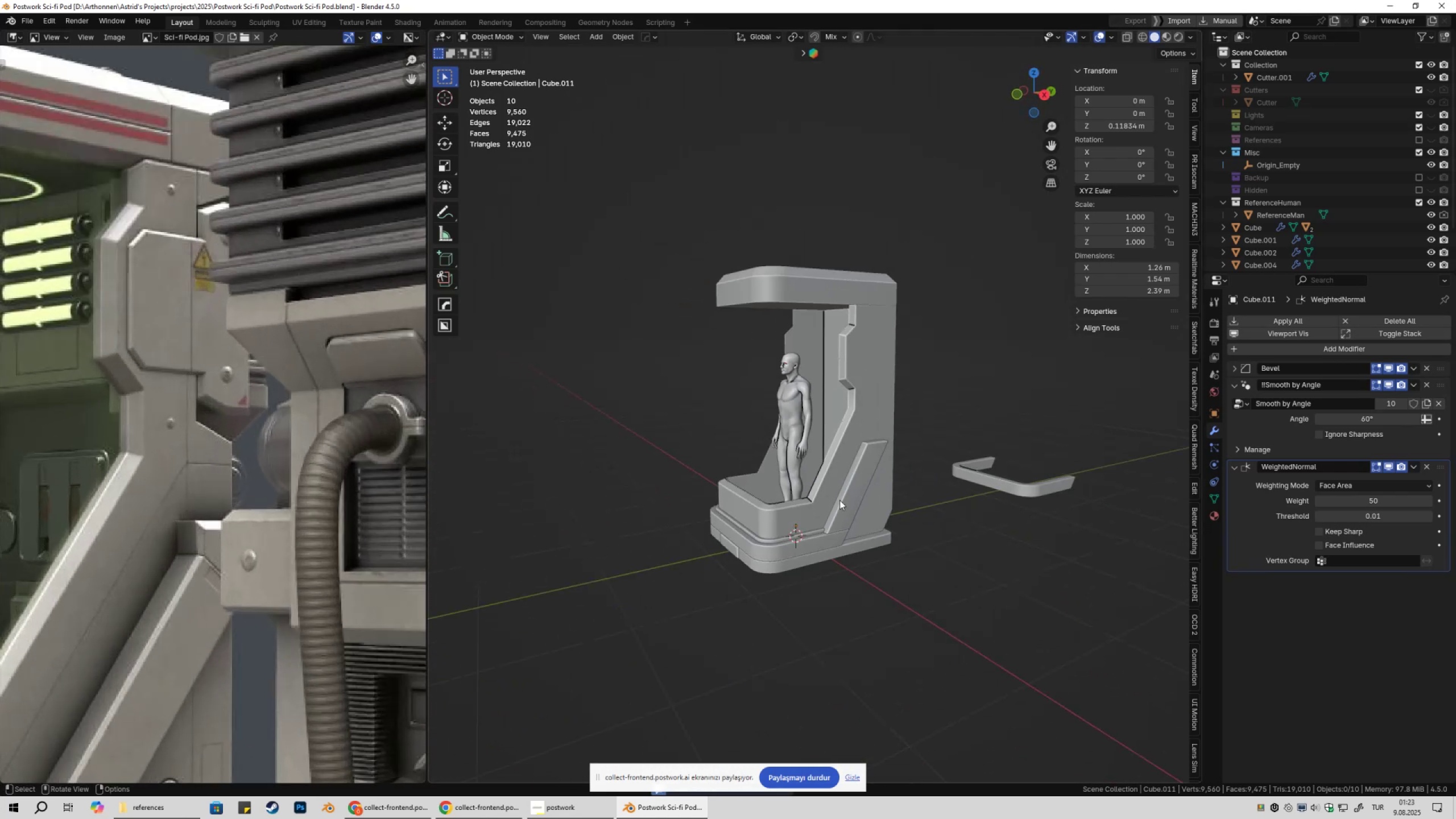 
key(Shift+ShiftLeft)
 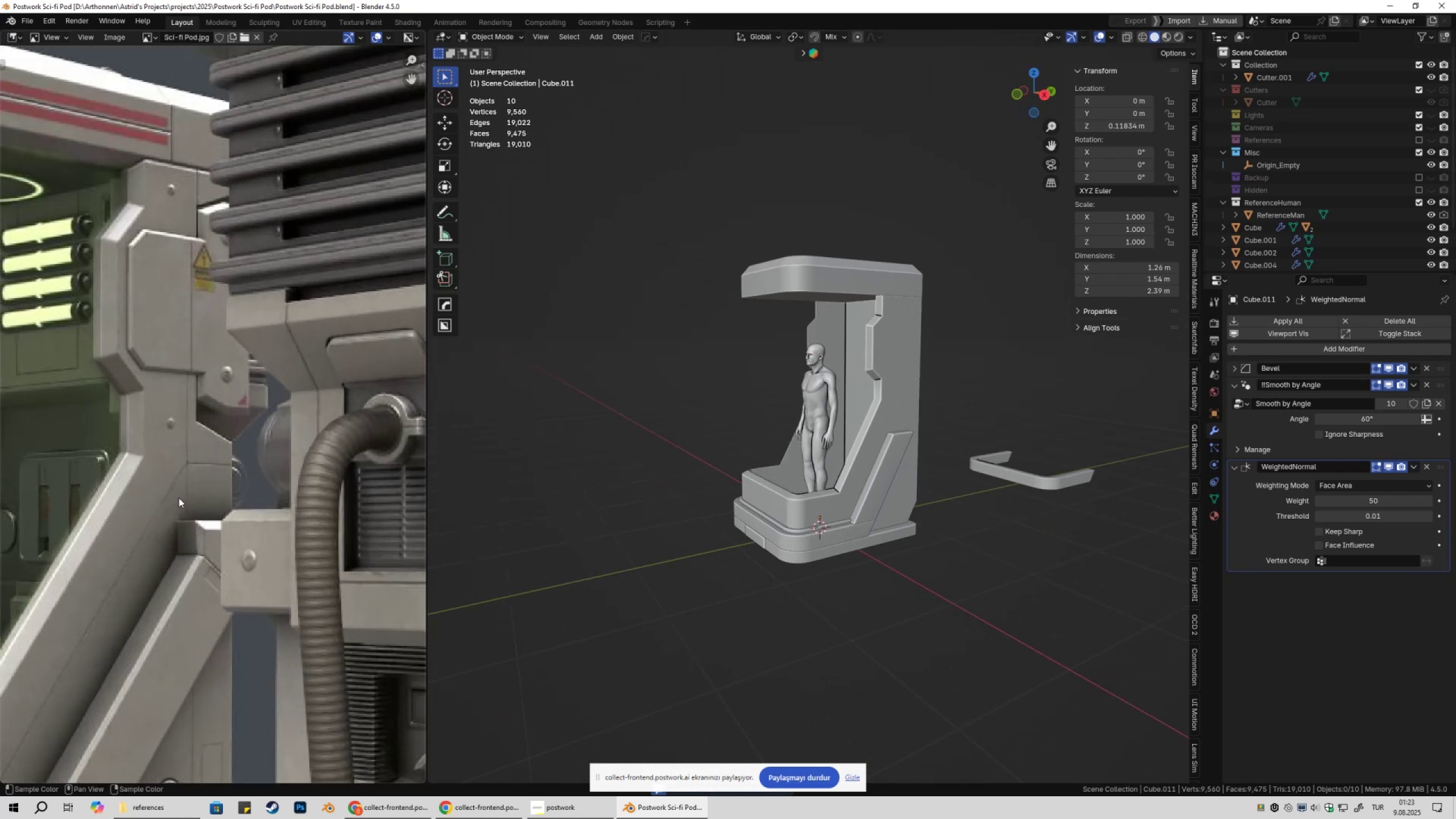 
scroll: coordinate [159, 508], scroll_direction: down, amount: 4.0
 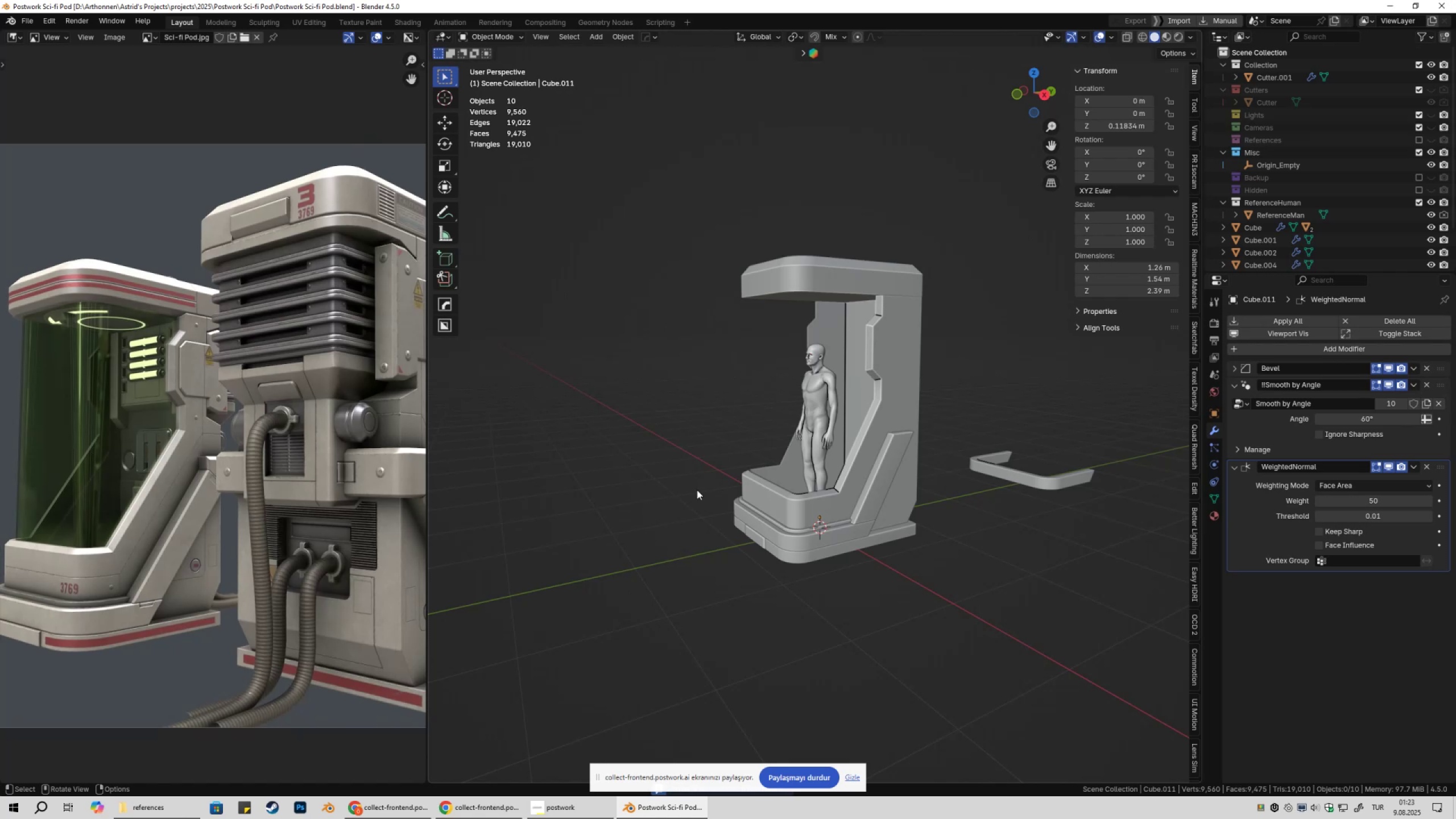 
scroll: coordinate [734, 454], scroll_direction: up, amount: 3.0
 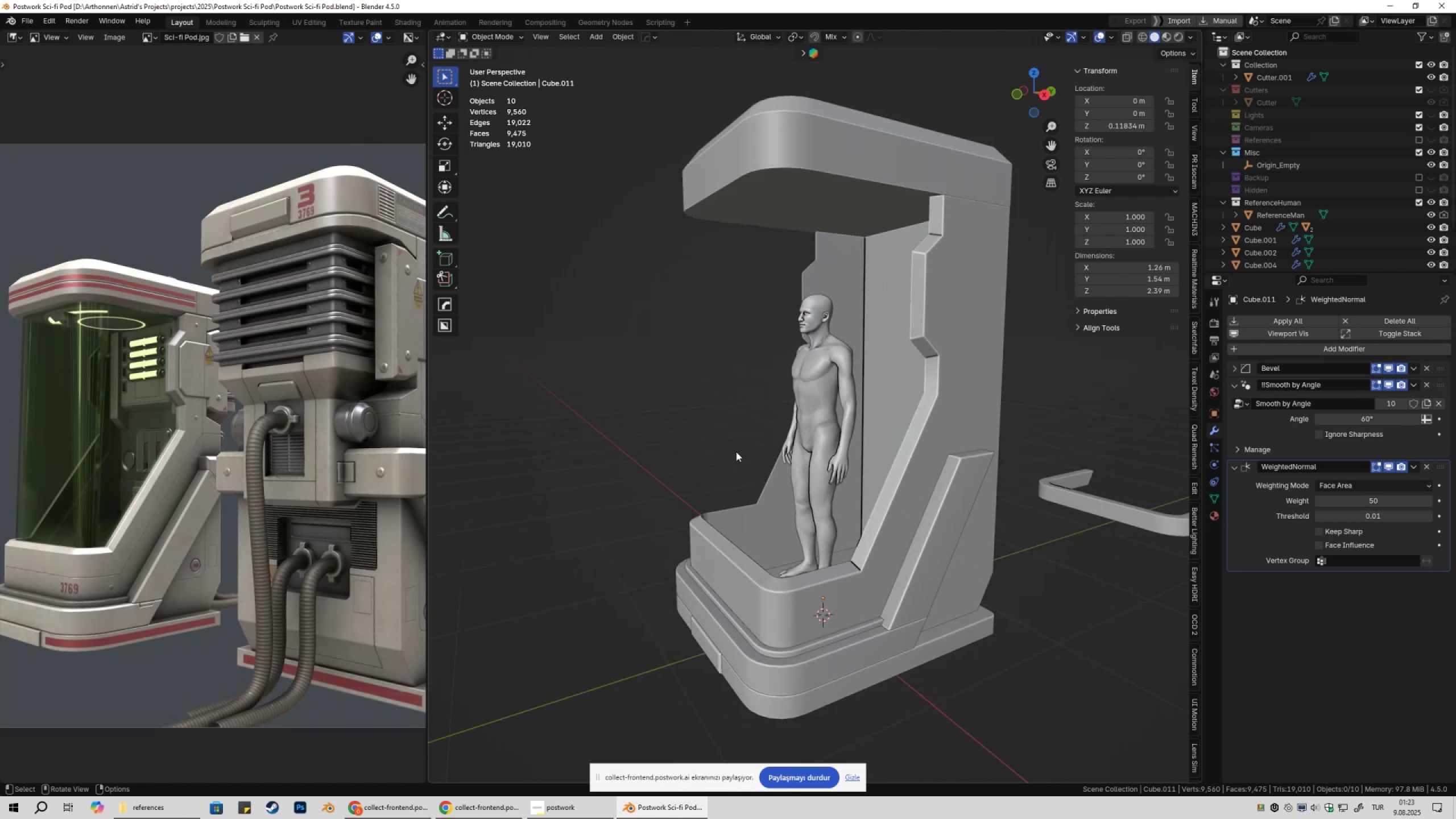 
wait(5.17)
 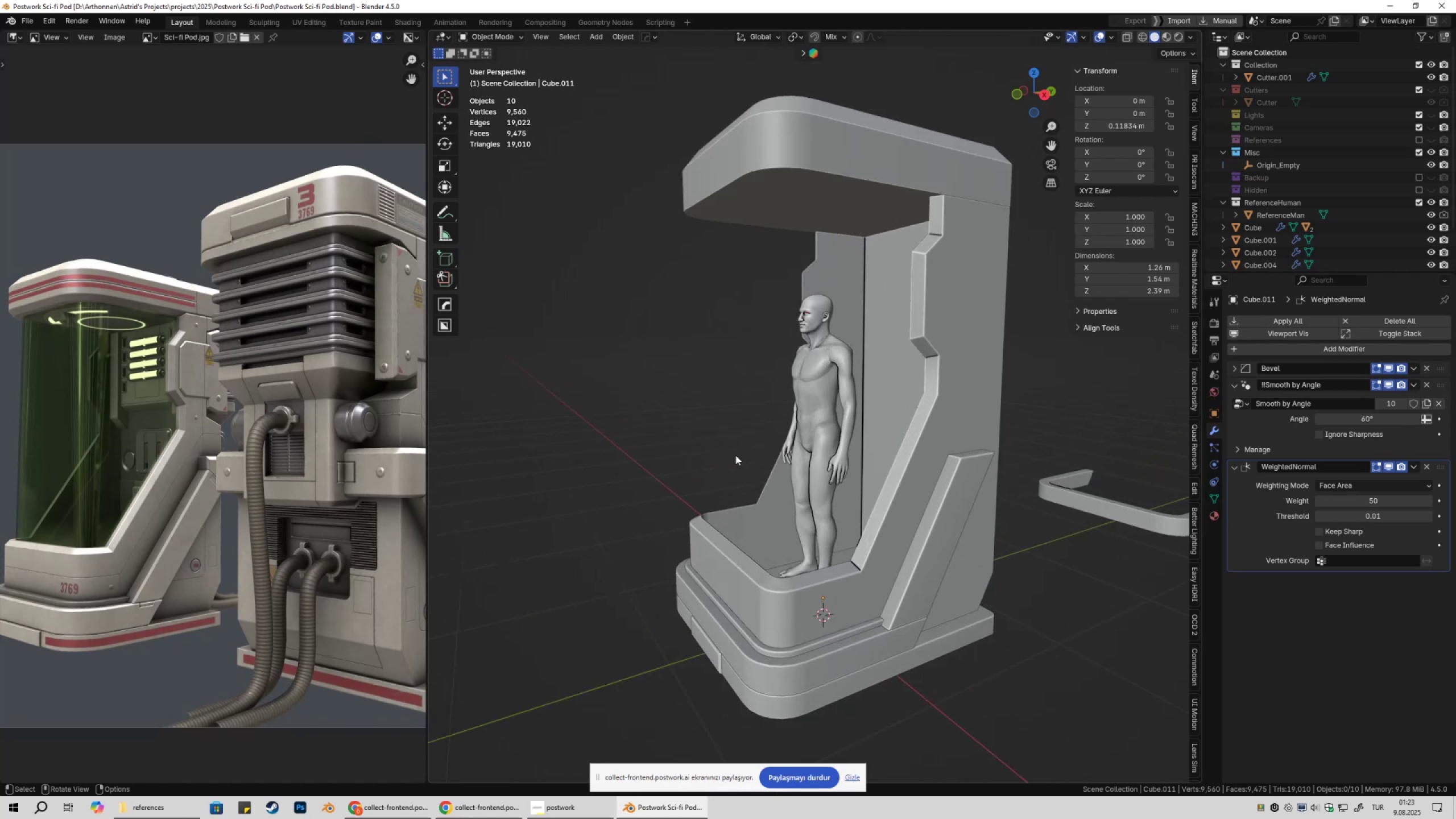 
left_click([926, 454])
 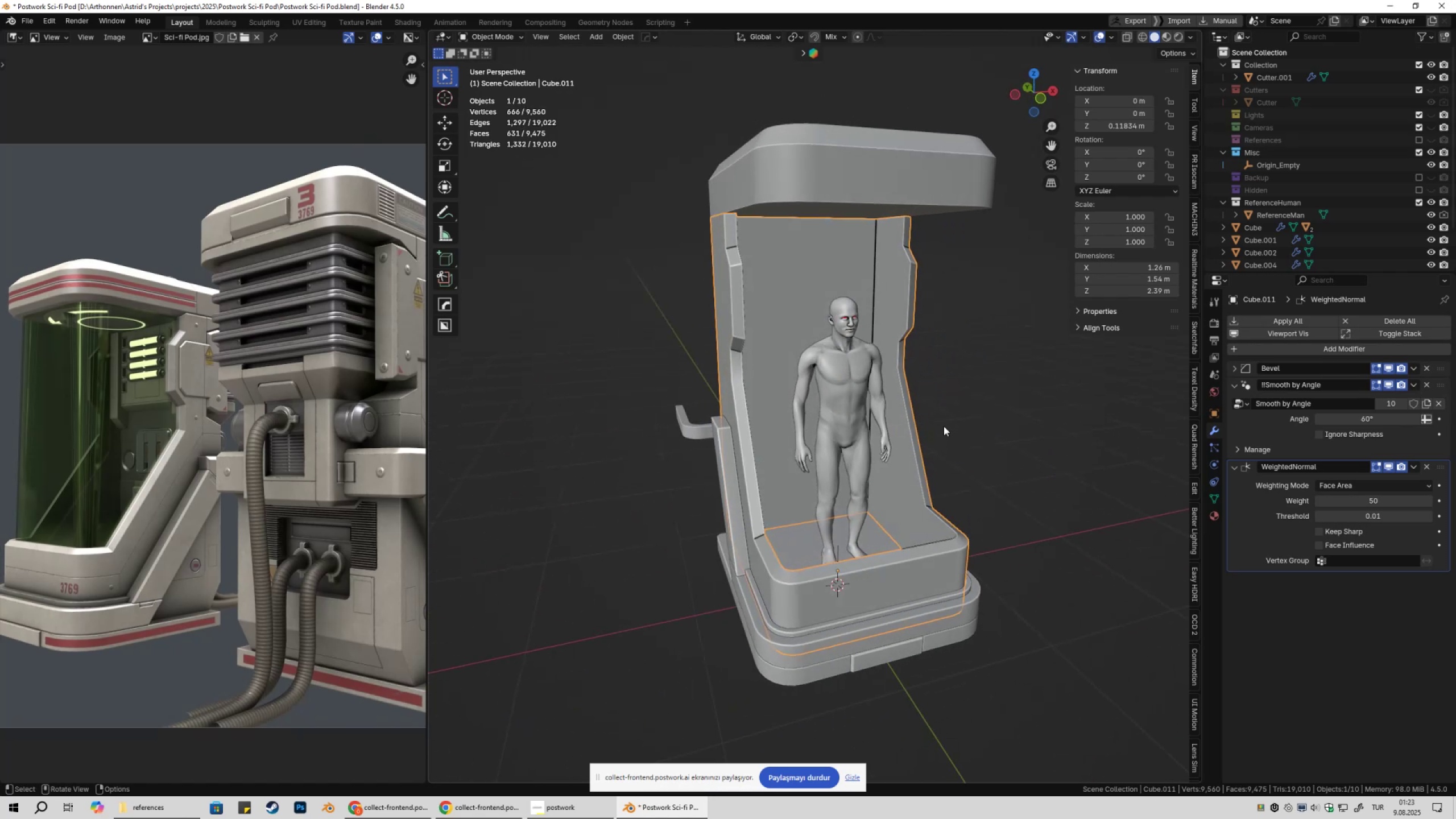 
key(Tab)
 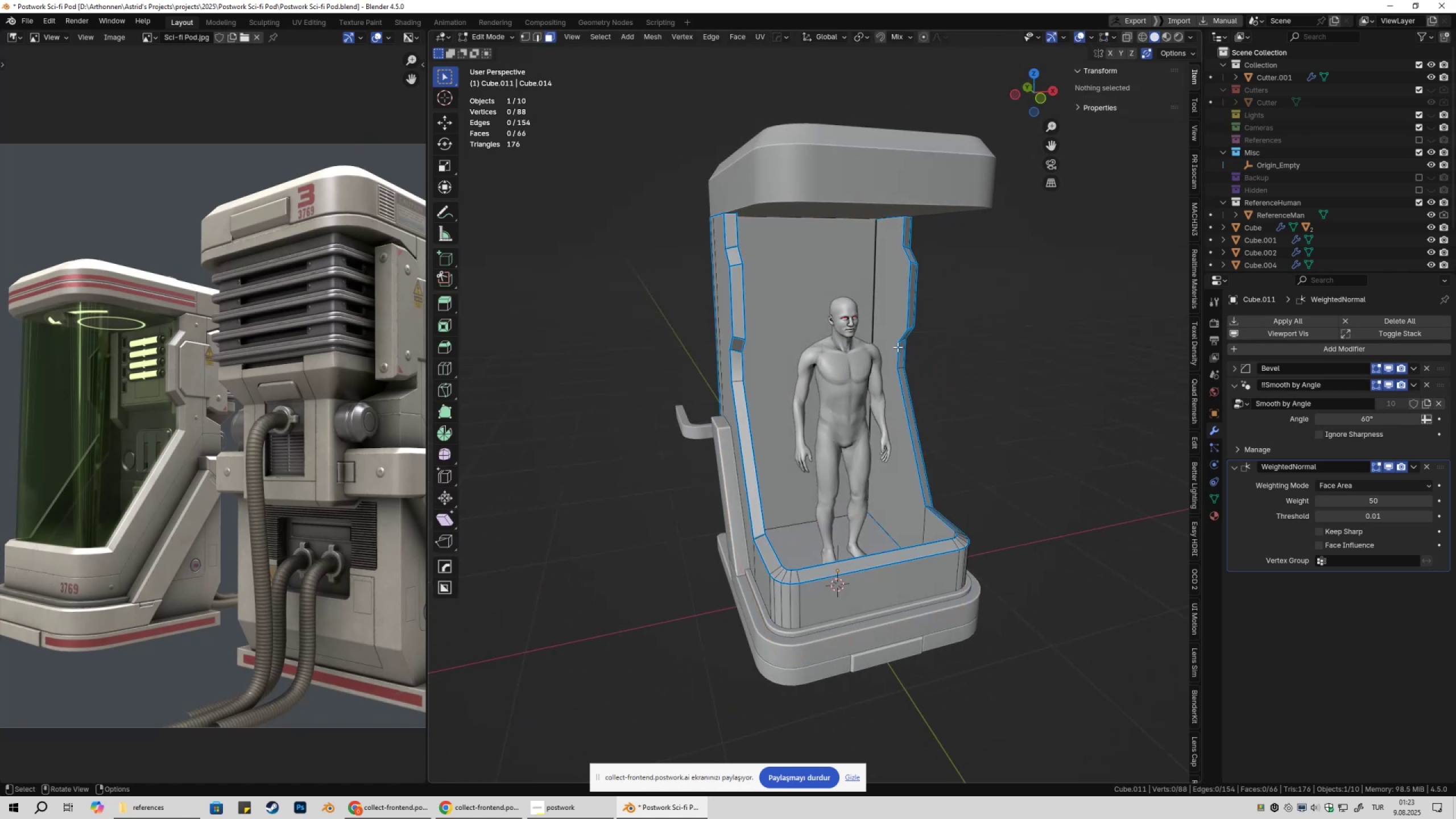 
key(3)
 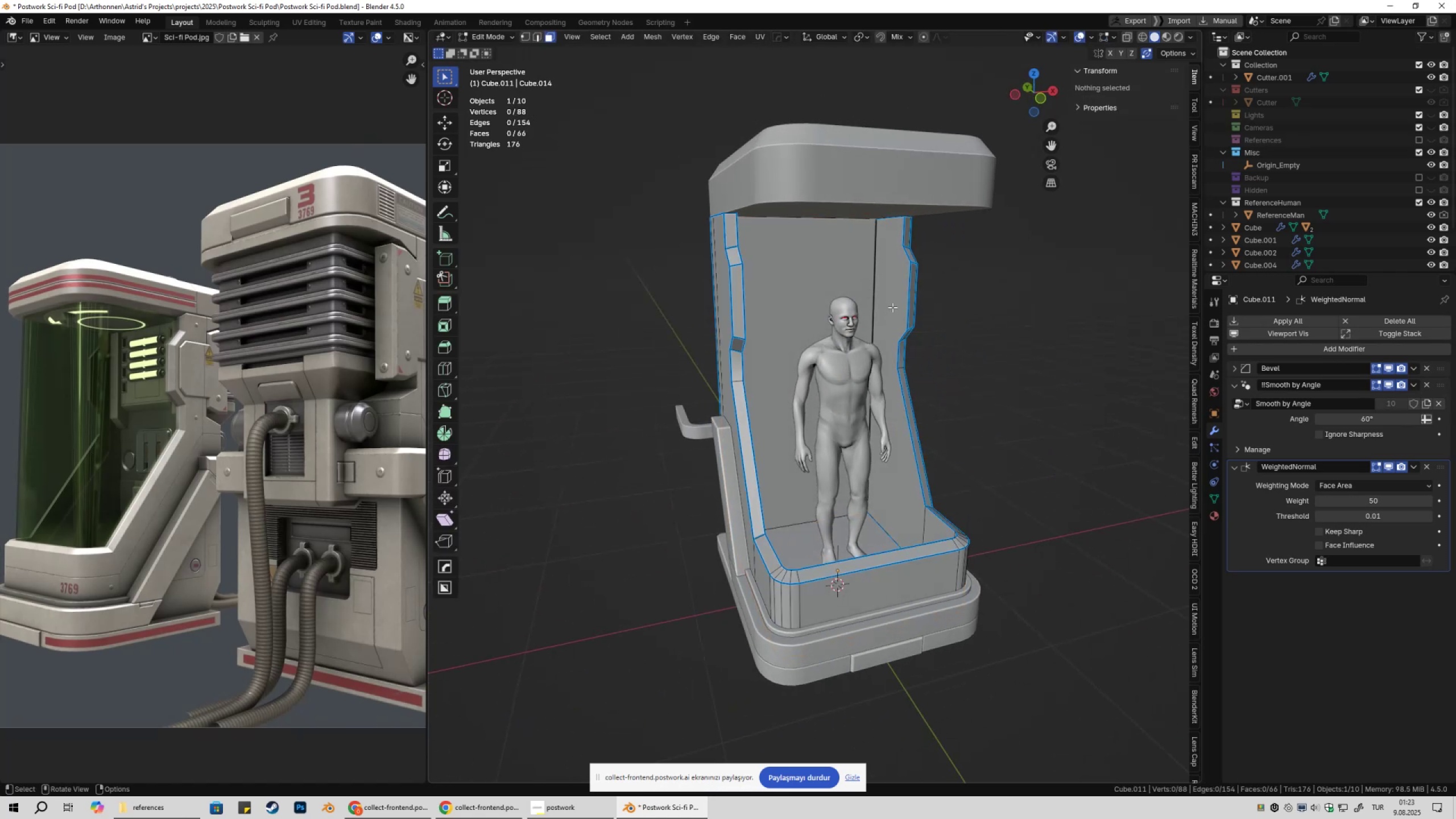 
left_click([892, 307])
 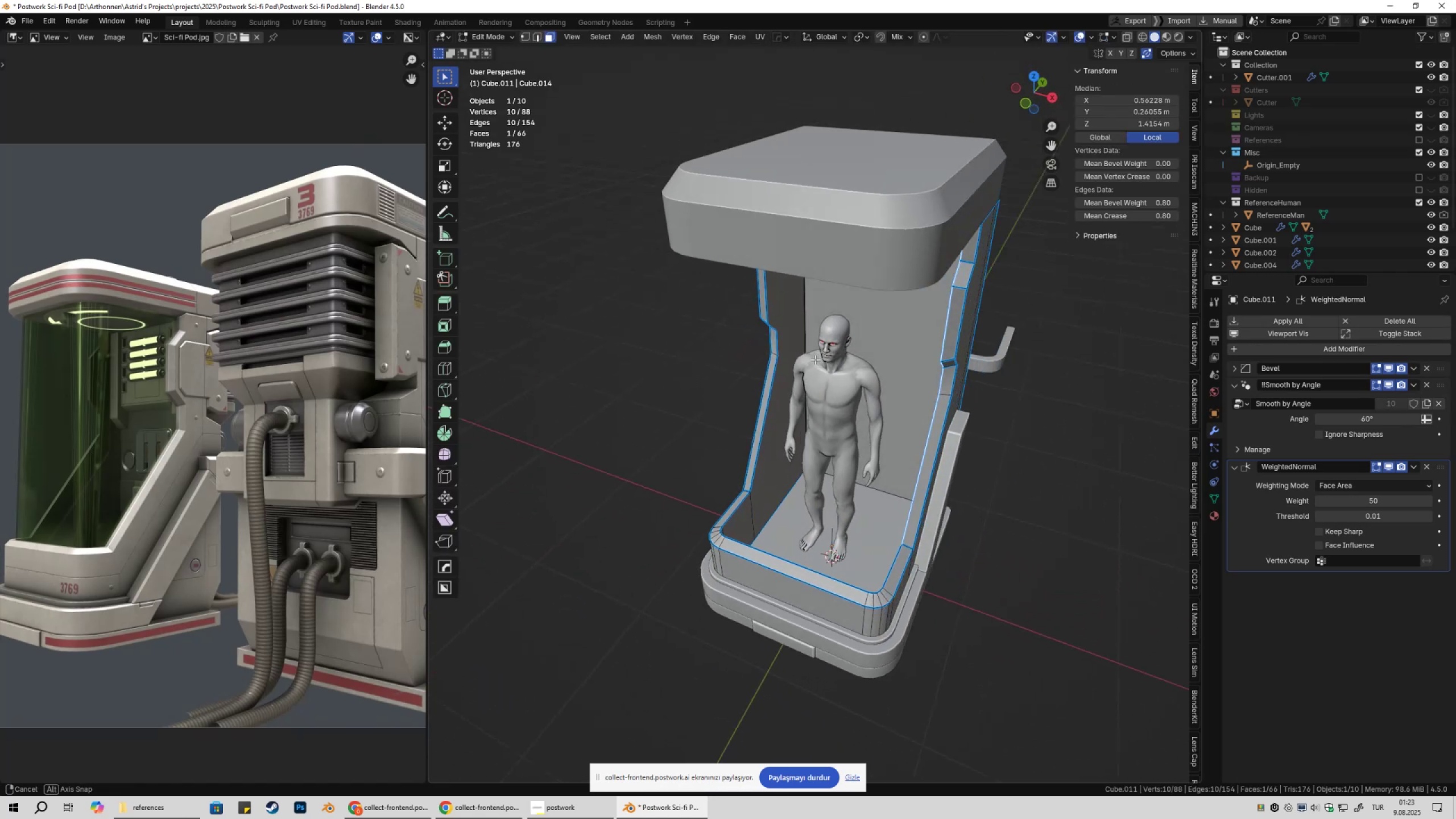 
hold_key(key=ShiftLeft, duration=0.59)
left_click([785, 332])
 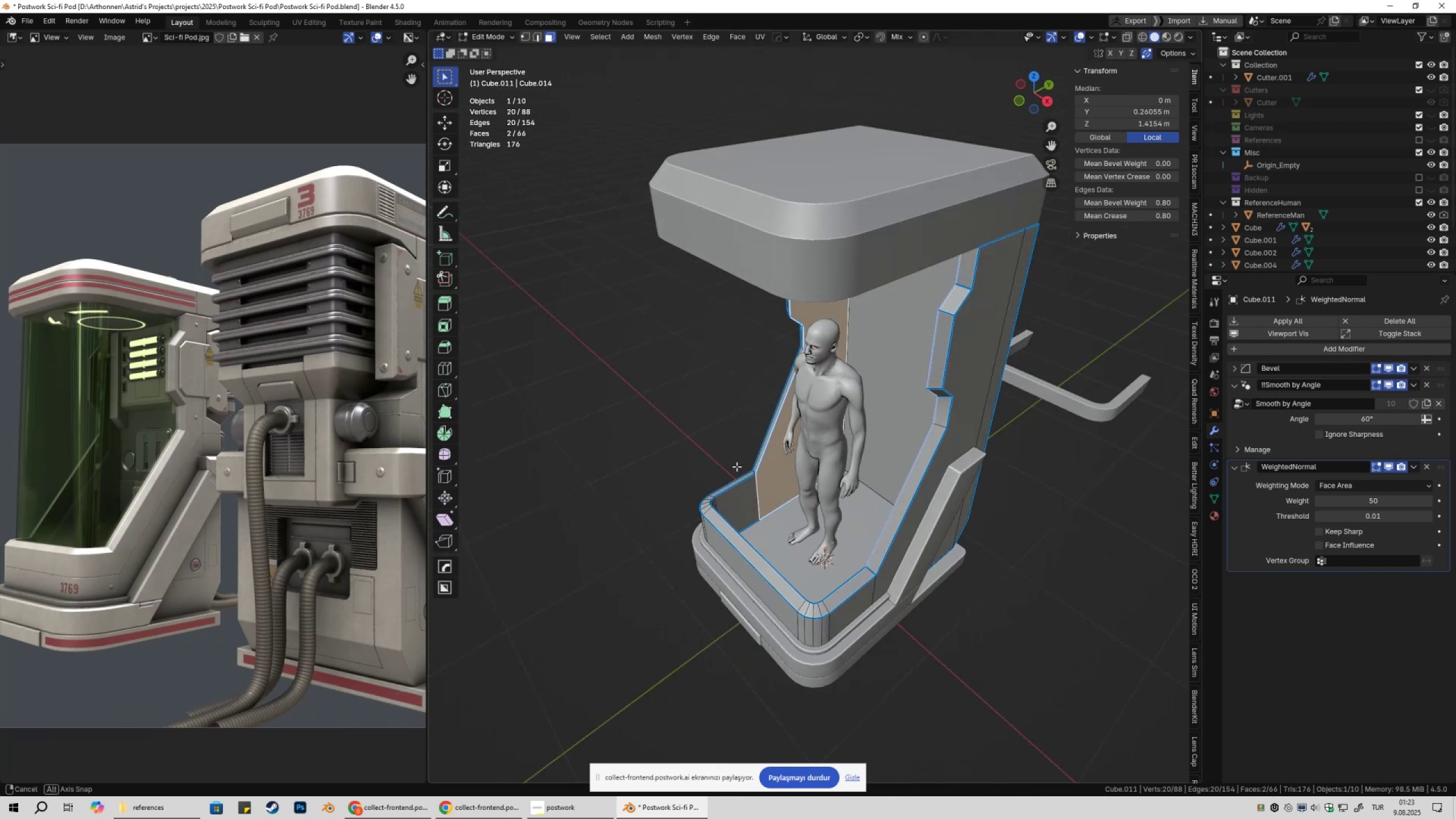 
key(Shift+ShiftLeft)
 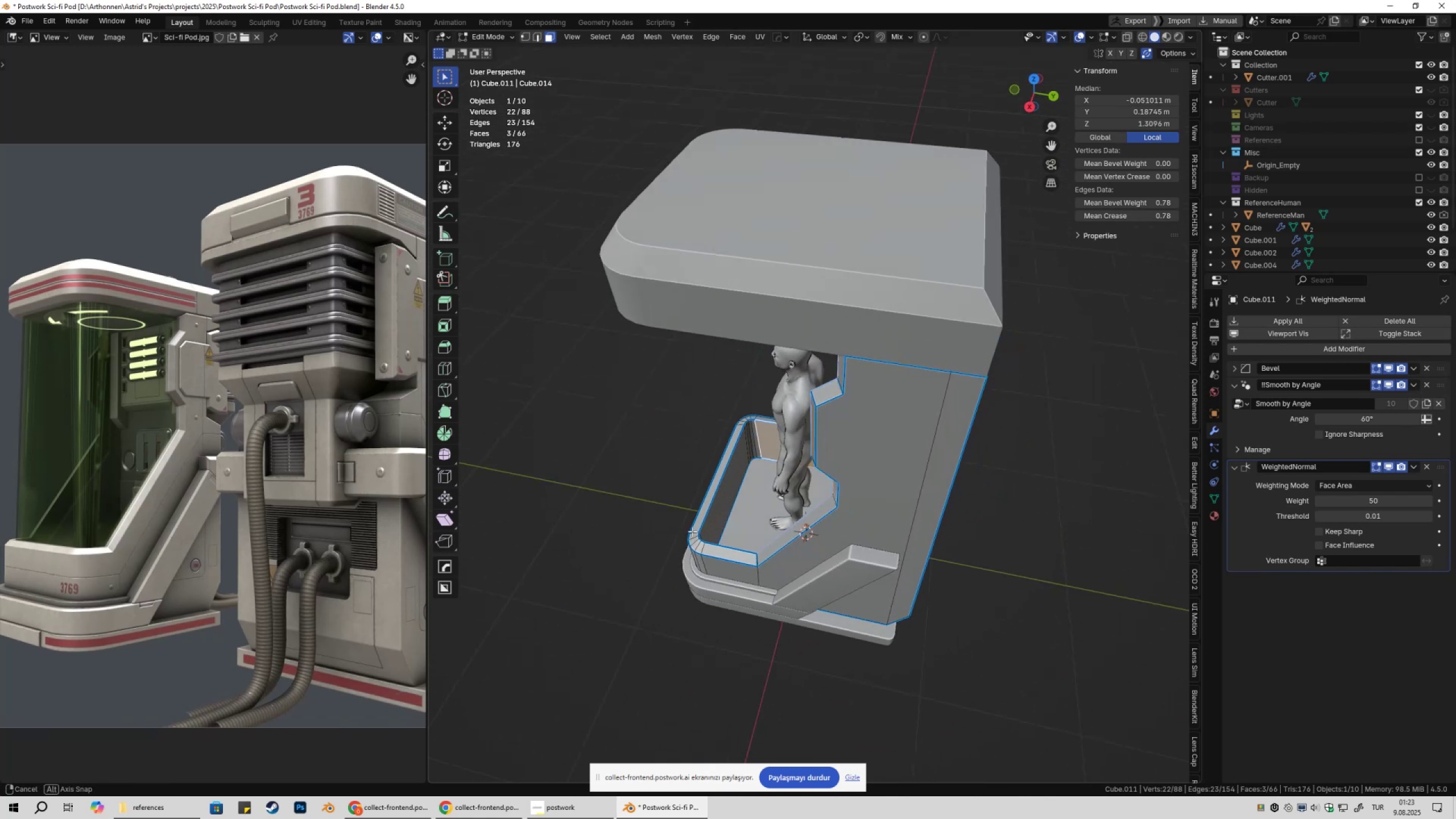 
scroll: coordinate [707, 553], scroll_direction: up, amount: 3.0
 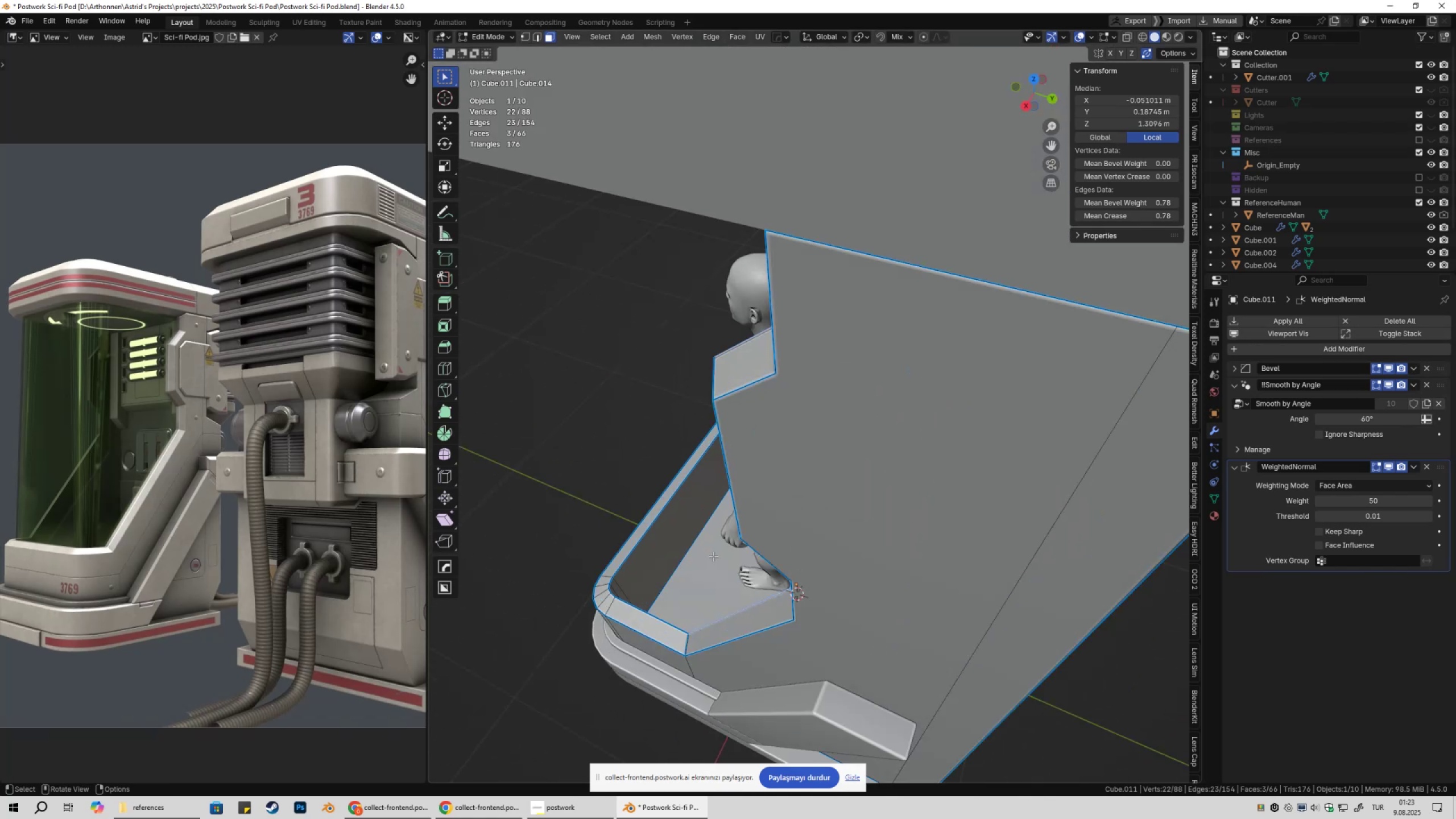 
hold_key(key=ShiftLeft, duration=0.37)
 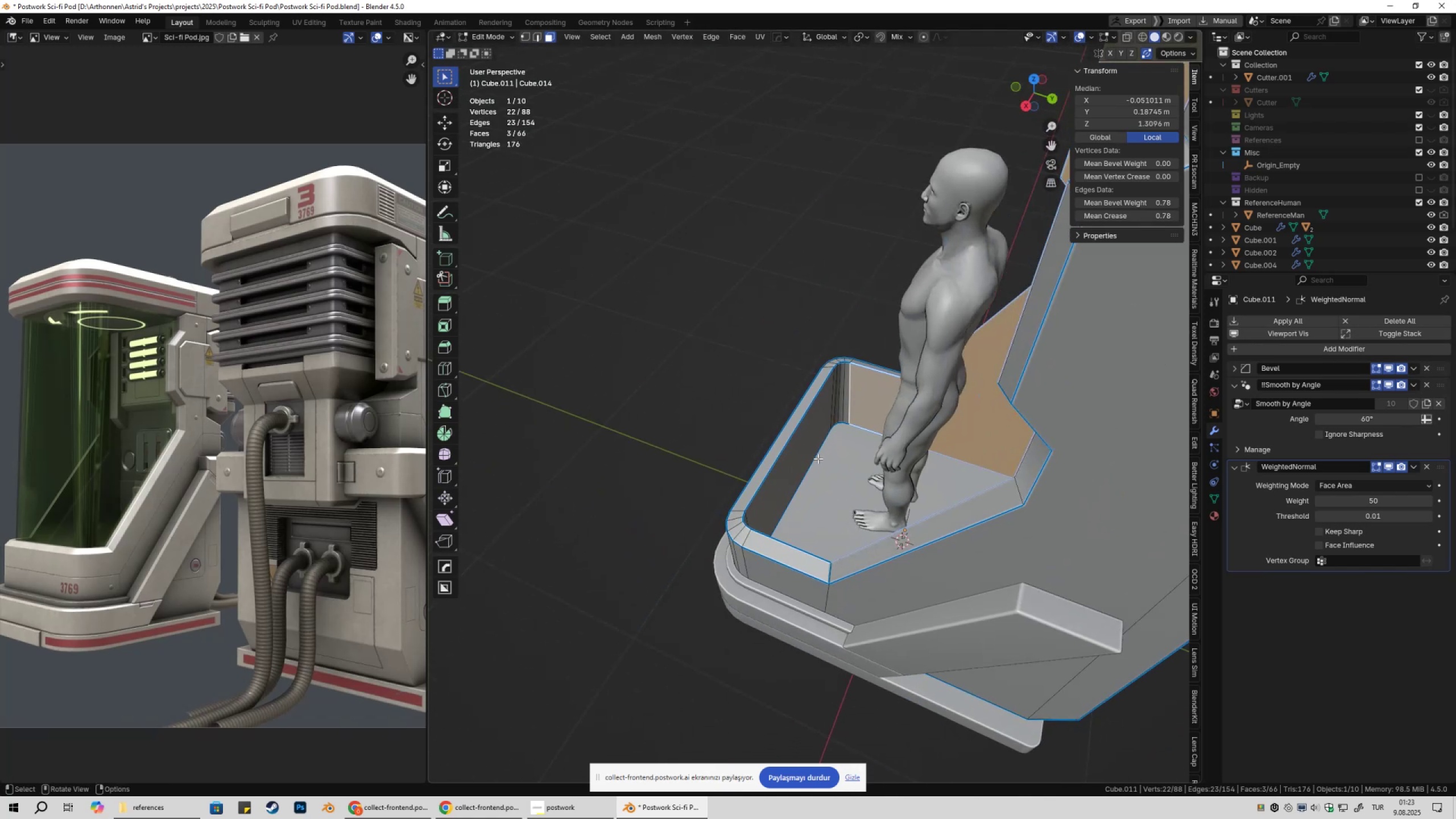 
hold_key(key=ControlLeft, duration=0.37)
left_click([810, 446])
 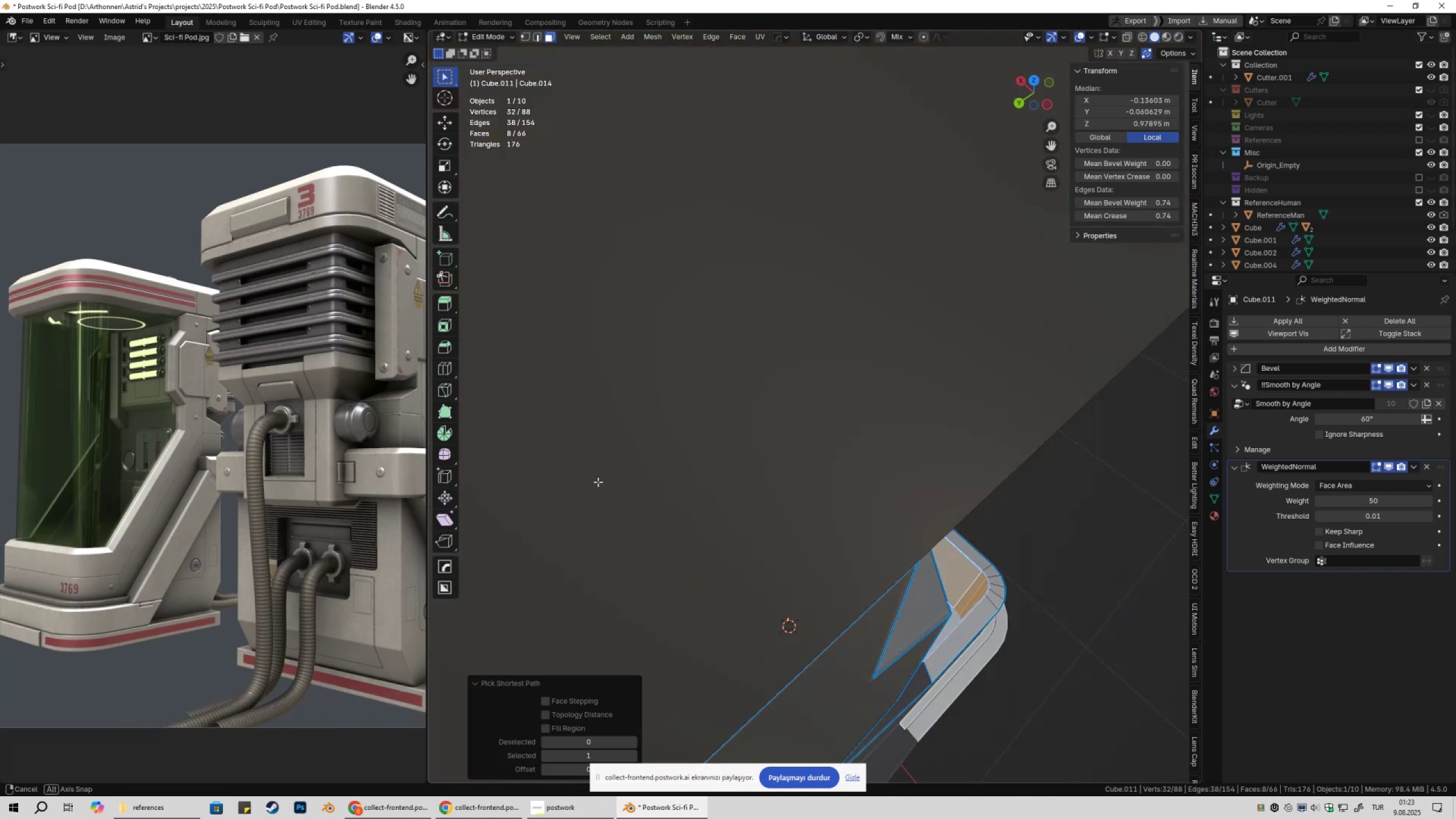 
scroll: coordinate [753, 484], scroll_direction: up, amount: 3.0
 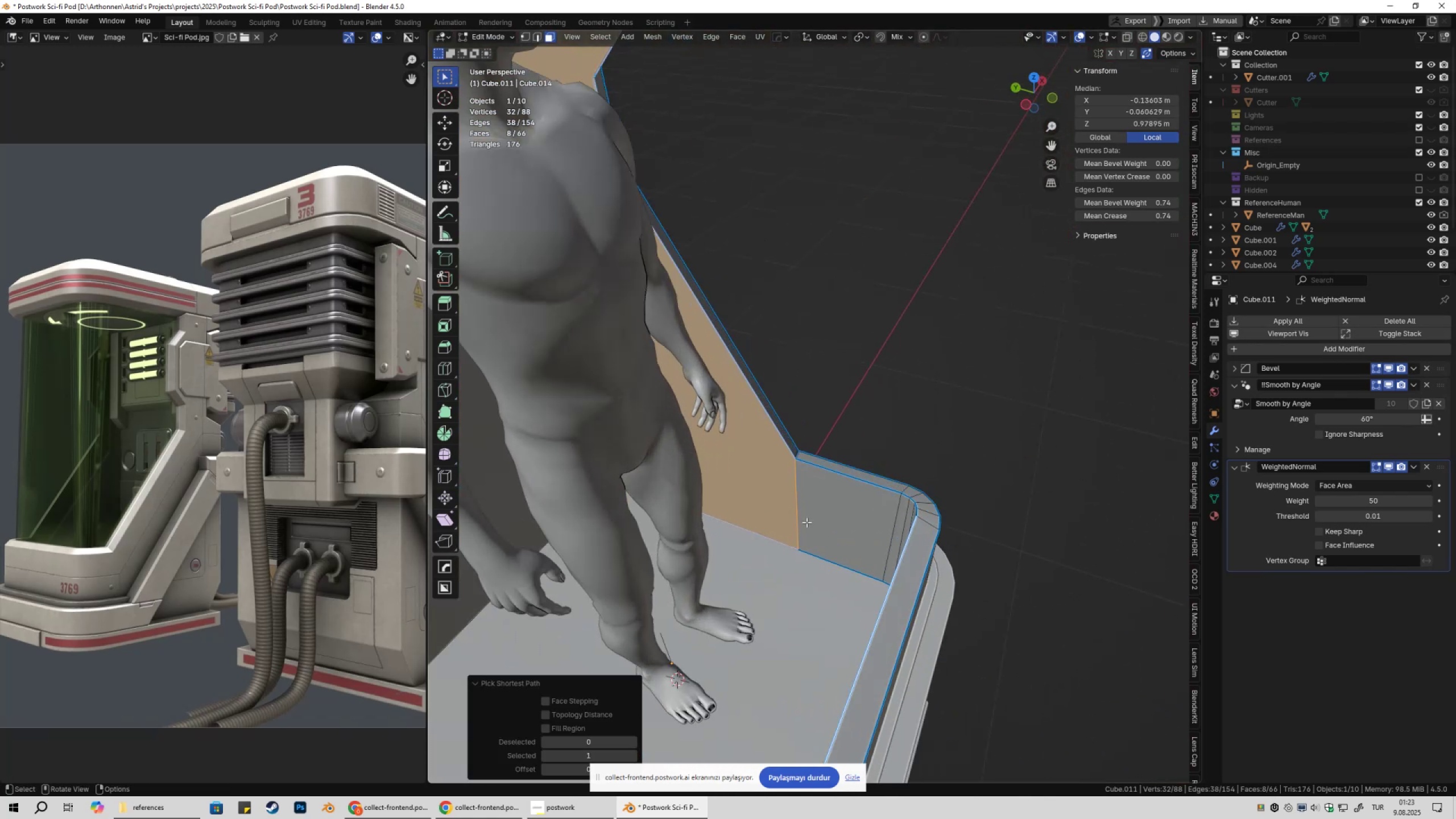 
hold_key(key=ControlLeft, duration=0.37)
left_click([830, 518])
 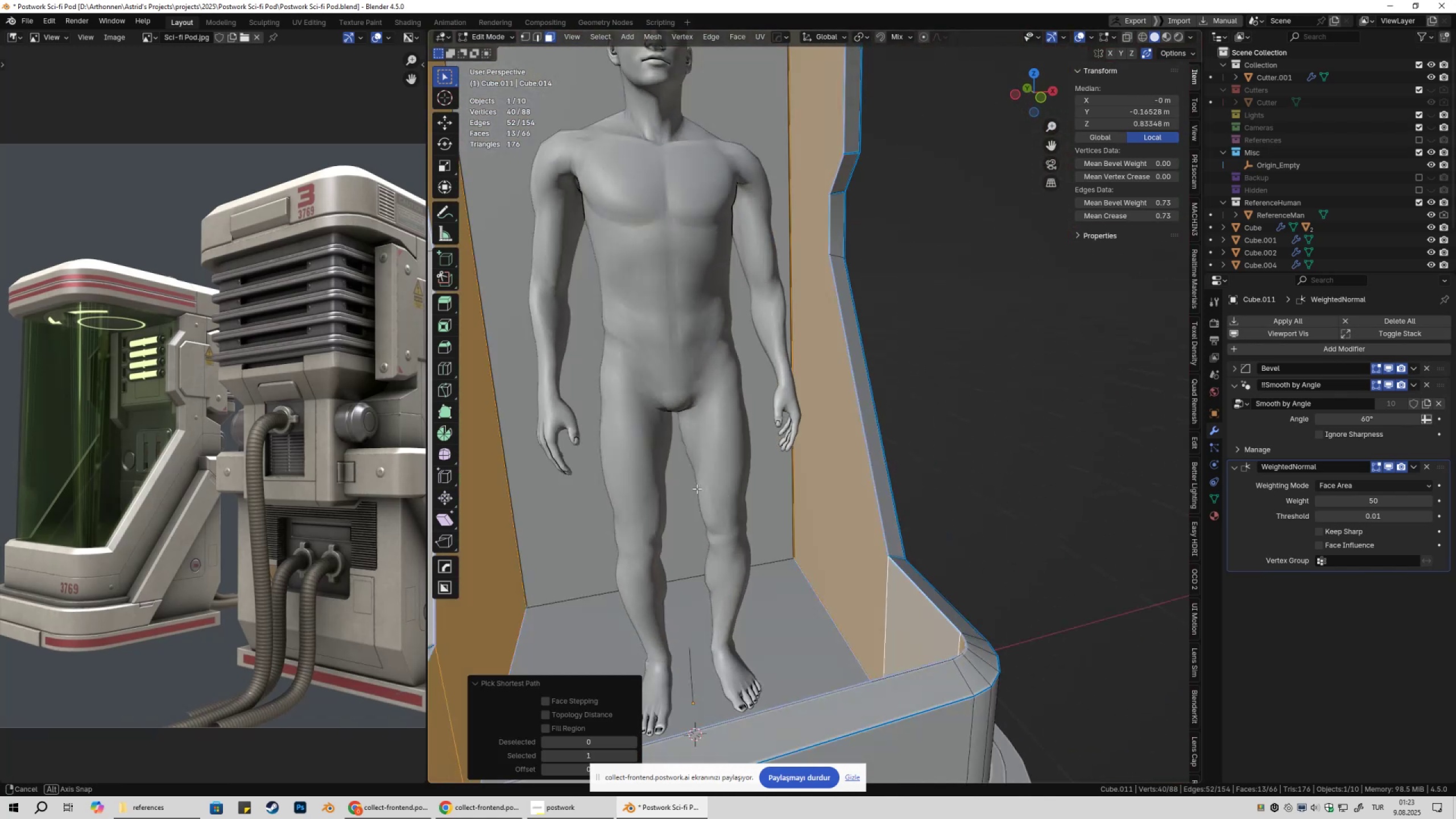 
scroll: coordinate [724, 460], scroll_direction: down, amount: 3.0
 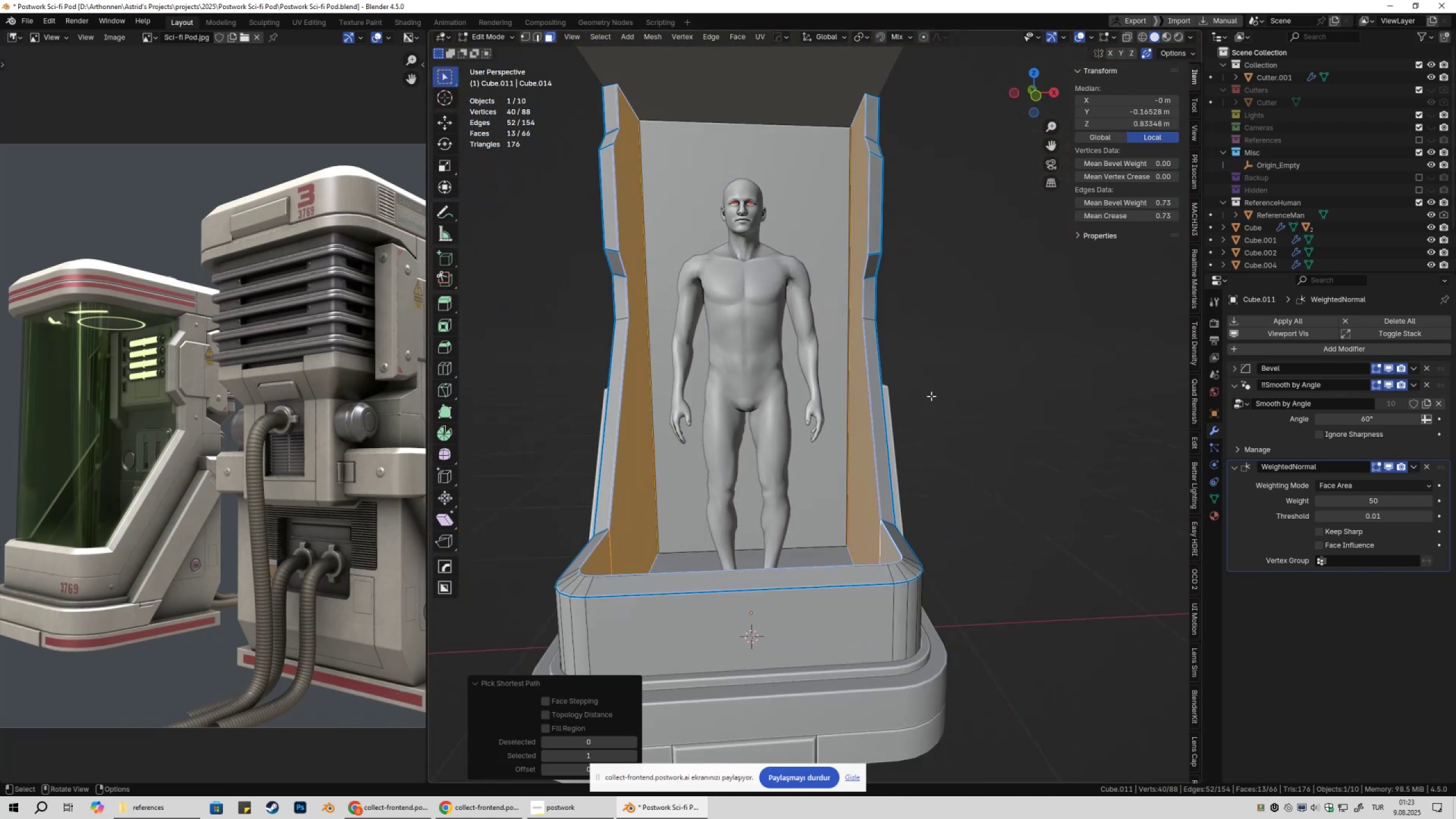 
key(Alt+AltLeft)
 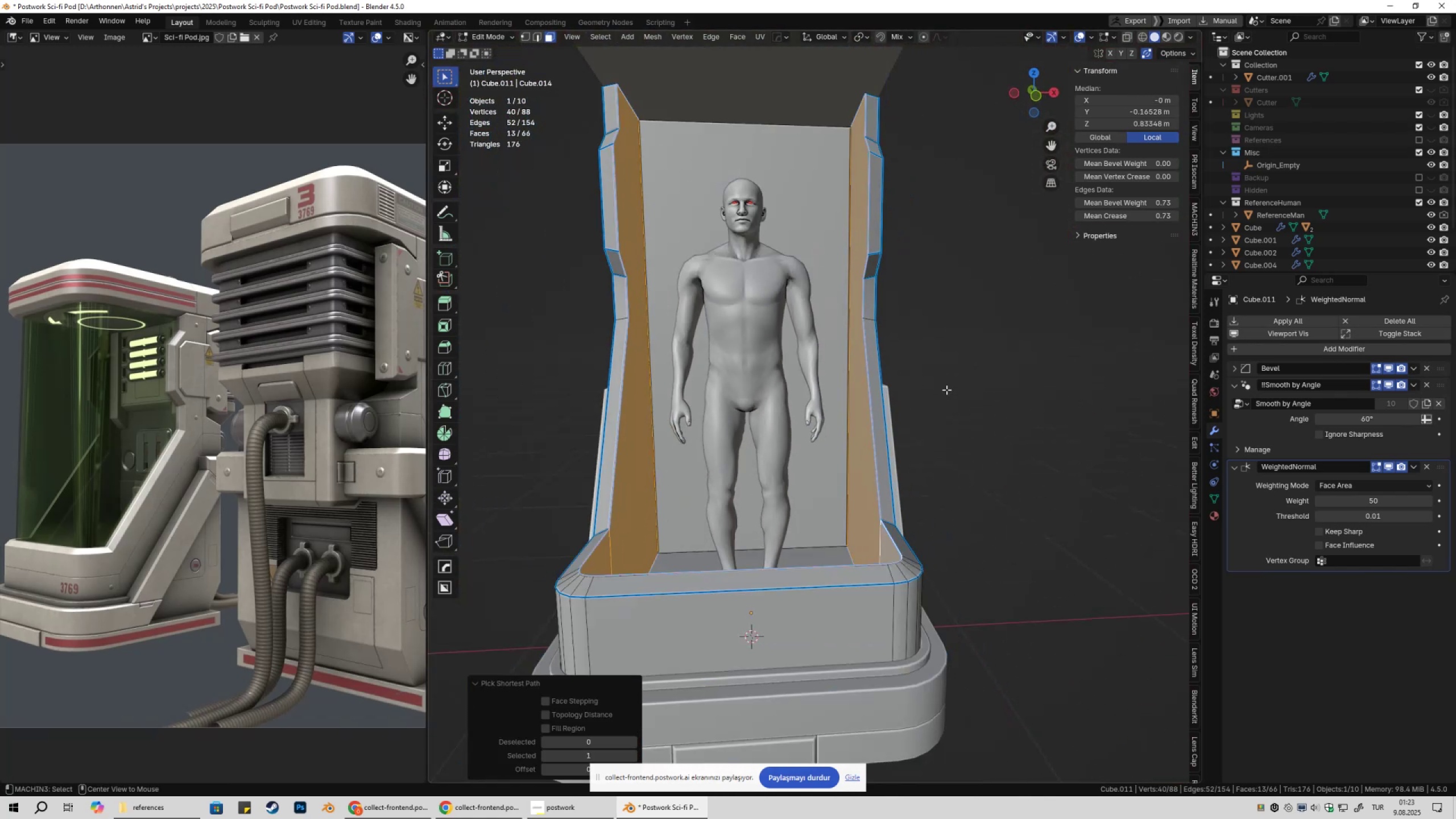 
key(Alt+S)
 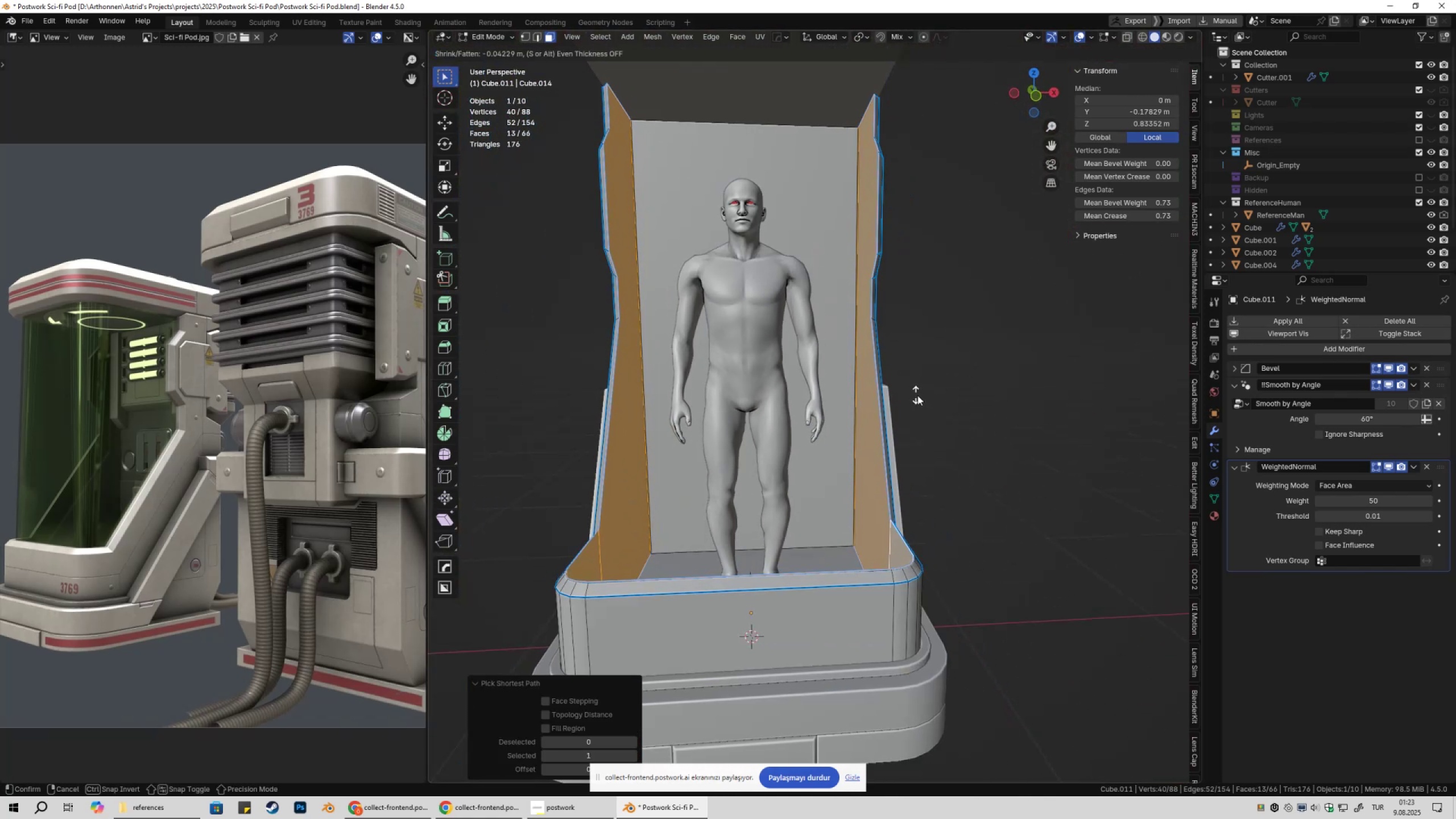 
key(Escape)
 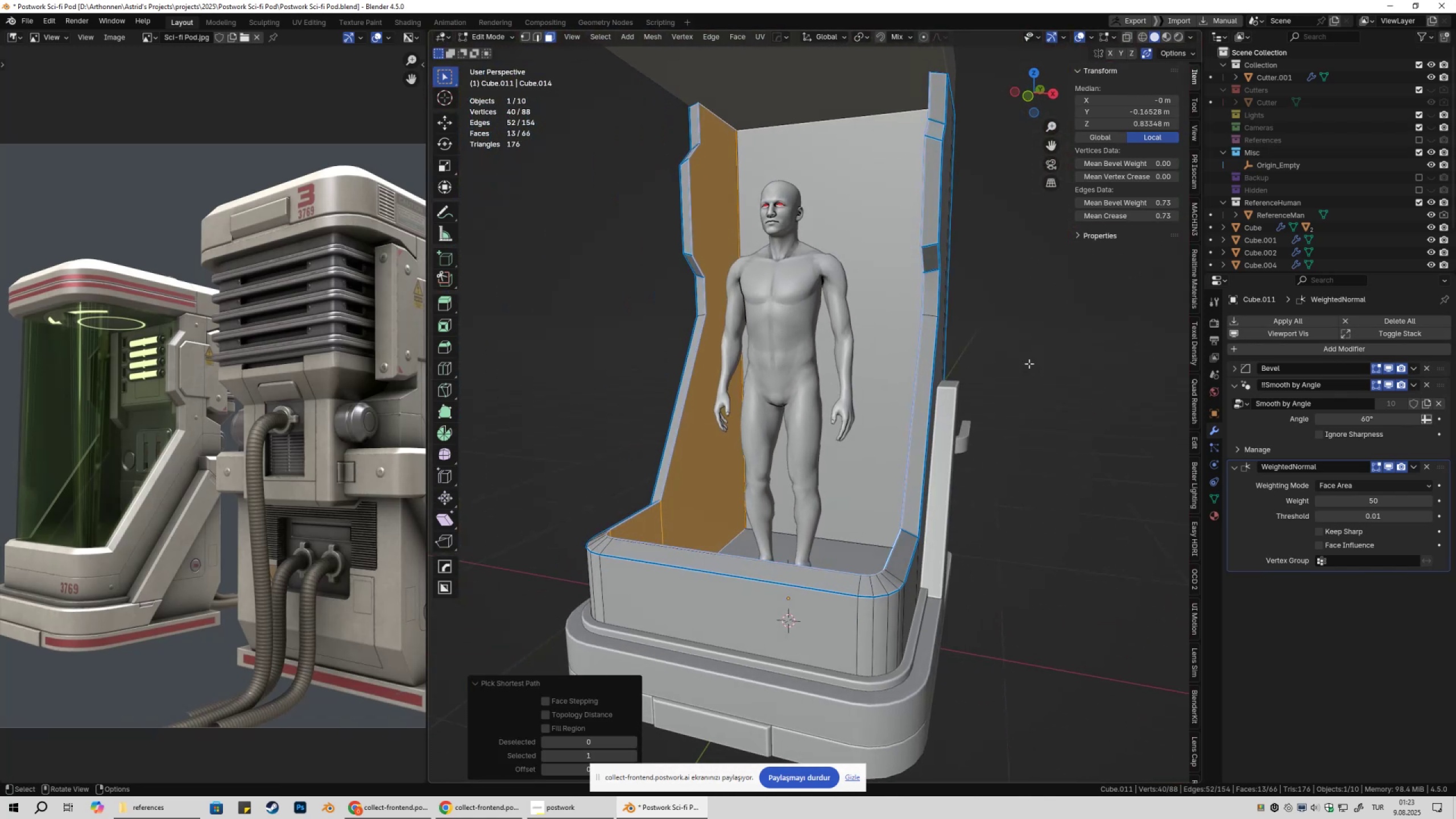 
key(Alt+AltLeft)
 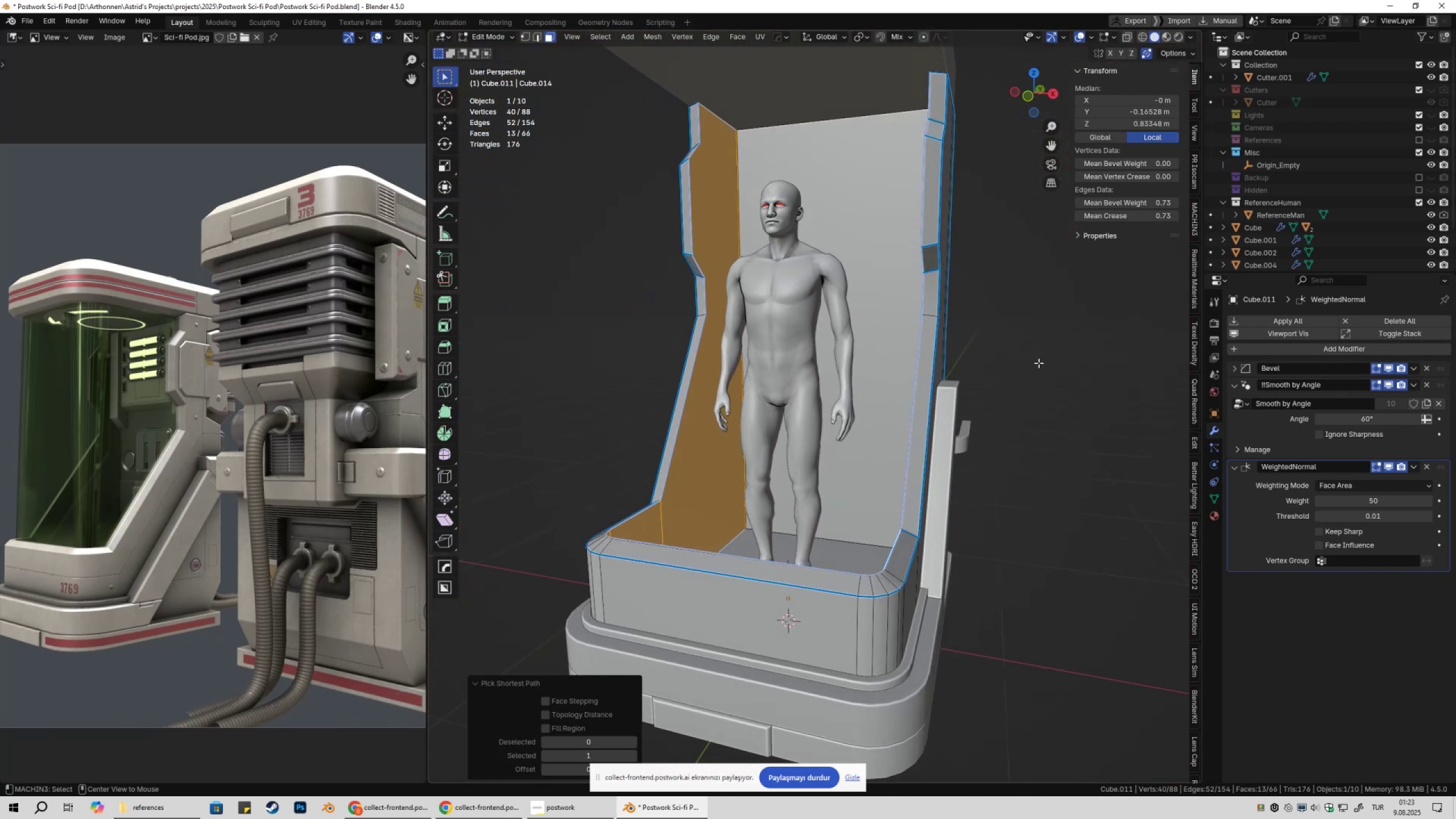 
key(Alt+S)
 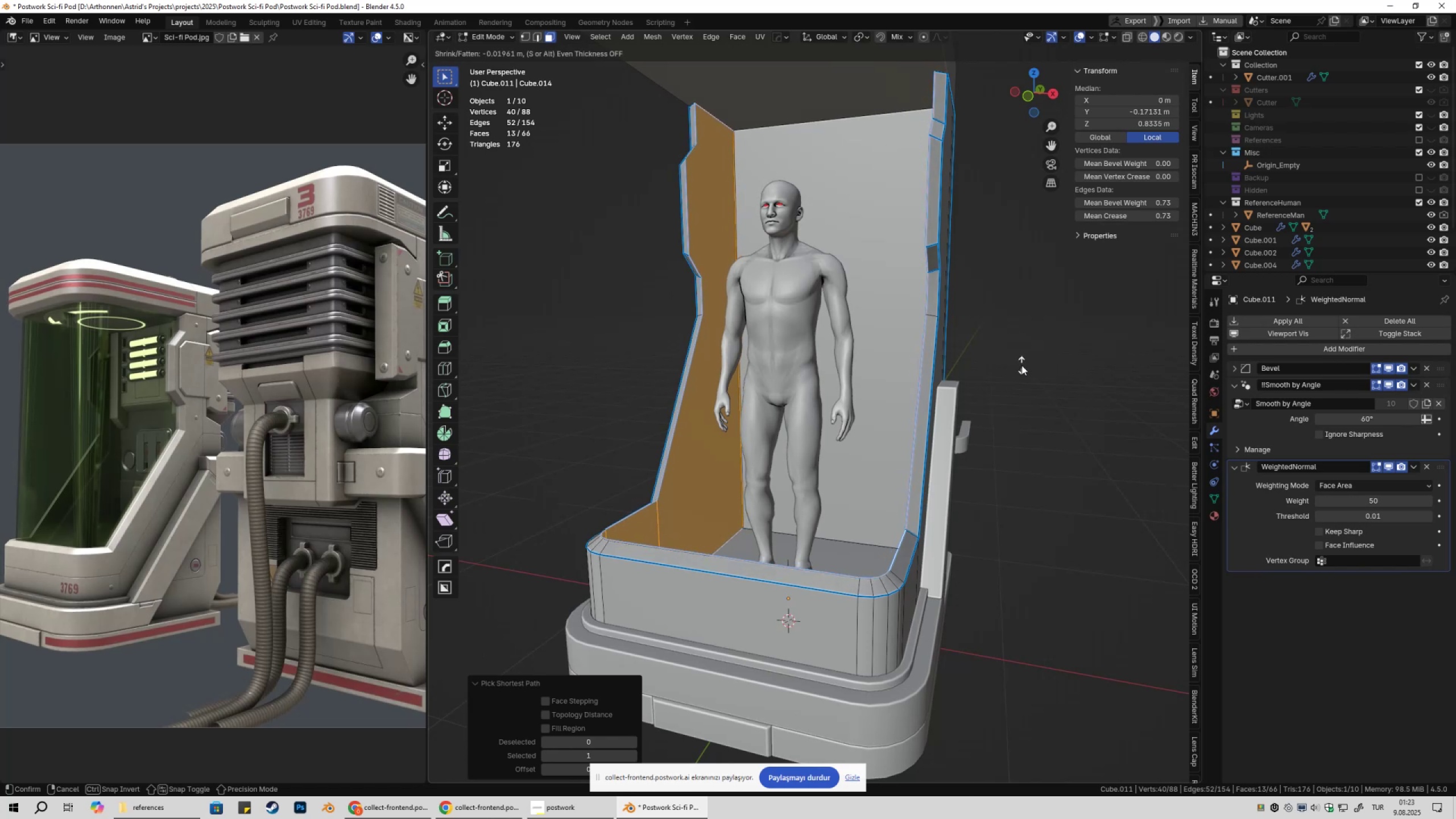 
hold_key(key=ShiftLeft, duration=1.53)
 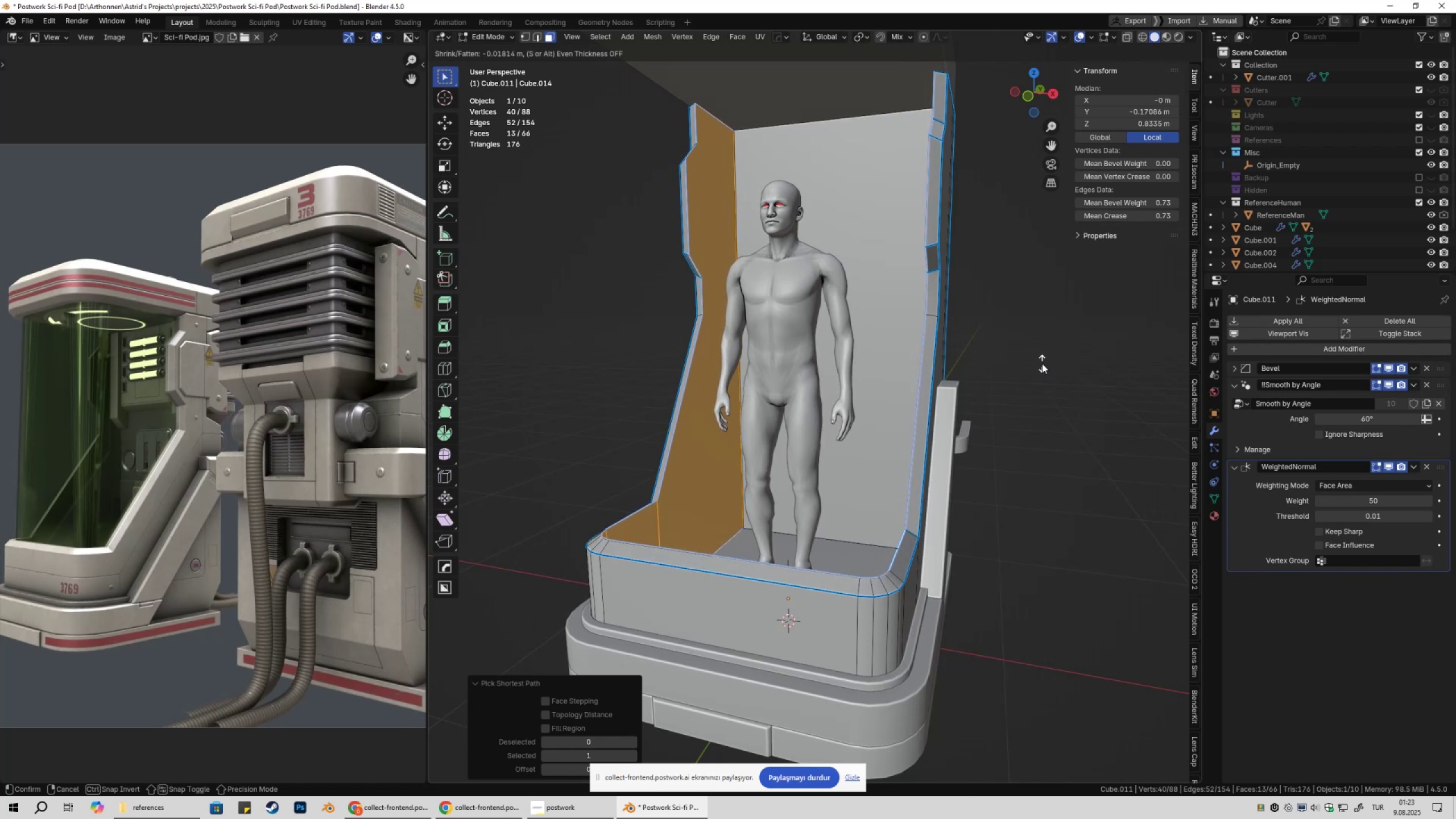 
hold_key(key=ShiftLeft, duration=1.52)
 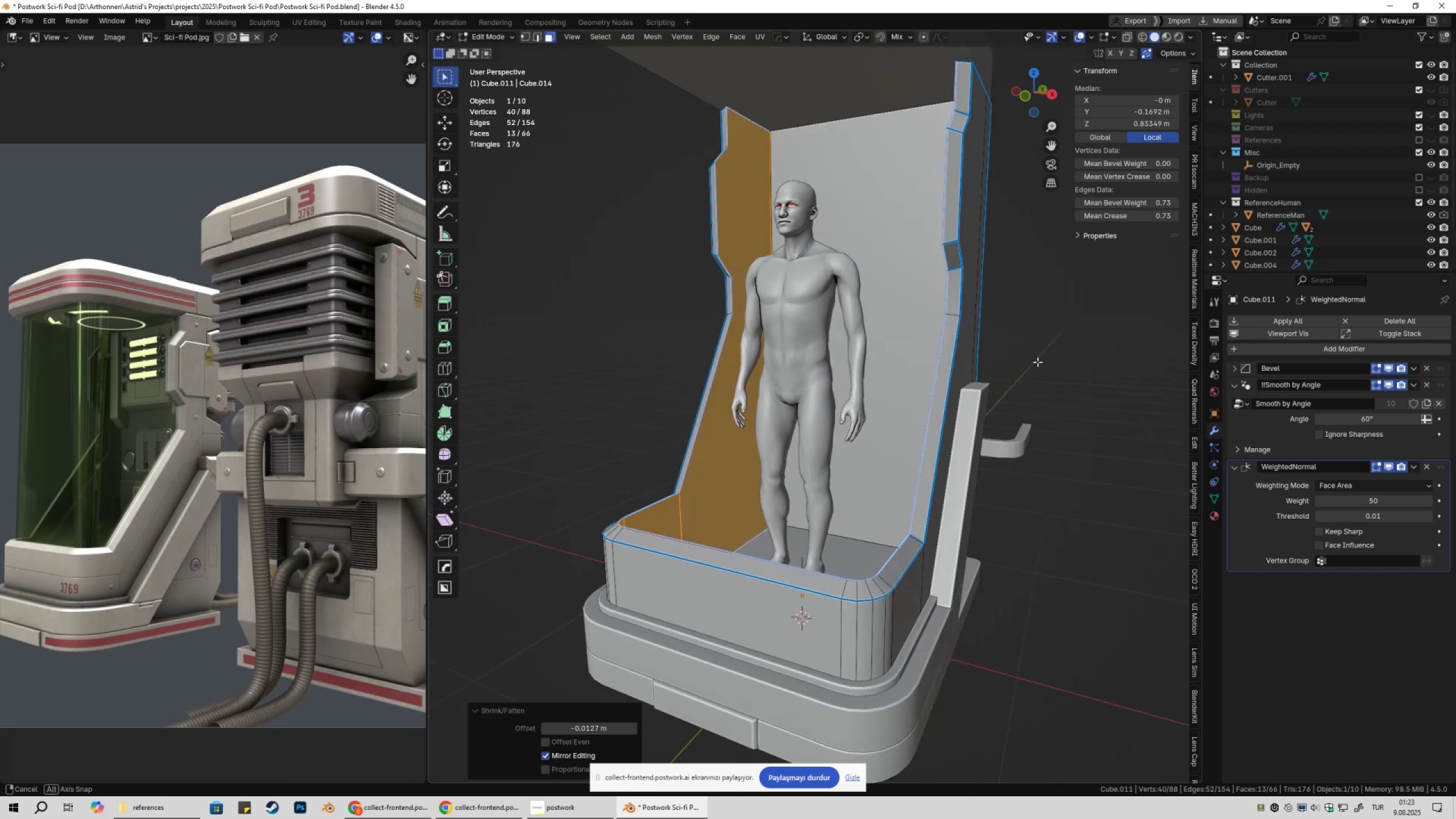 
hold_key(key=ShiftLeft, duration=0.3)
left_click([1079, 357])
 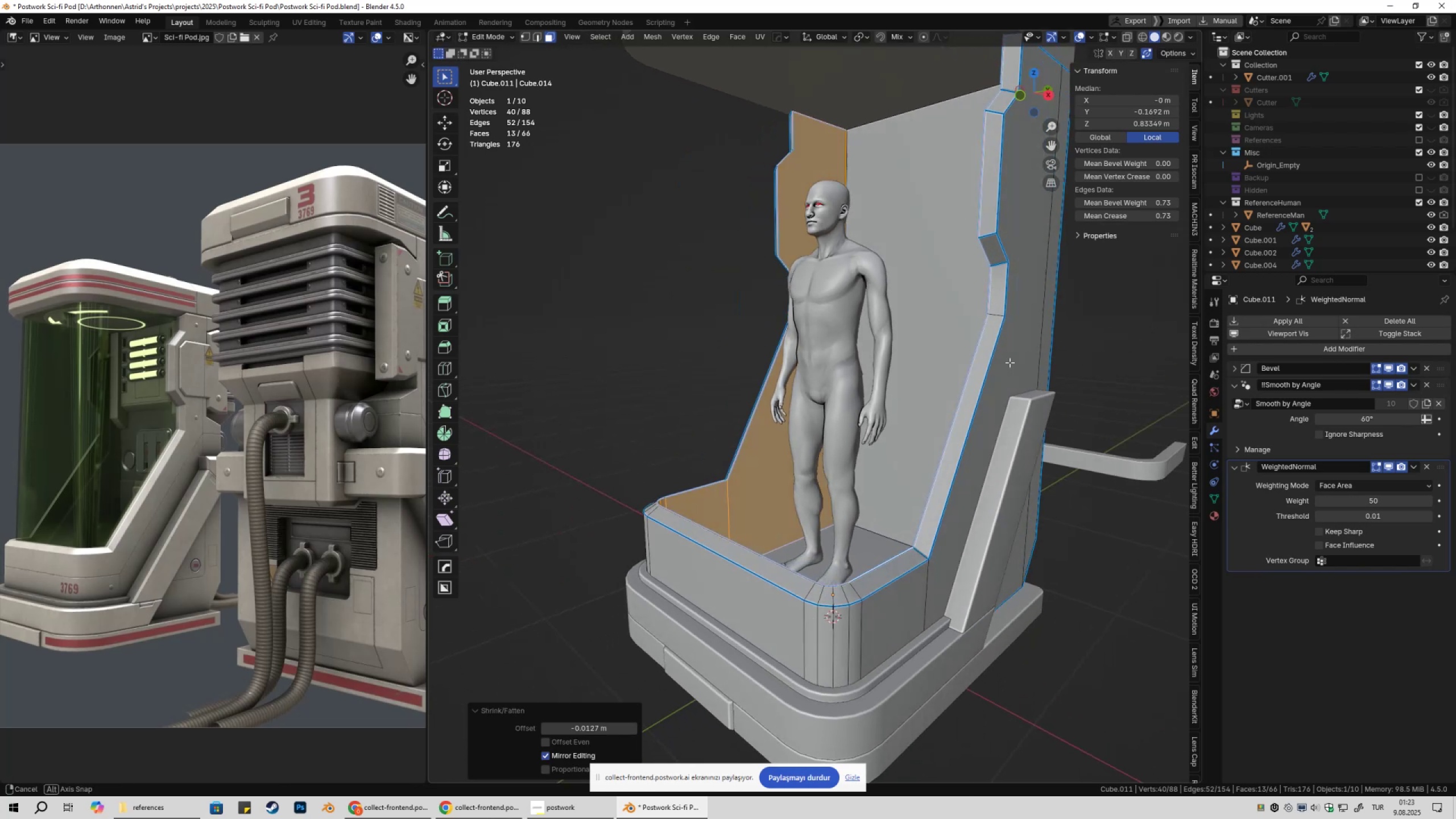 
hold_key(key=ShiftLeft, duration=0.41)
 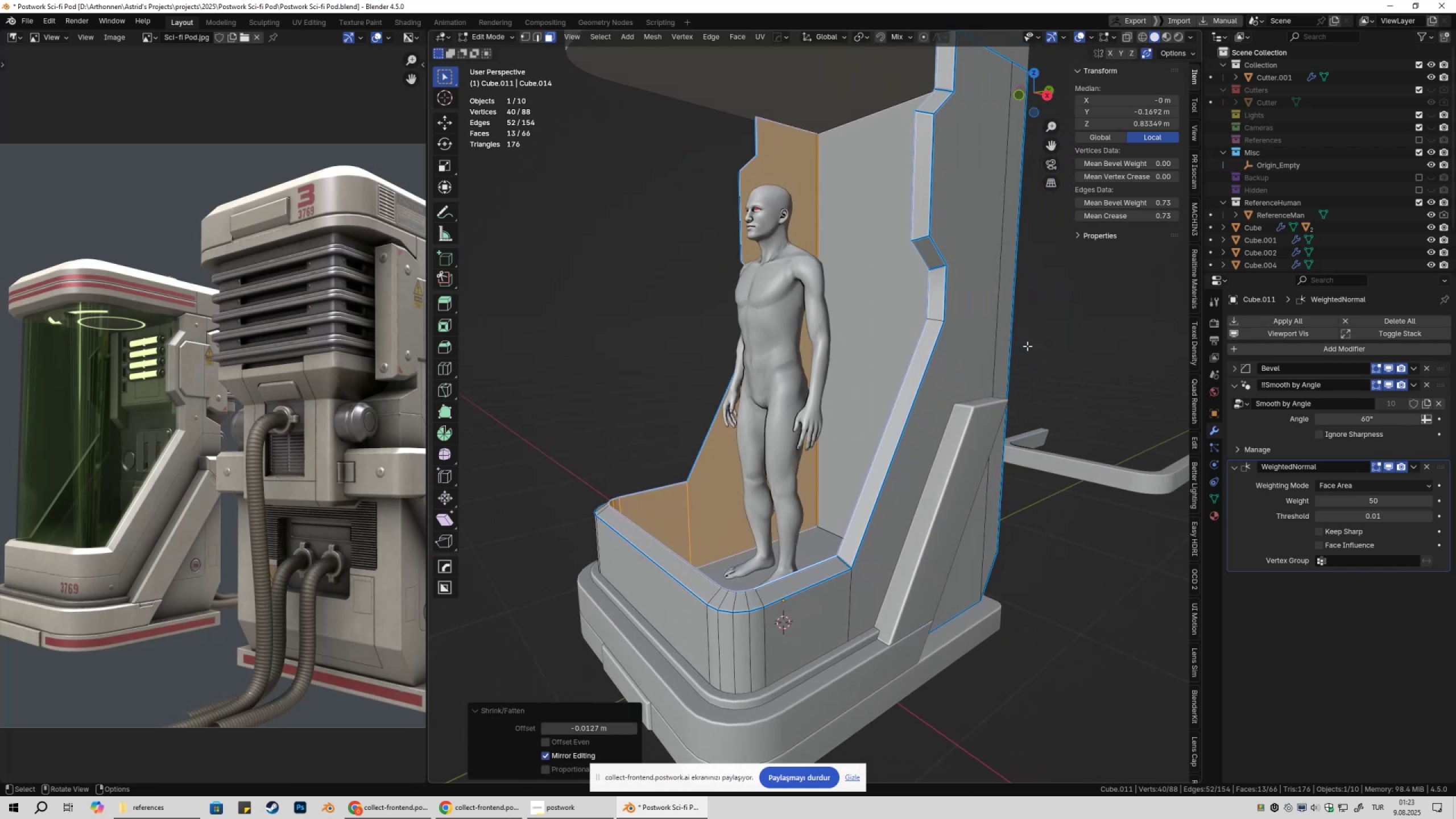 
hold_key(key=ShiftLeft, duration=0.33)
 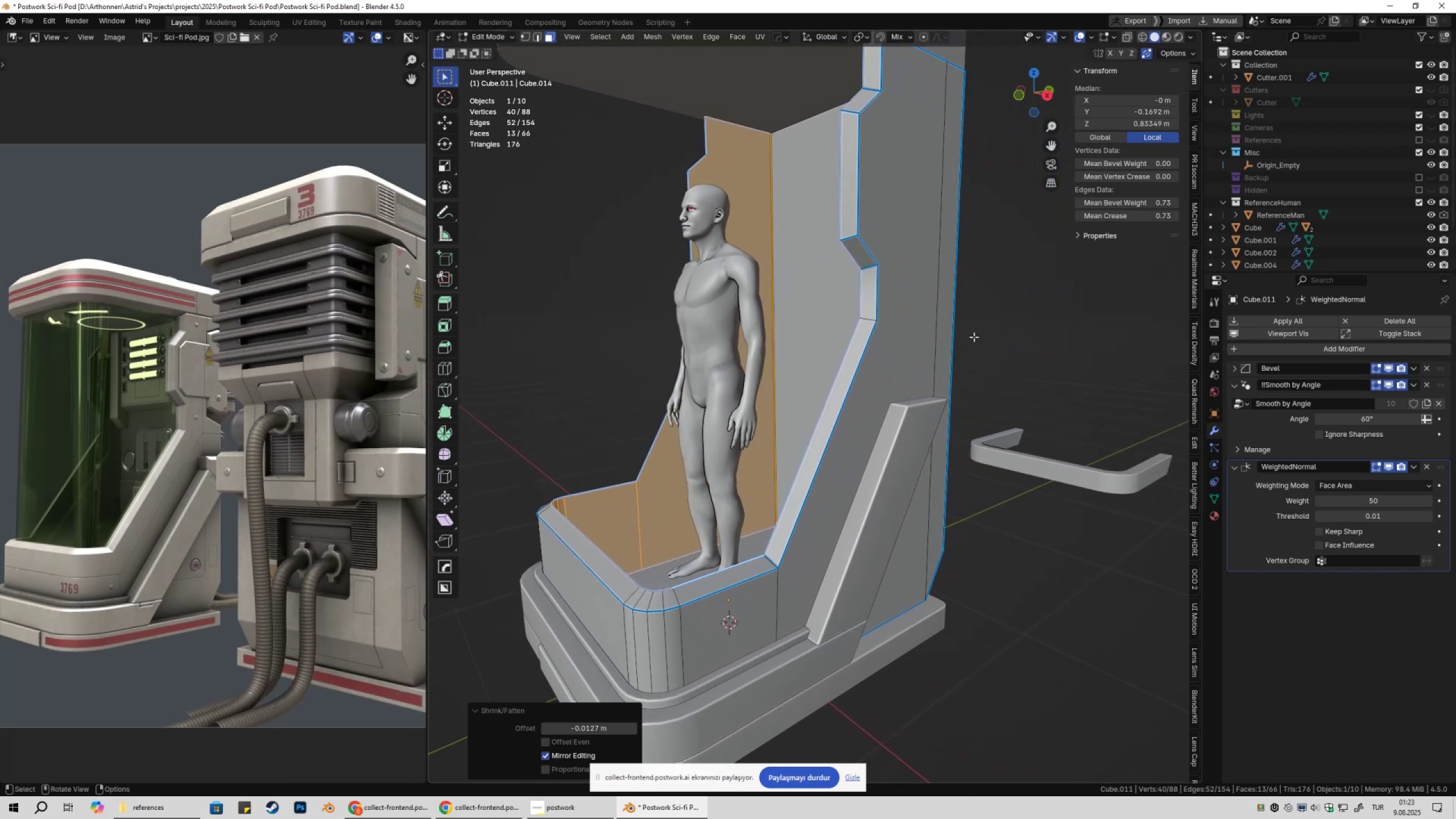 
key(Alt+AltLeft)
 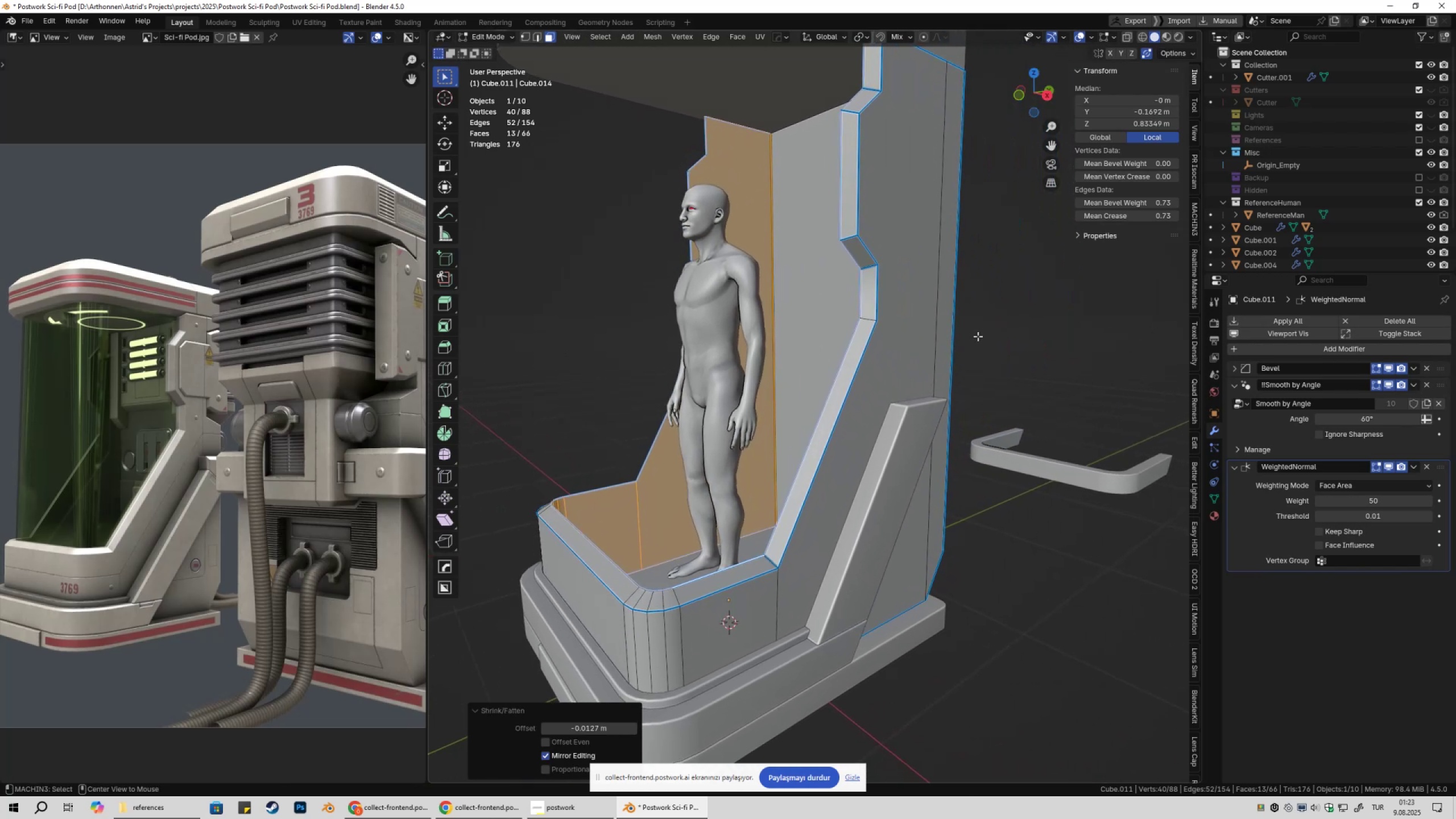 
key(Alt+S)
 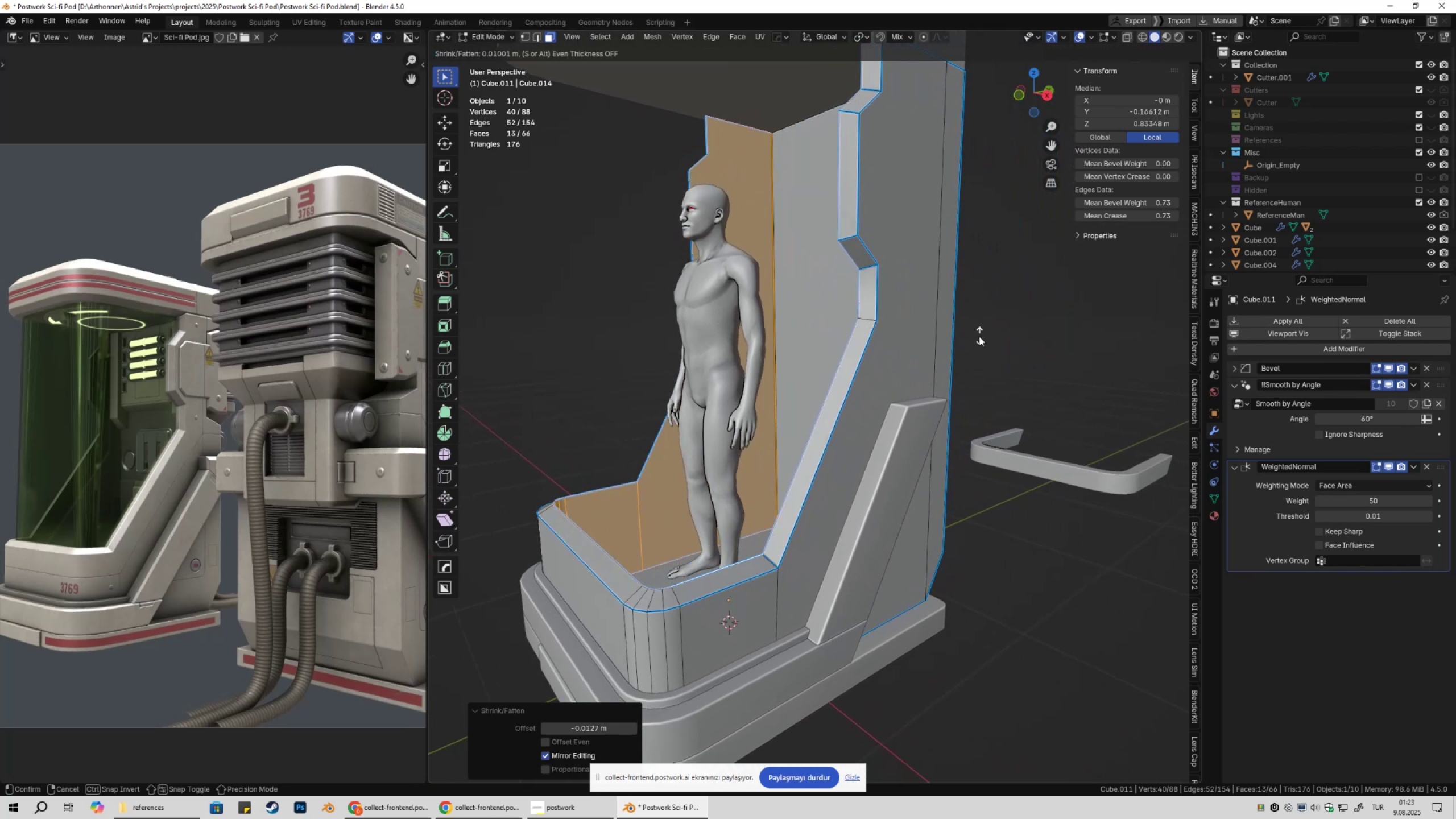 
hold_key(key=ShiftLeft, duration=1.53)
 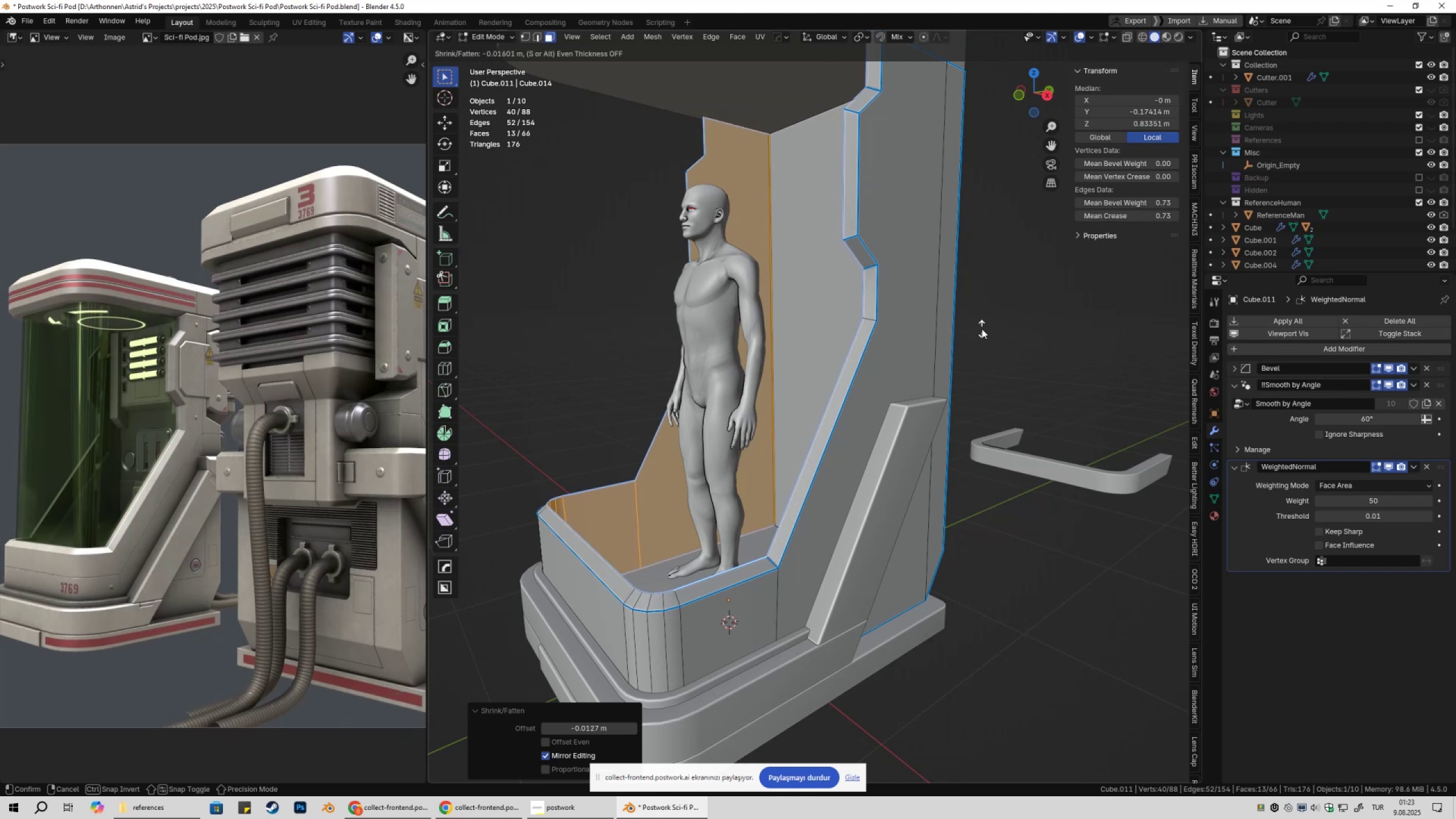 
hold_key(key=ShiftLeft, duration=1.51)
 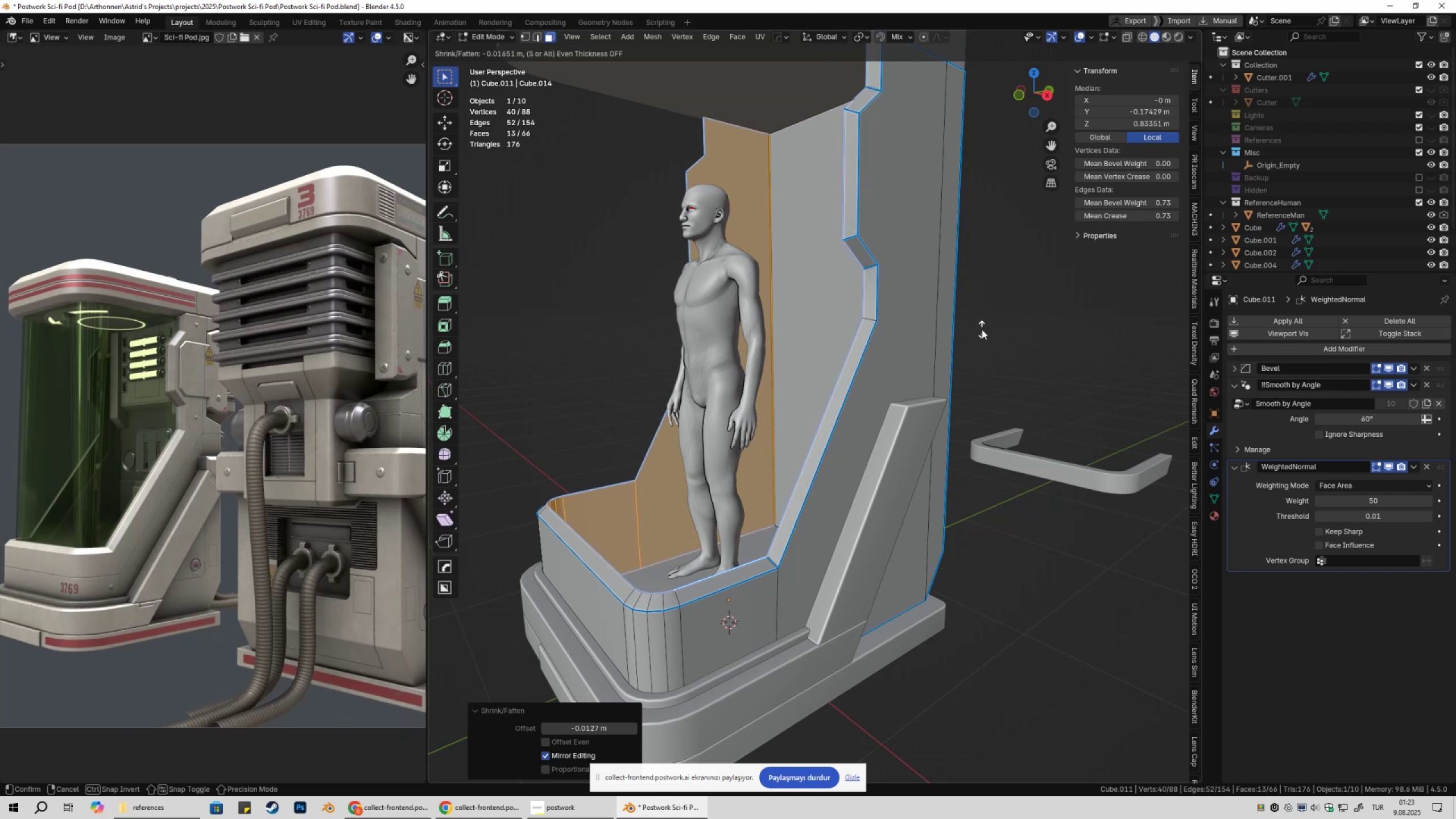 
hold_key(key=ShiftLeft, duration=1.52)
 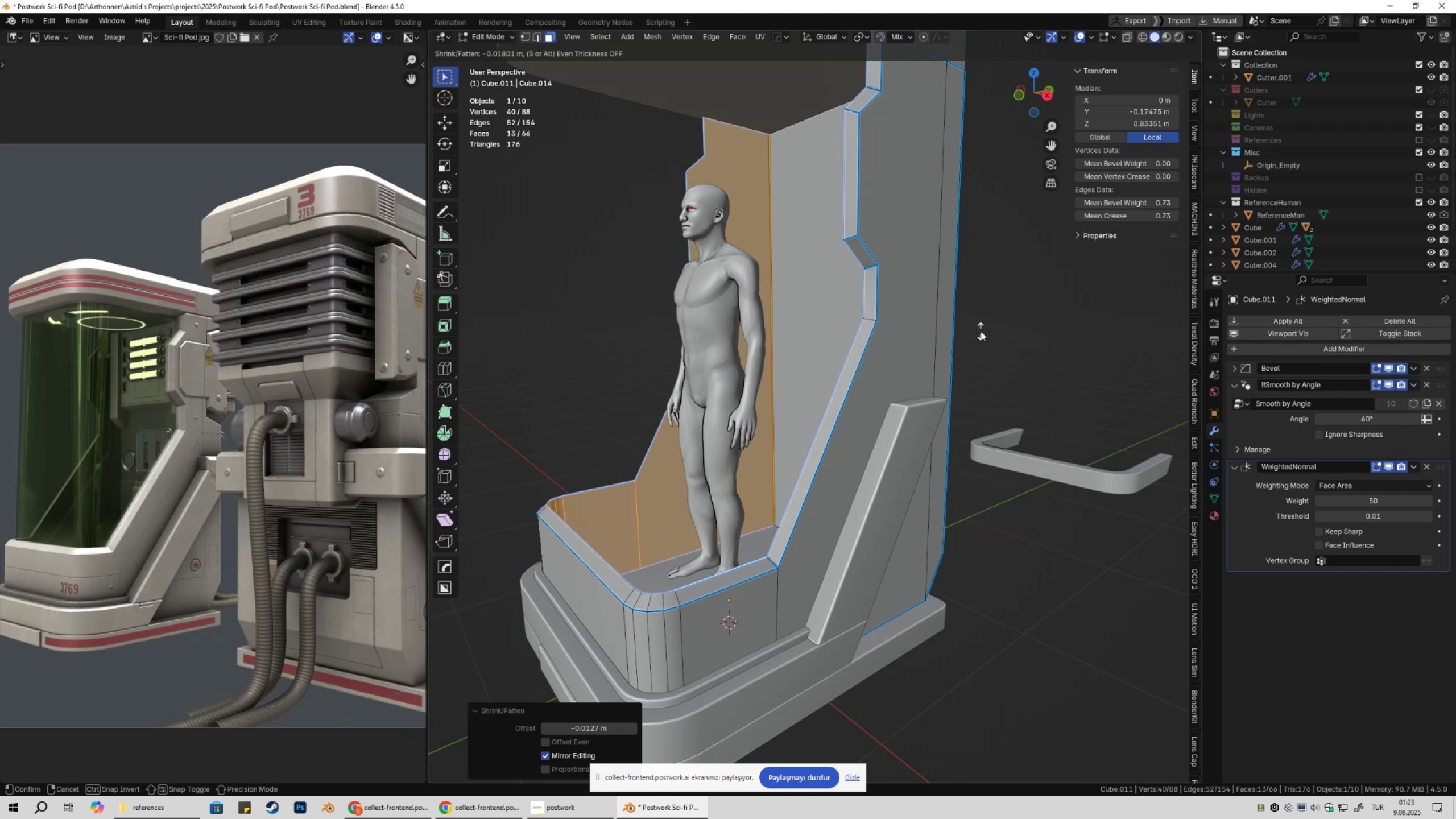 
hold_key(key=ShiftLeft, duration=1.52)
 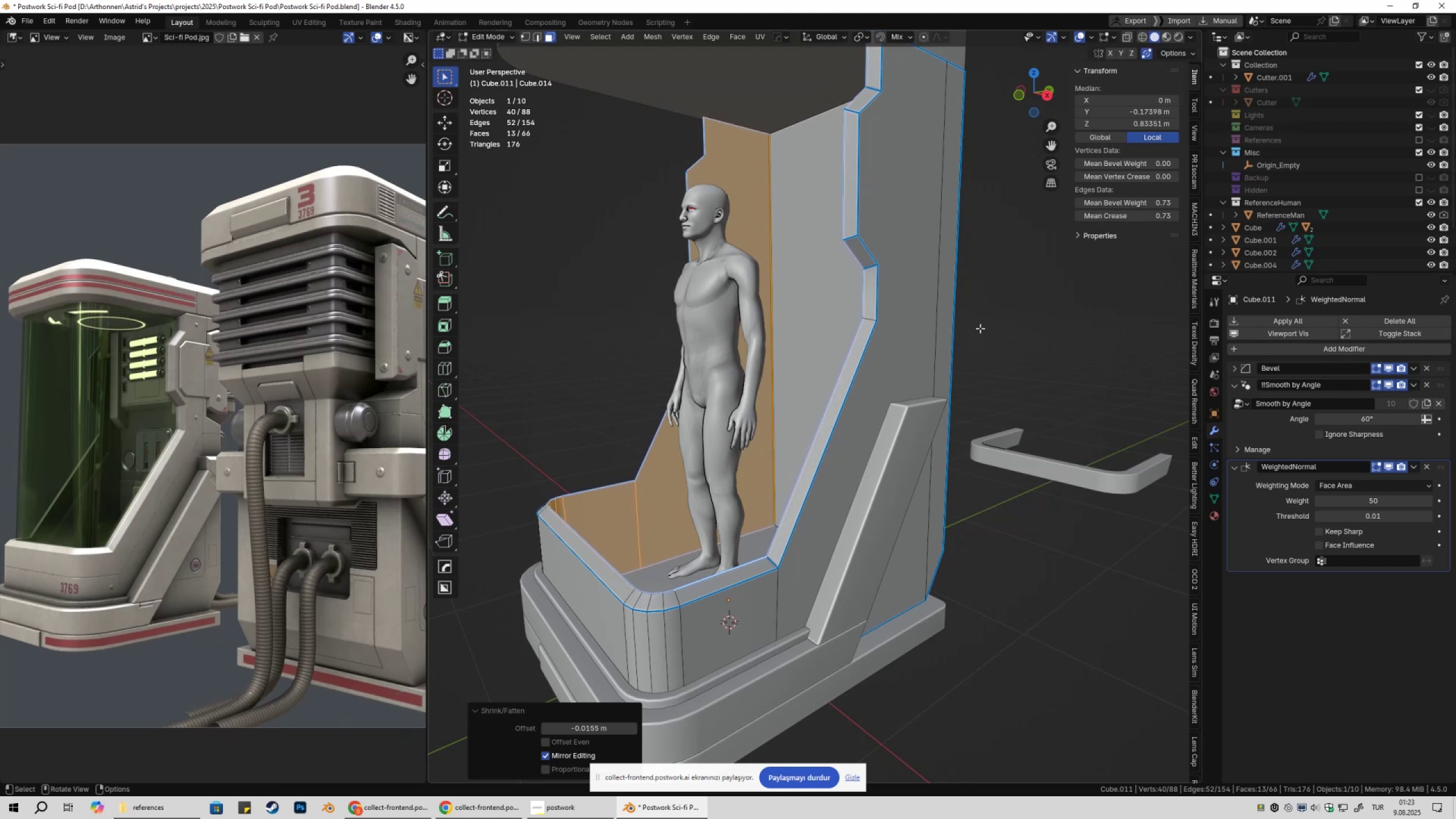 
hold_key(key=ShiftLeft, duration=0.46)
left_click([980, 328])
 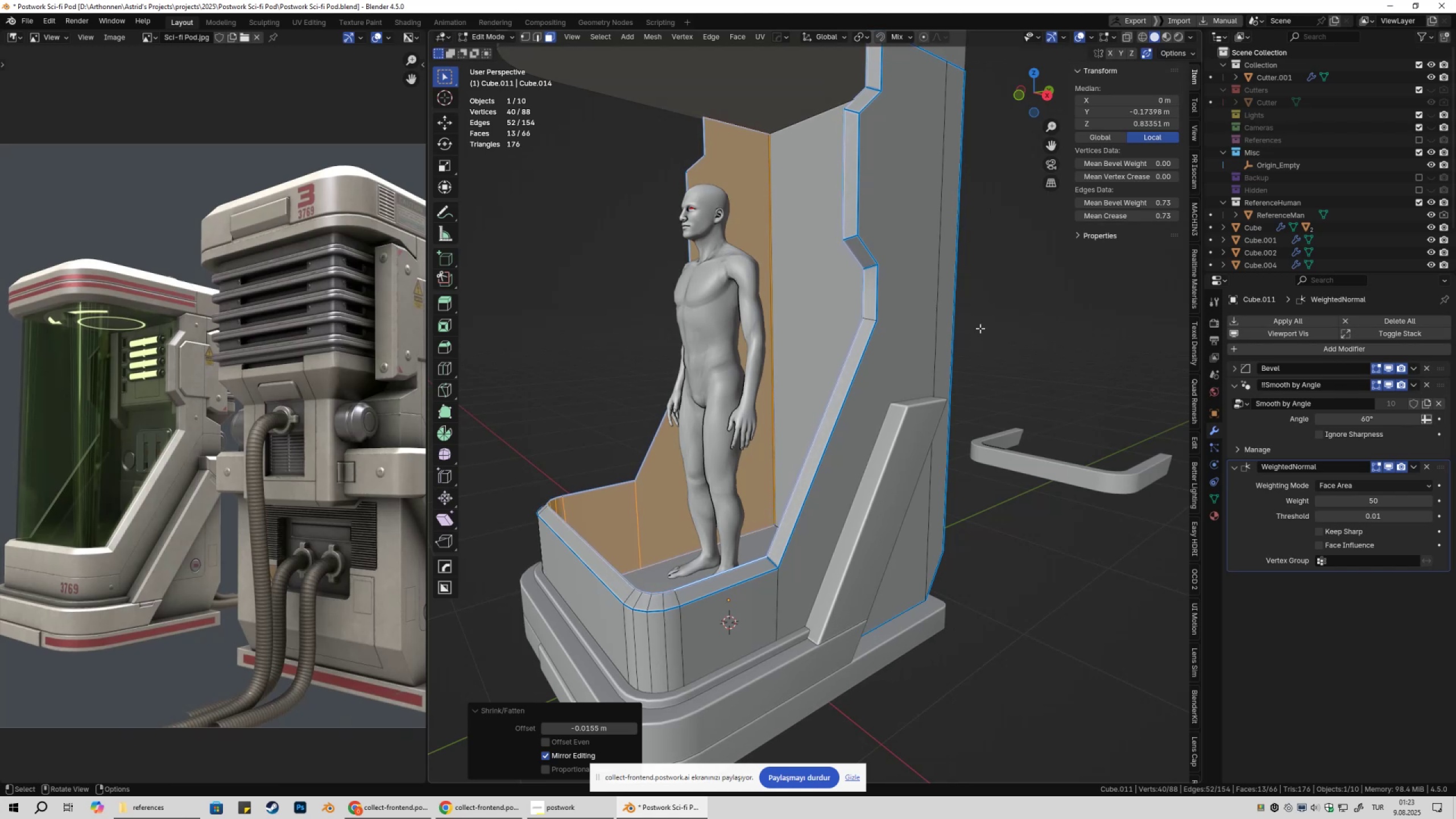 
key(Tab)
 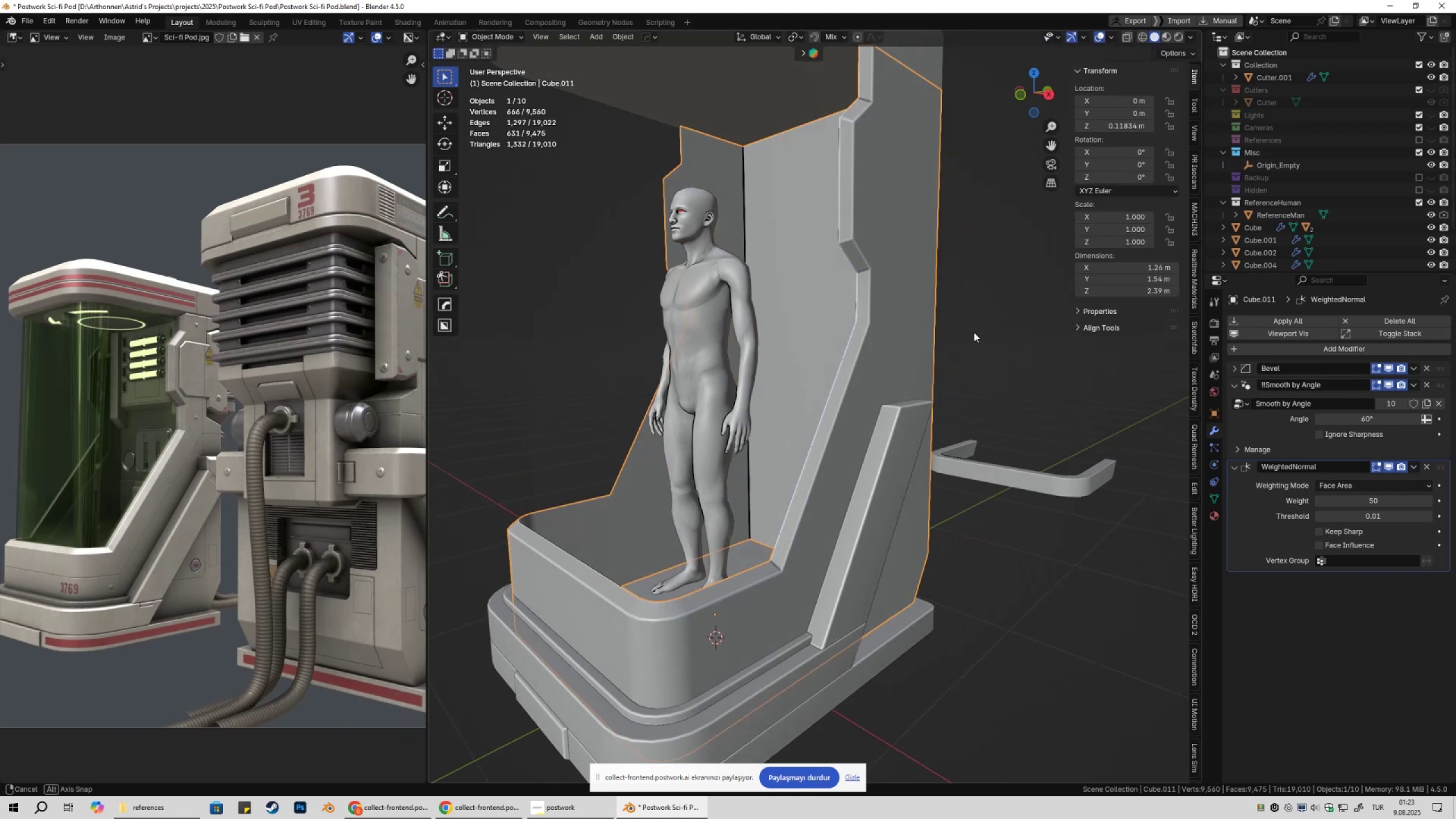 
scroll: coordinate [979, 326], scroll_direction: down, amount: 3.0
 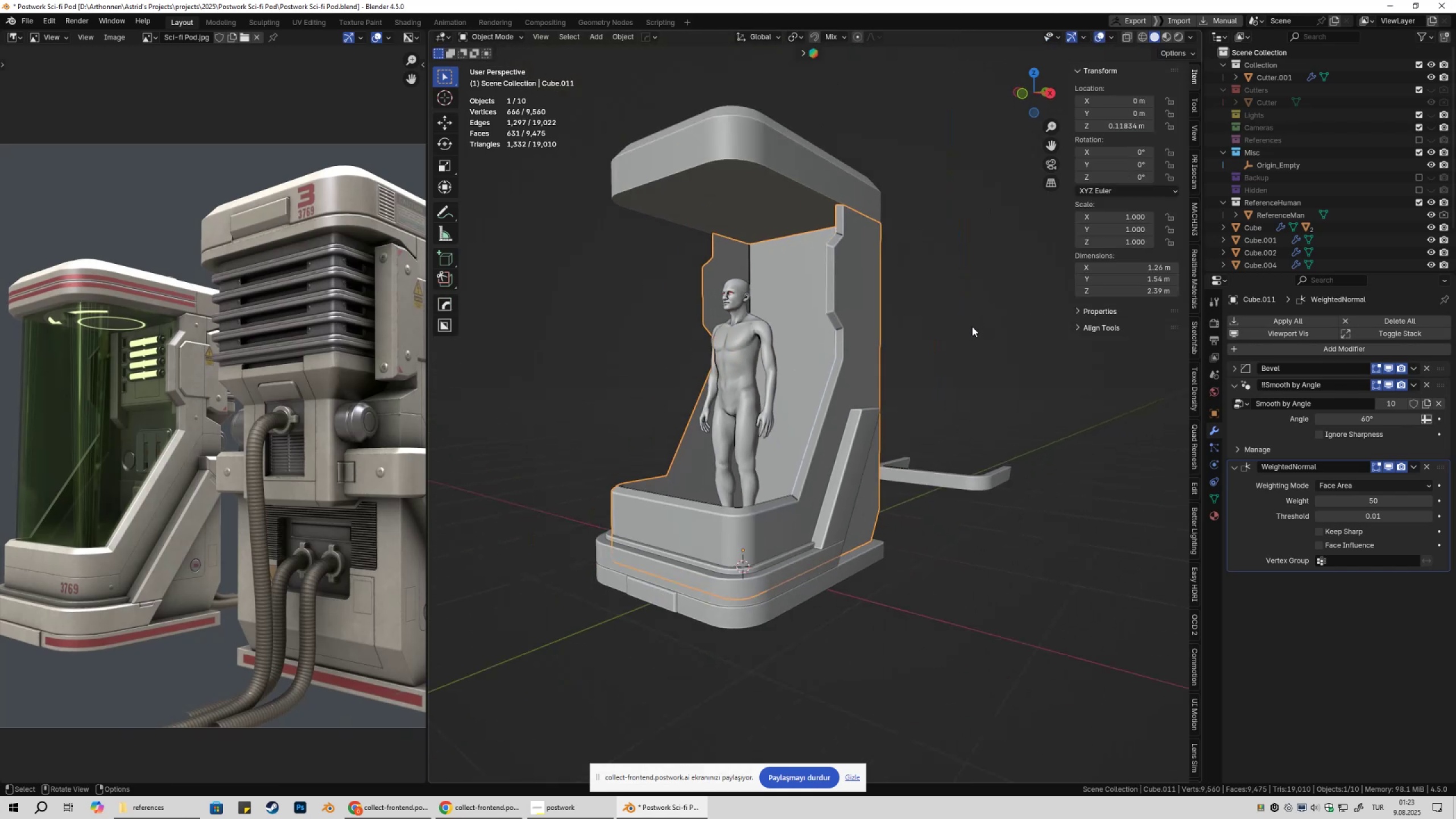 
key(Control+ControlLeft)
 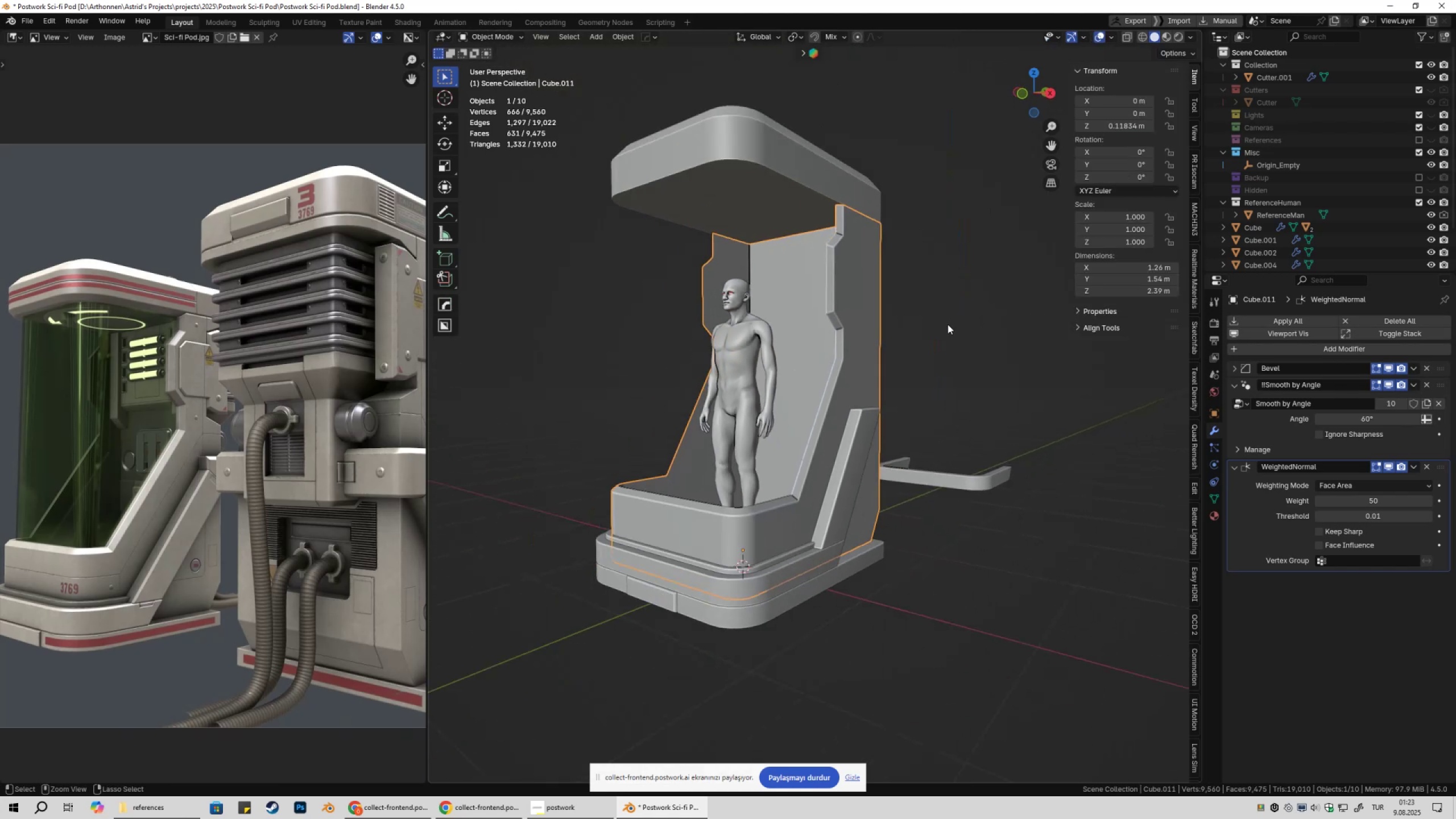 
key(Control+S)
 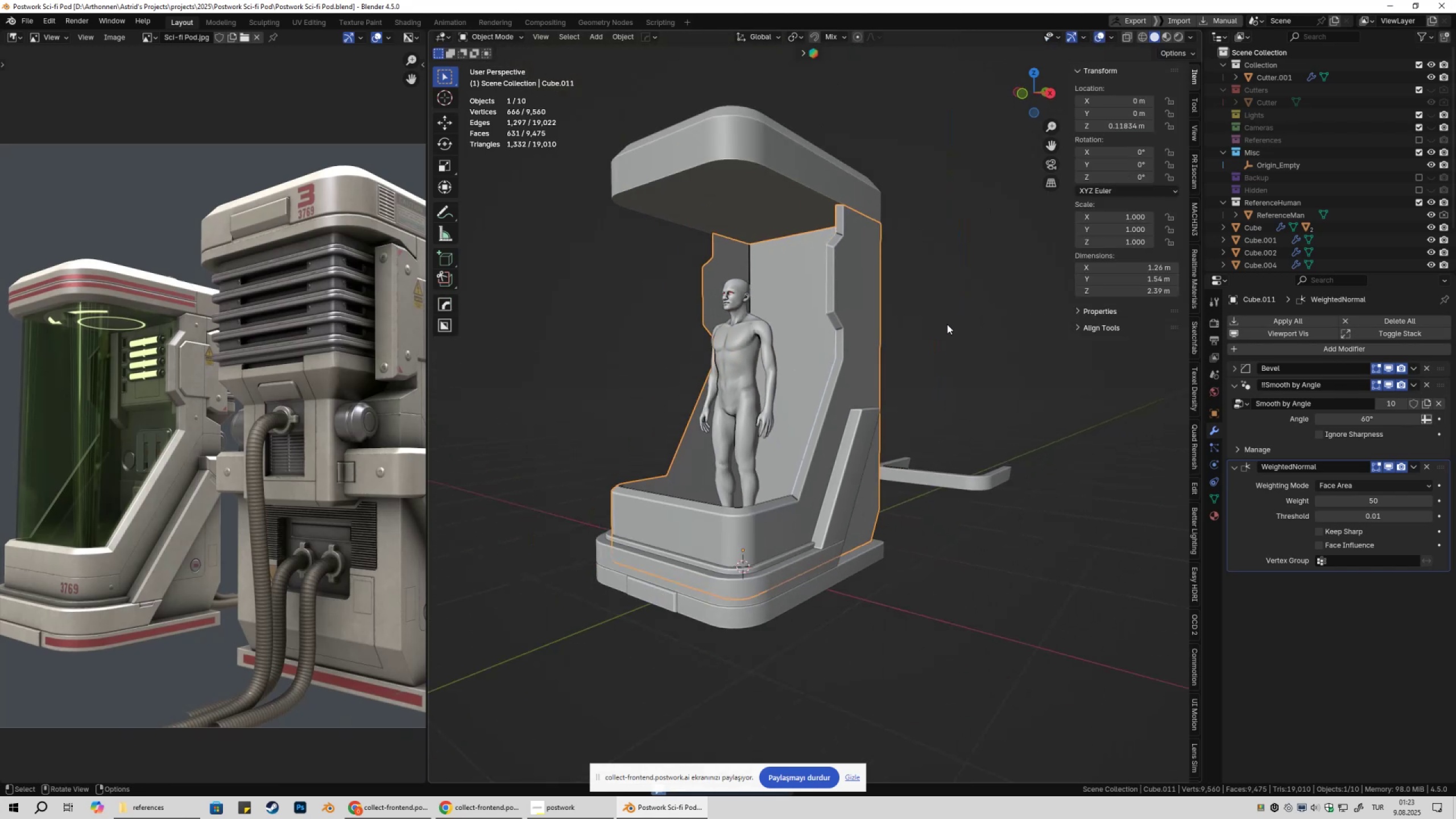 
left_click([947, 325])
 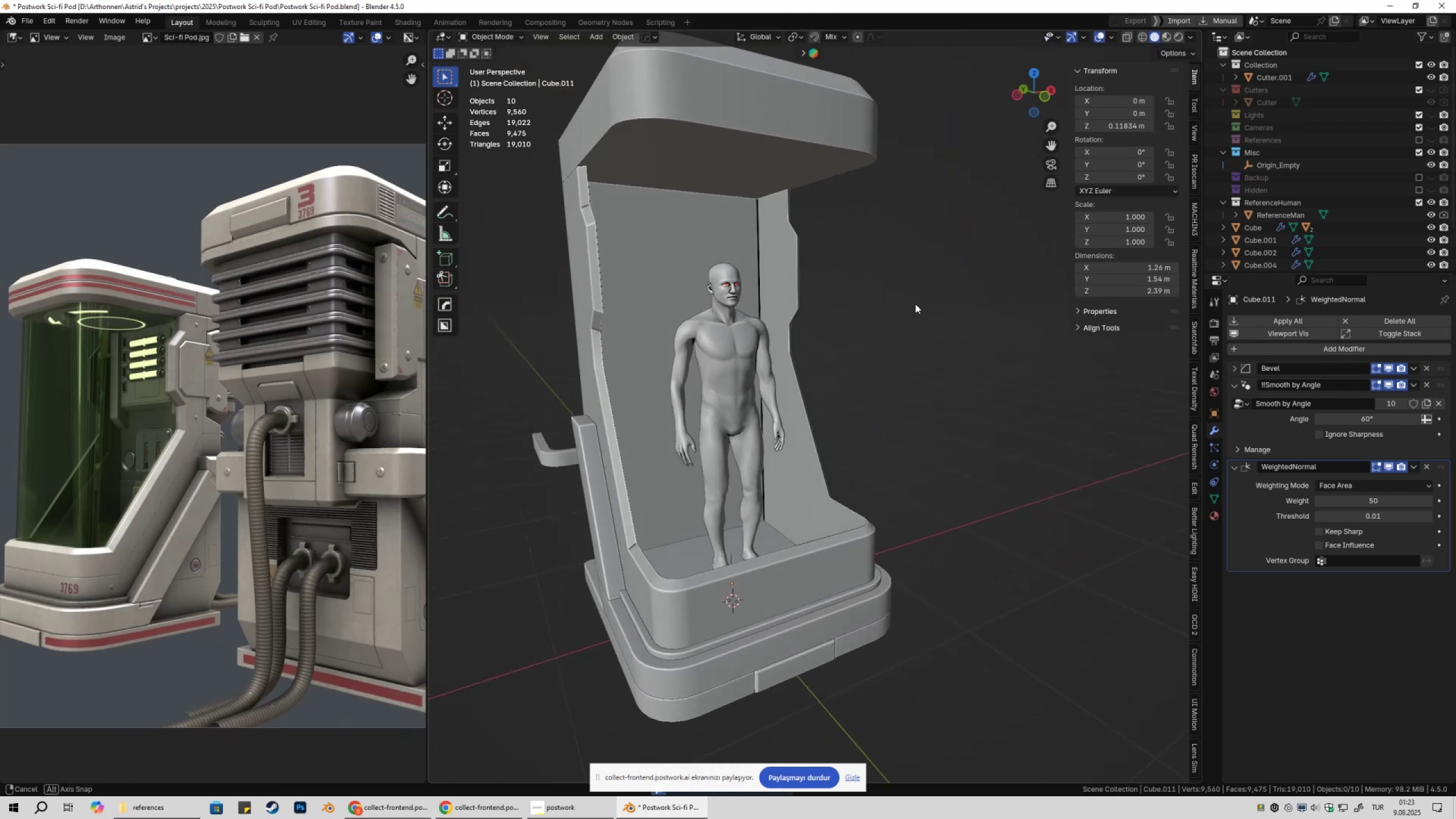 
hold_key(key=ShiftLeft, duration=0.32)
 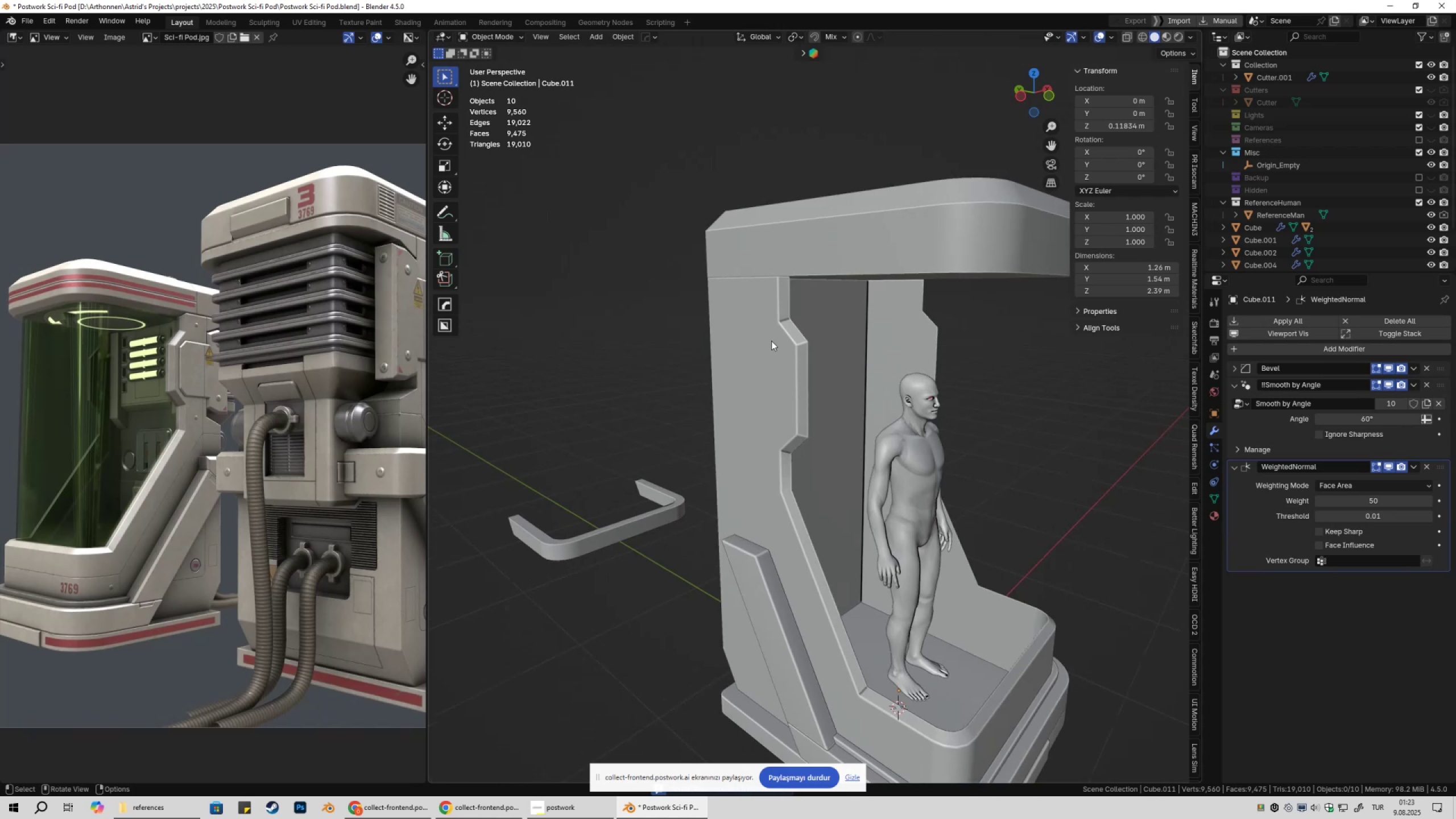 
left_click([771, 341])
 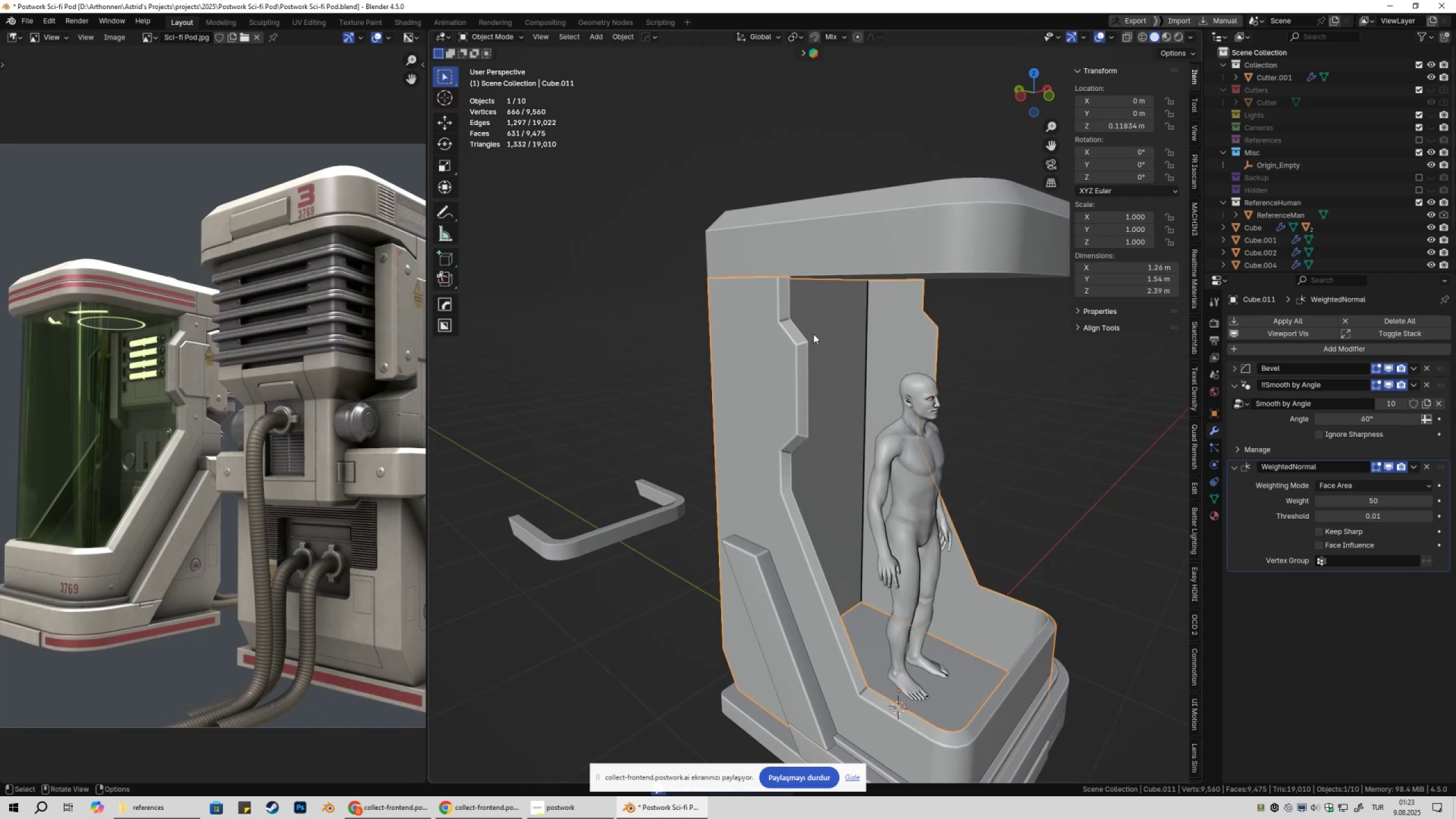 
key(Tab)
 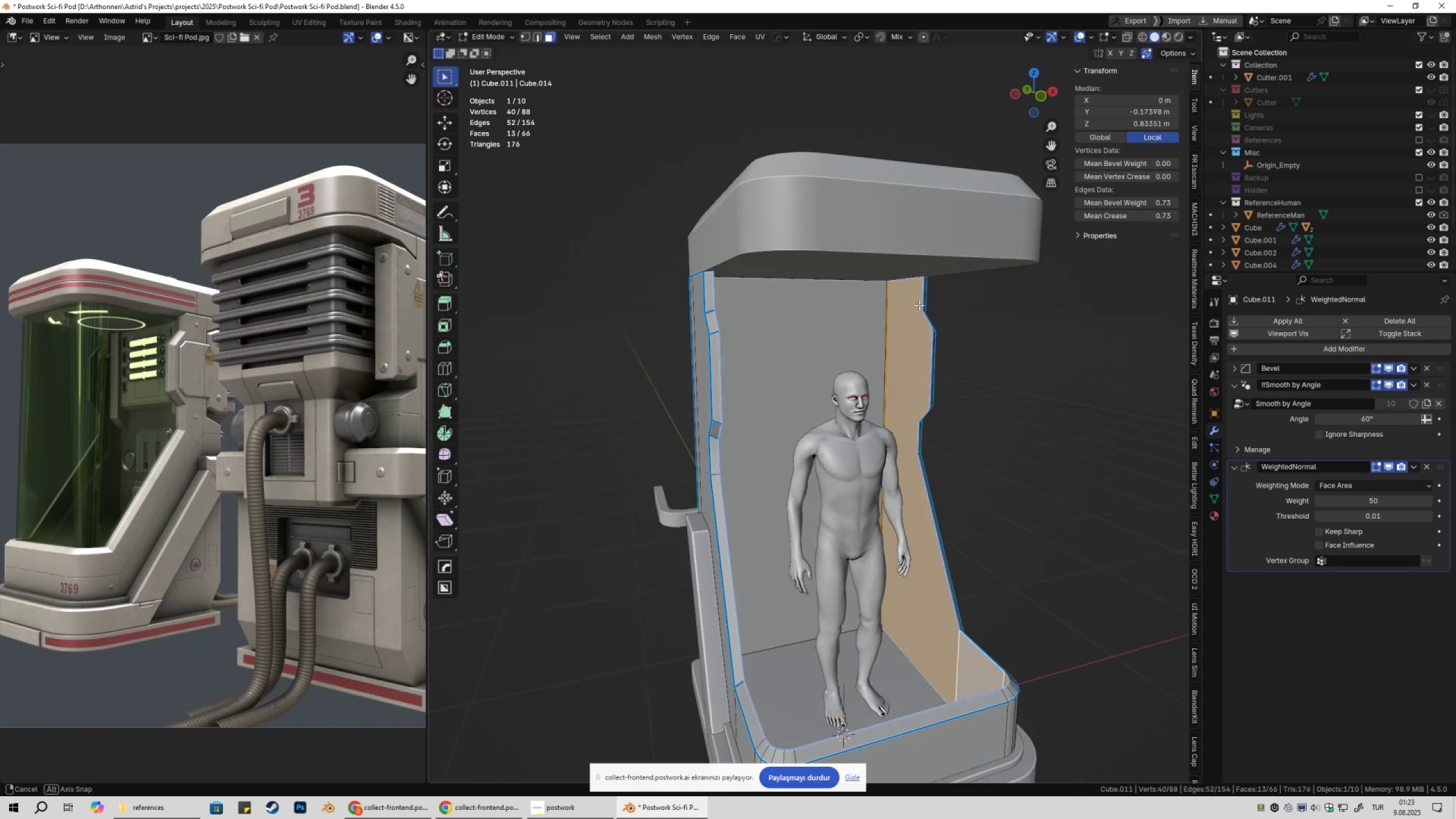 
key(1)
 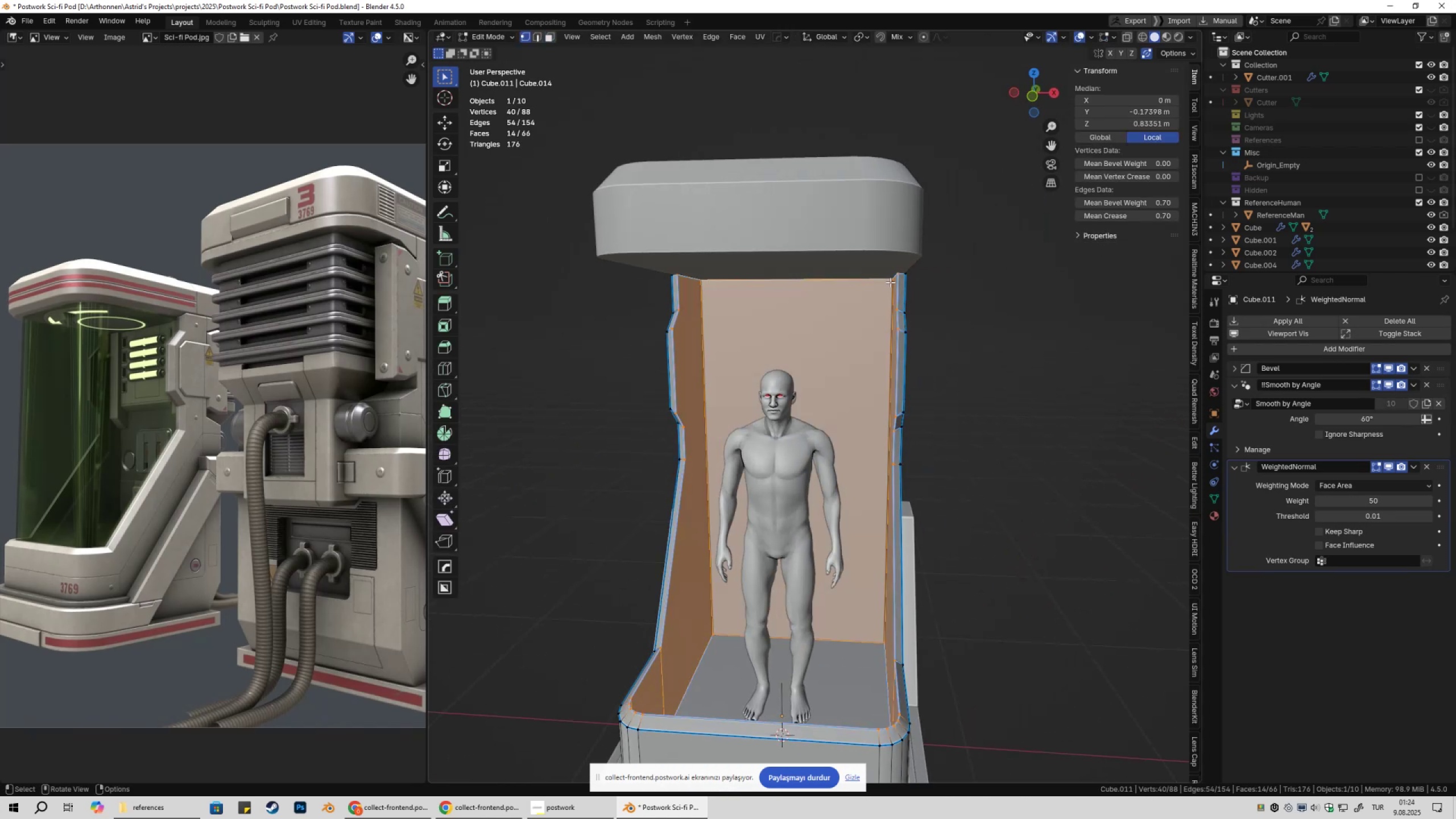 
left_click([890, 282])
 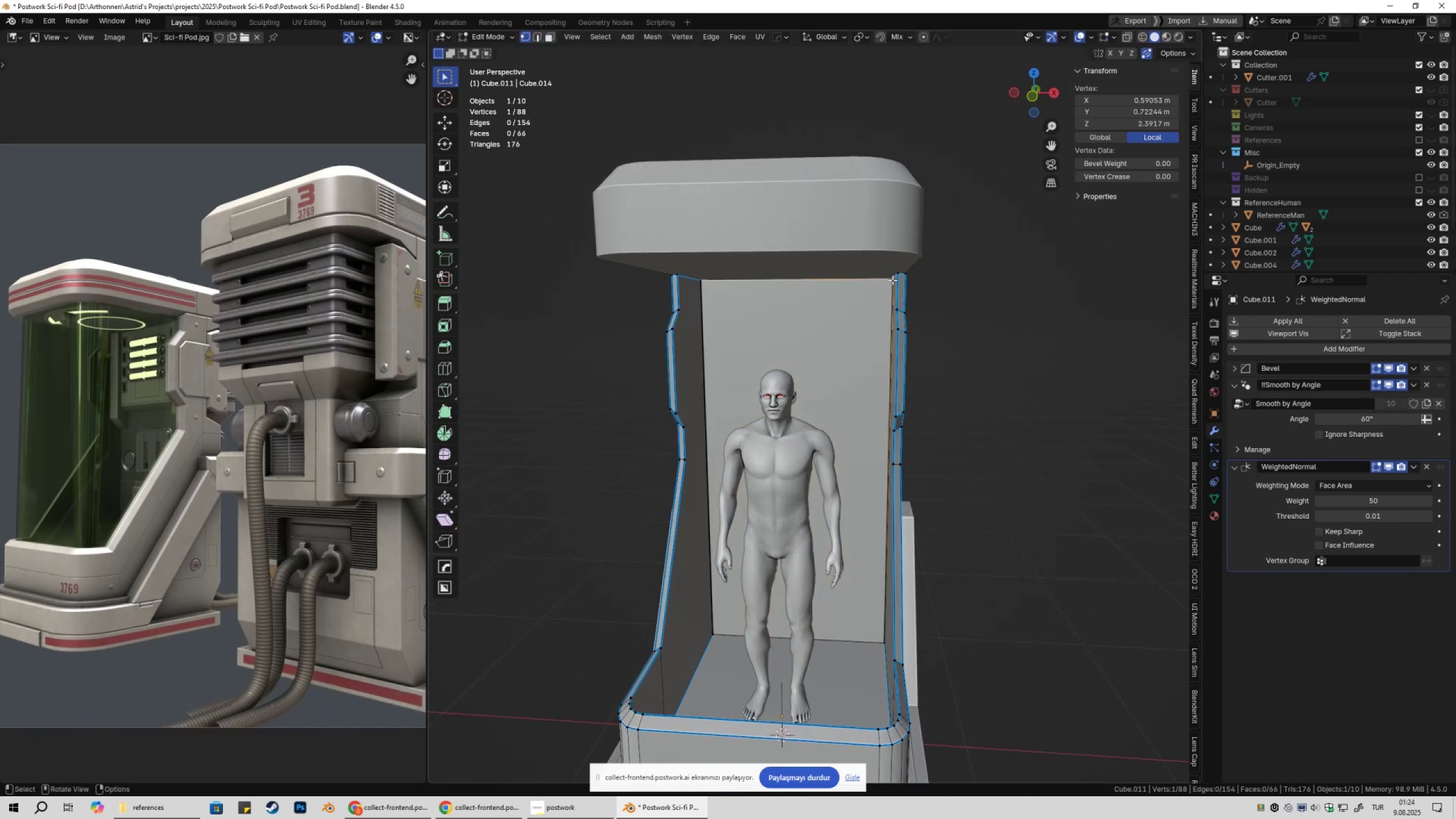 
left_click([892, 280])
 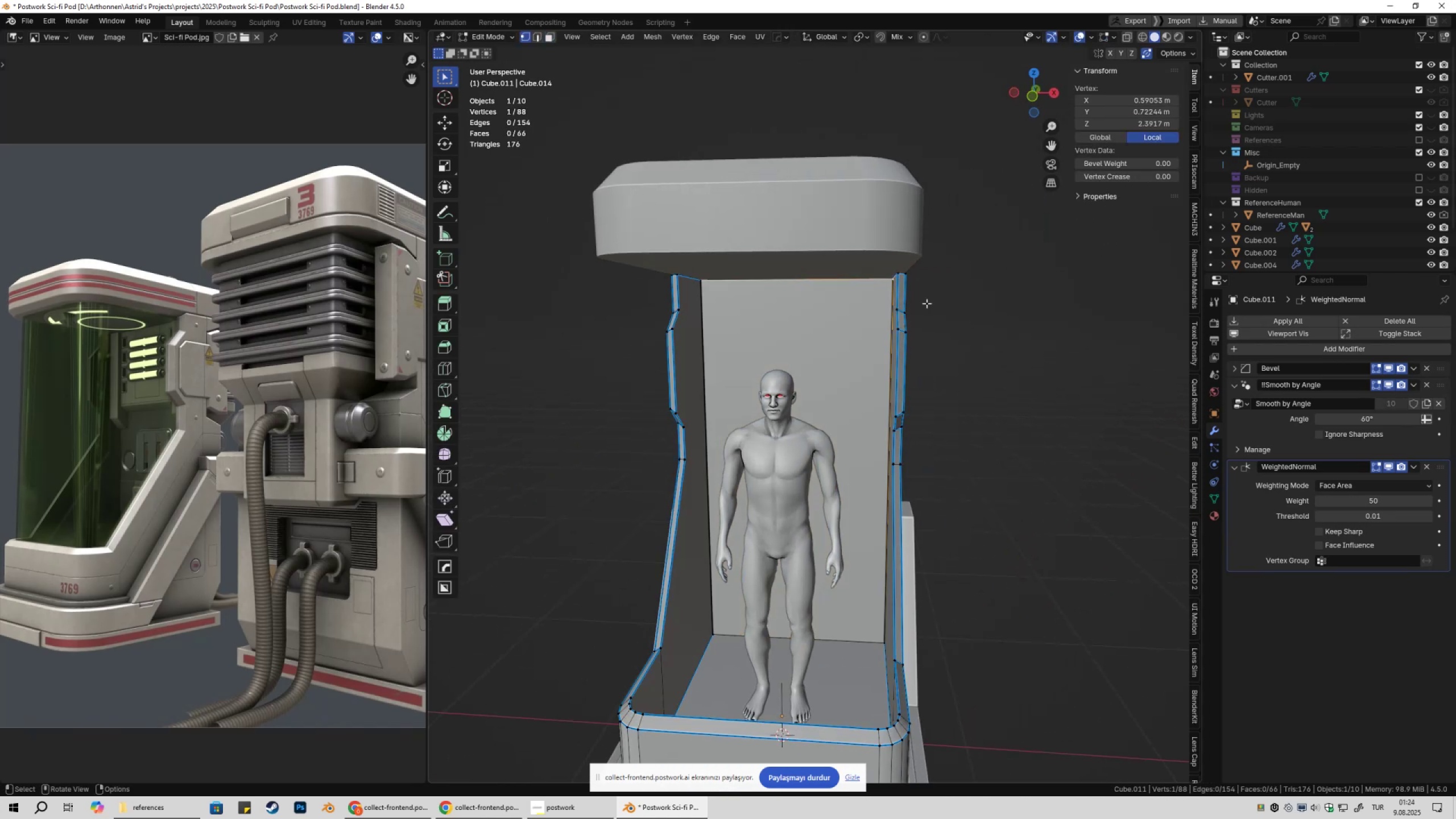 
key(Shift+ShiftLeft)
 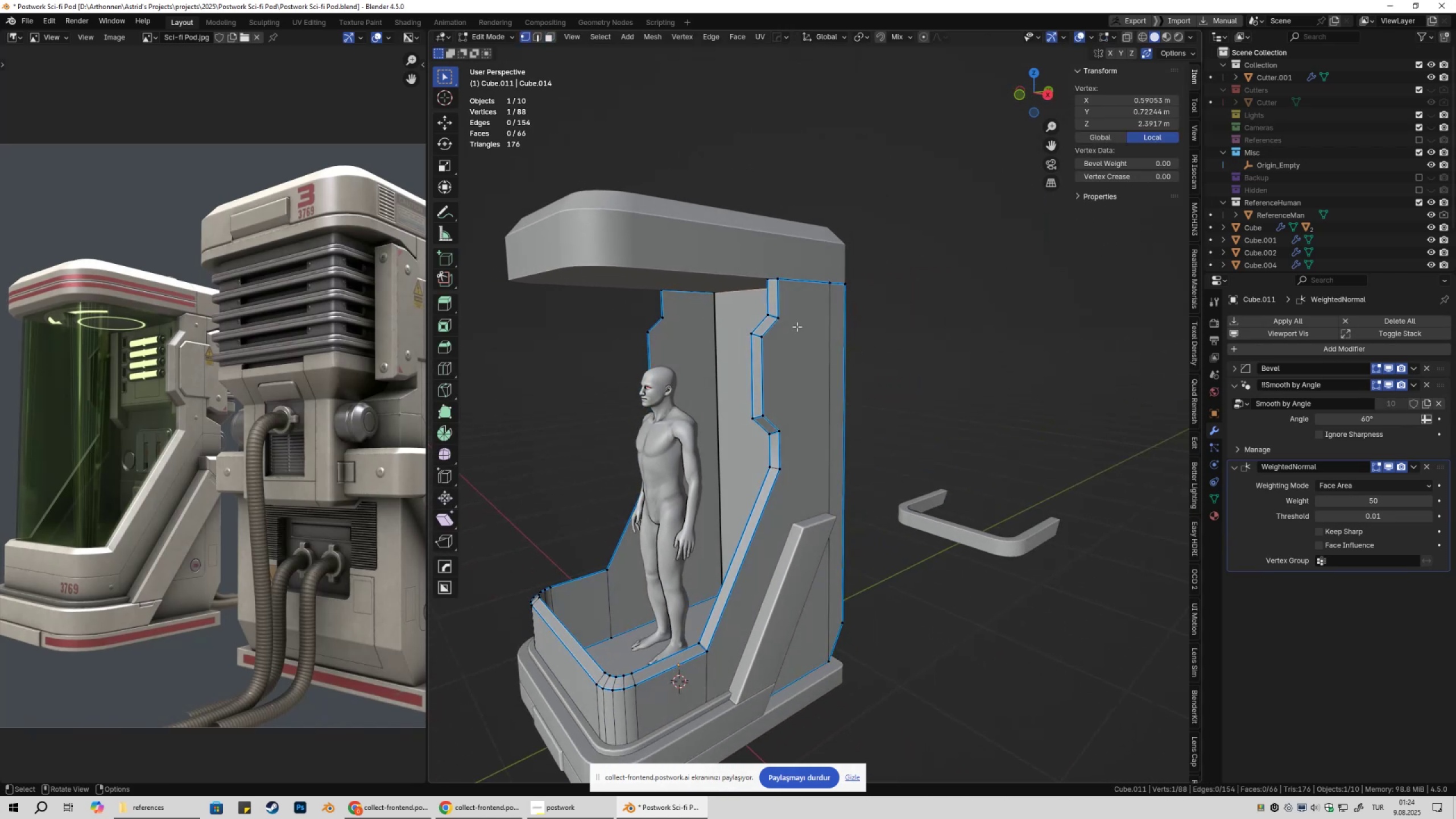 
left_click([766, 282])
 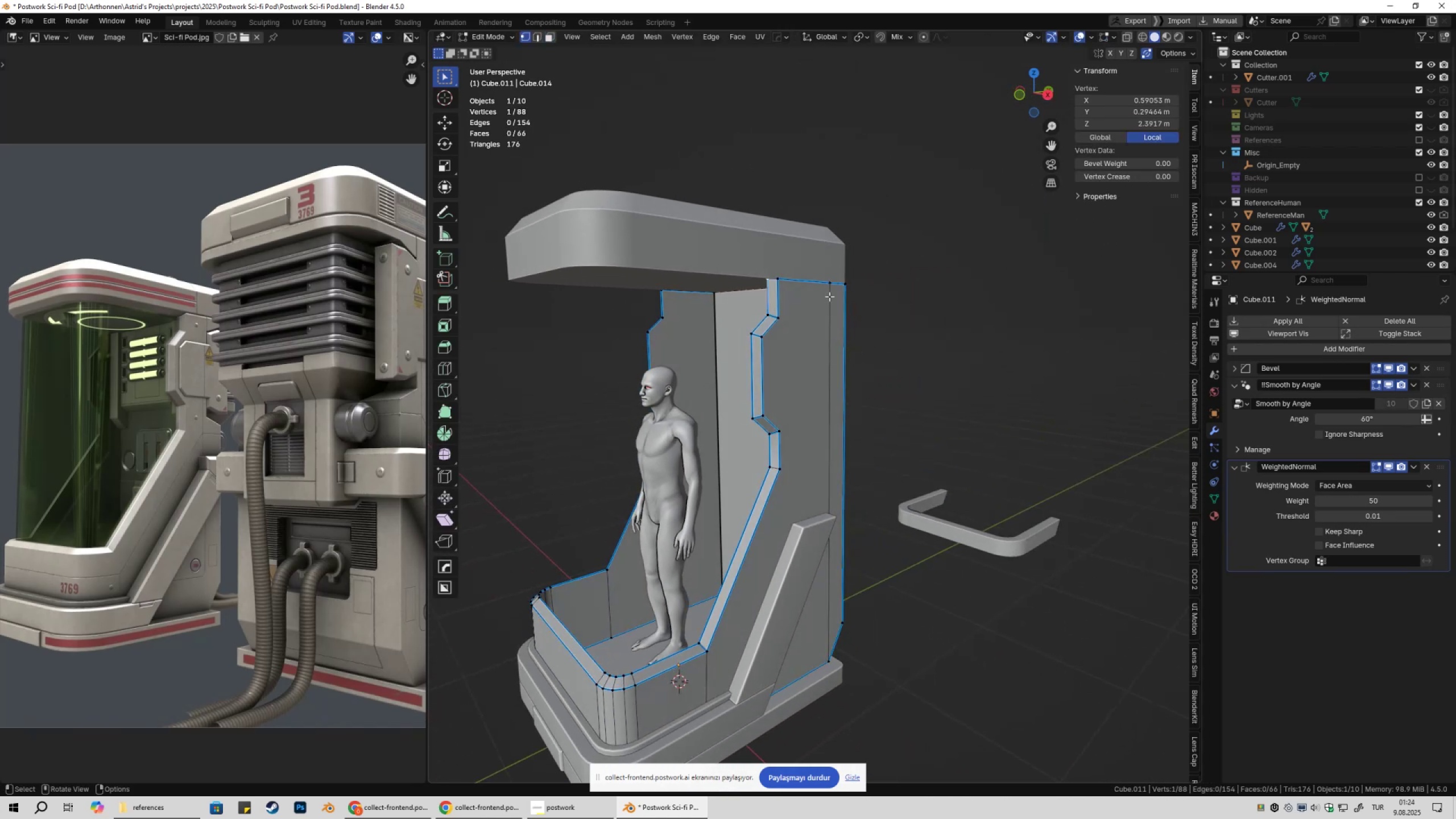 
key(NumpadDecimal)
 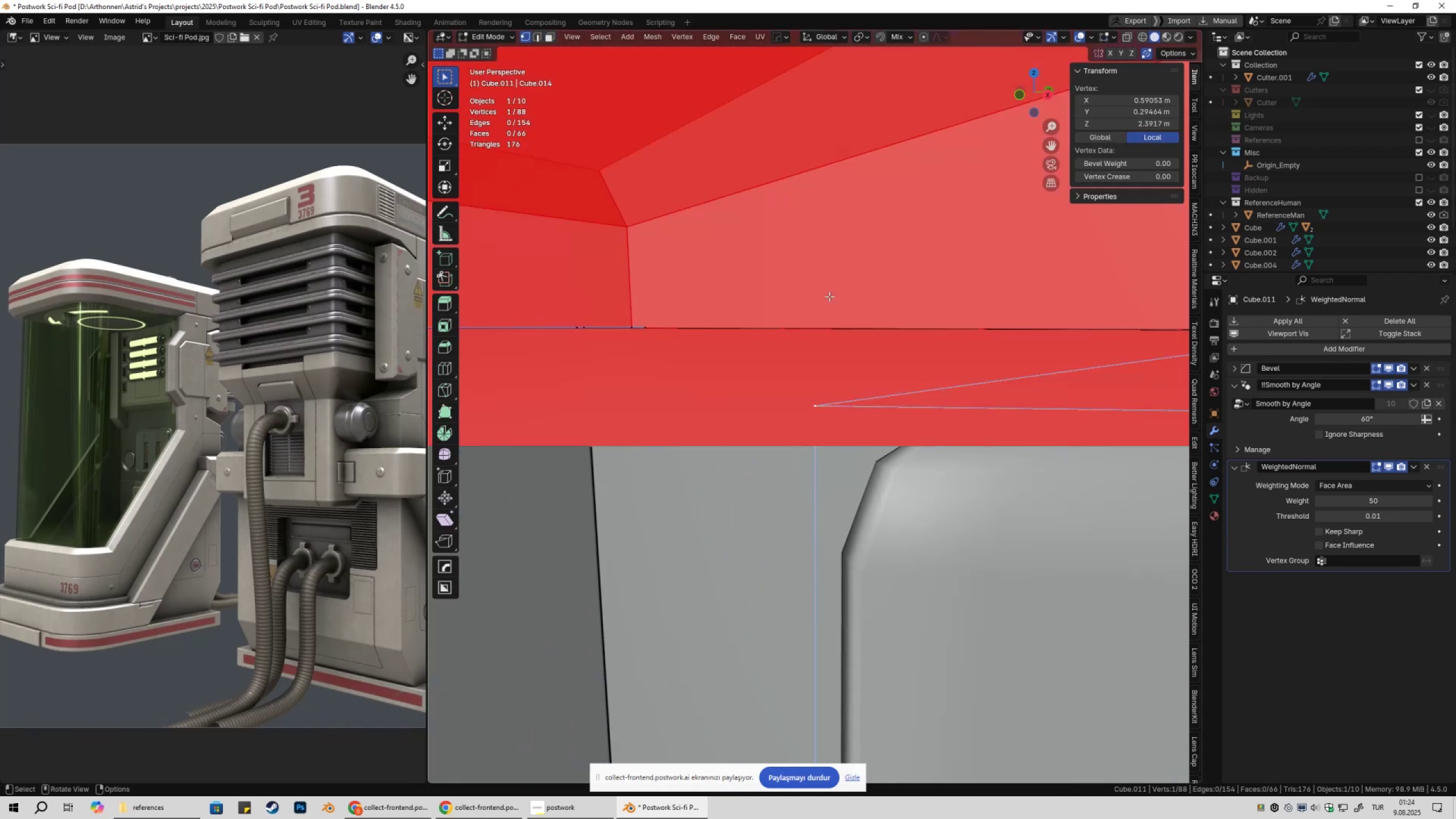 
scroll: coordinate [816, 468], scroll_direction: down, amount: 23.0
 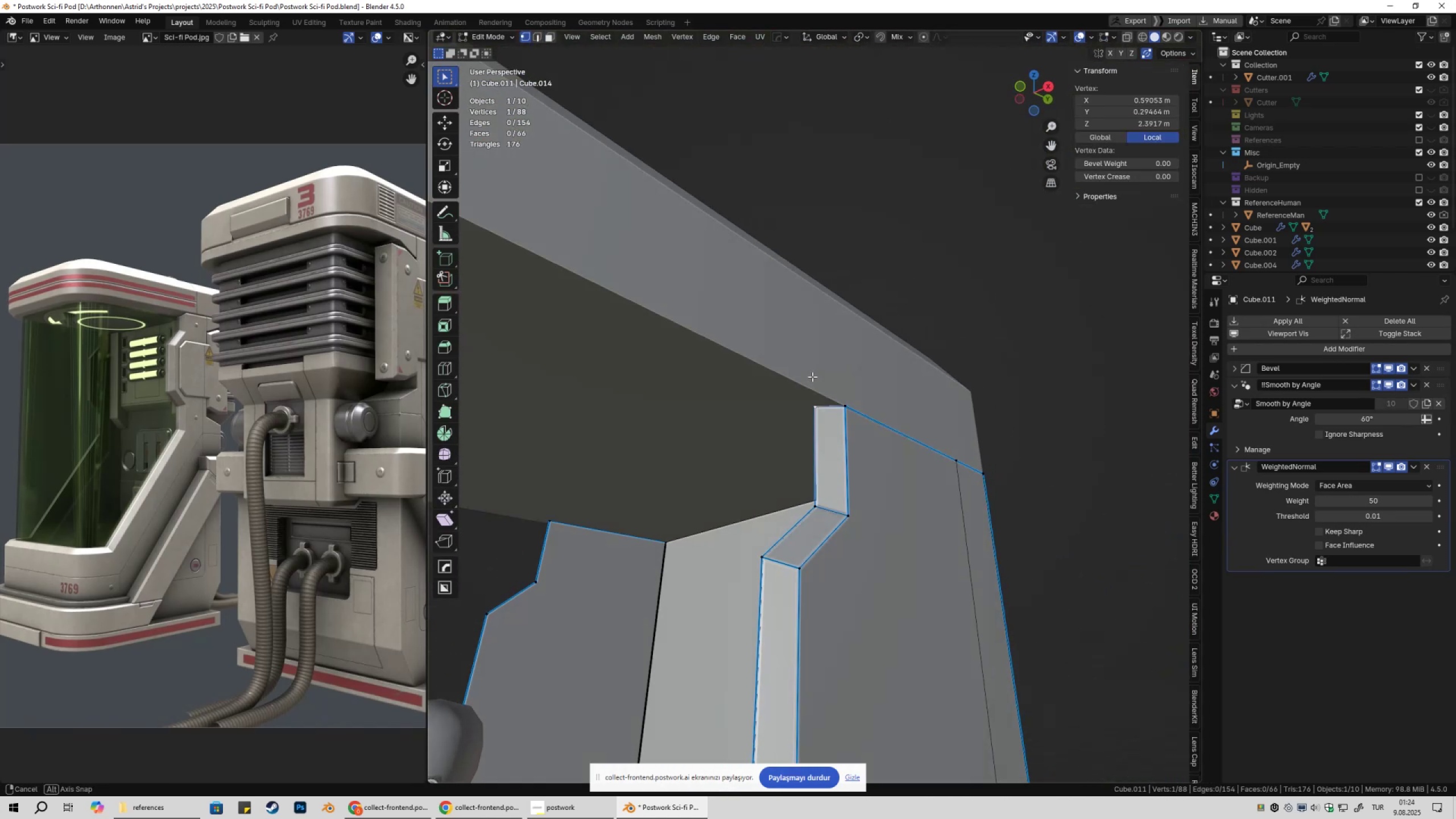 
key(Shift+ShiftLeft)
 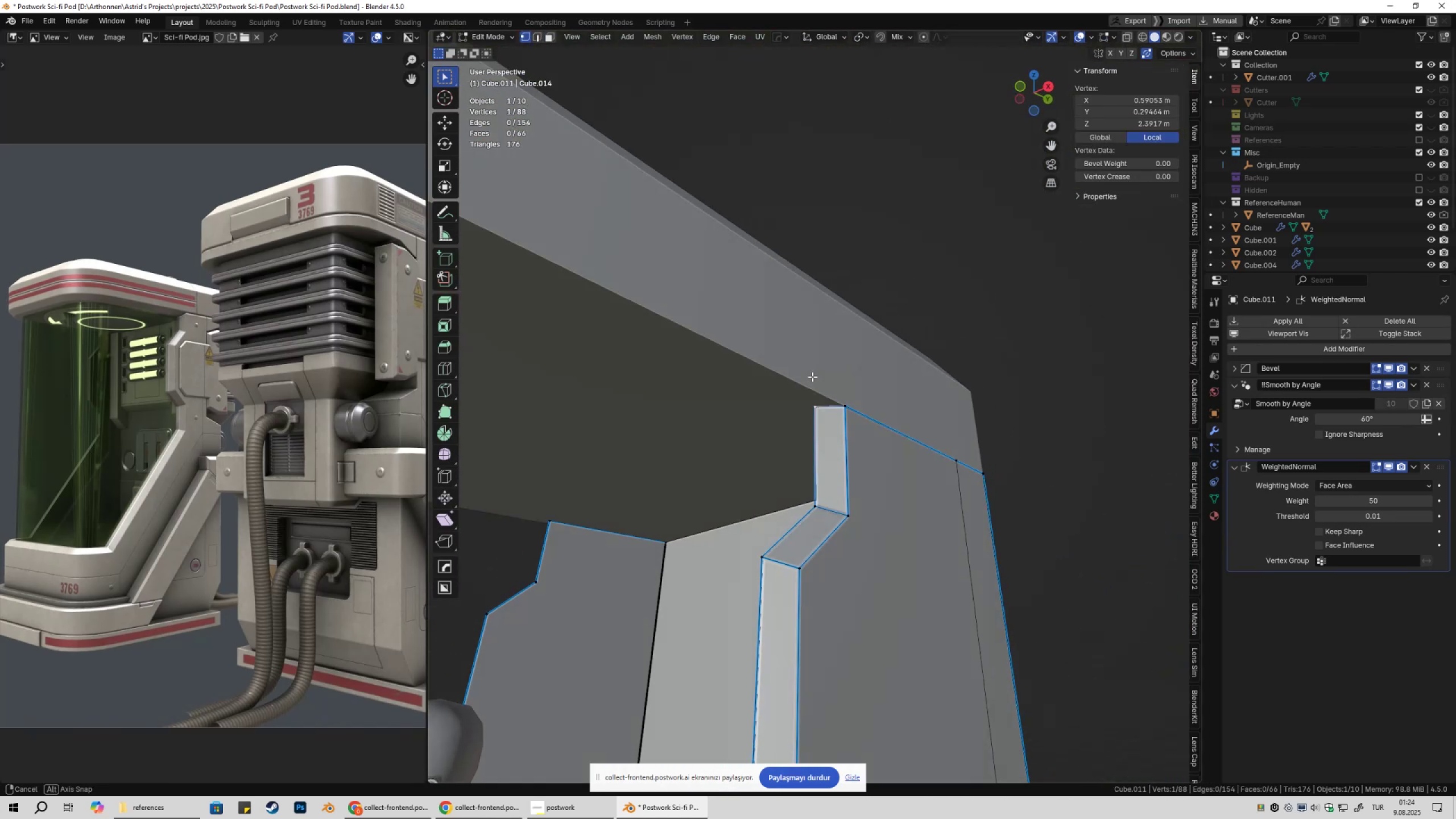 
key(Tab)
 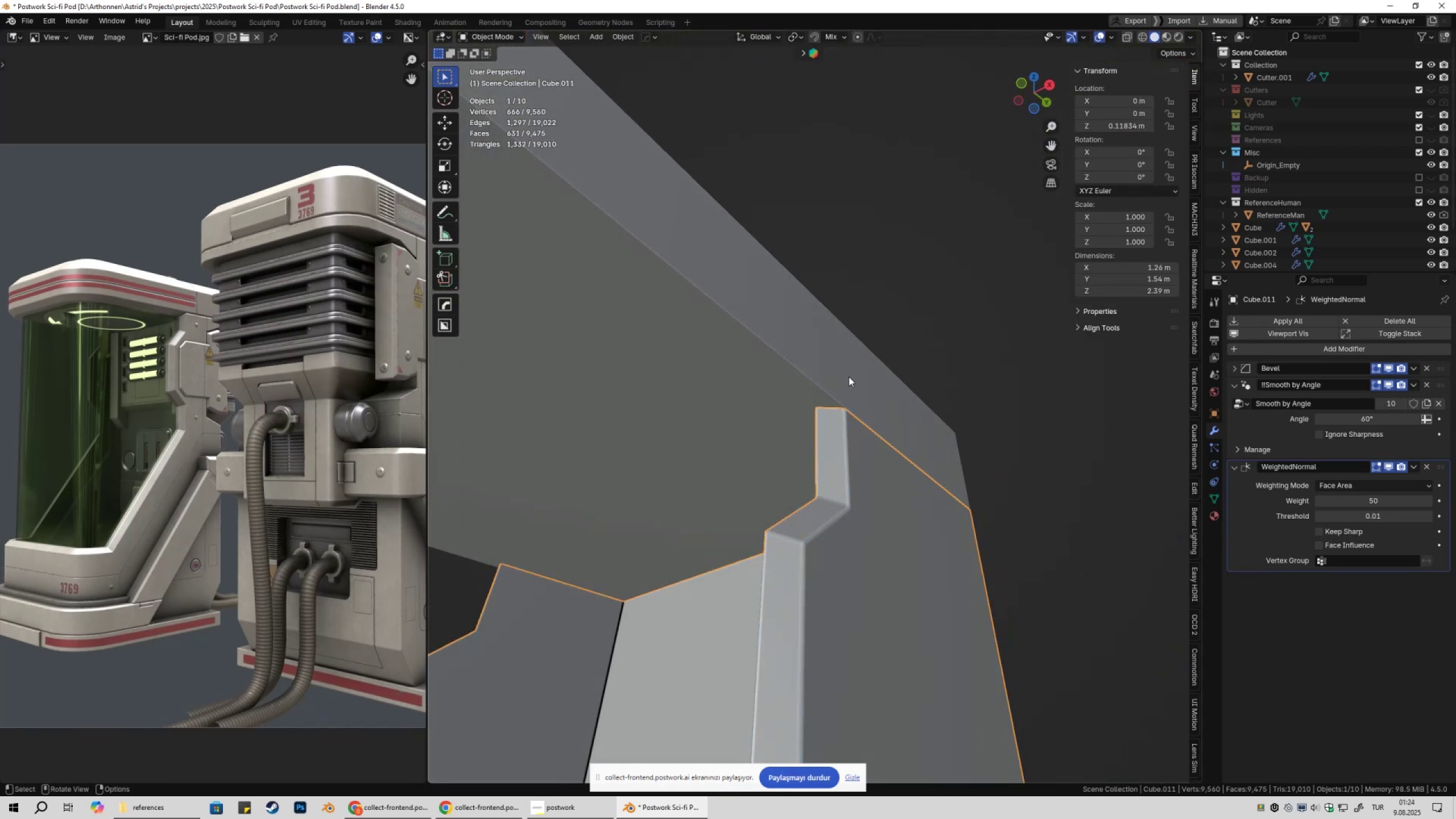 
key(Tab)
 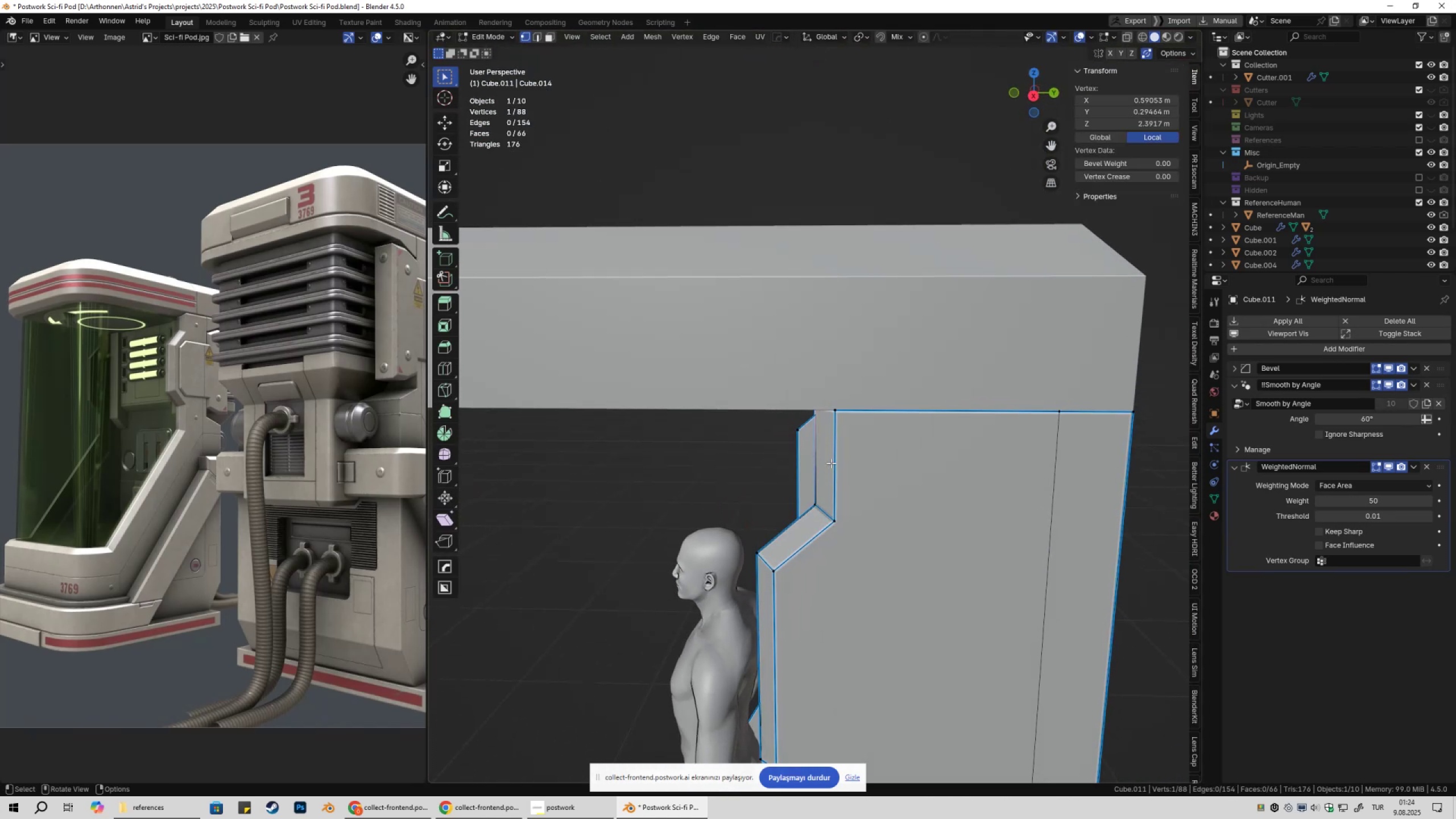 
scroll: coordinate [888, 458], scroll_direction: up, amount: 3.0
 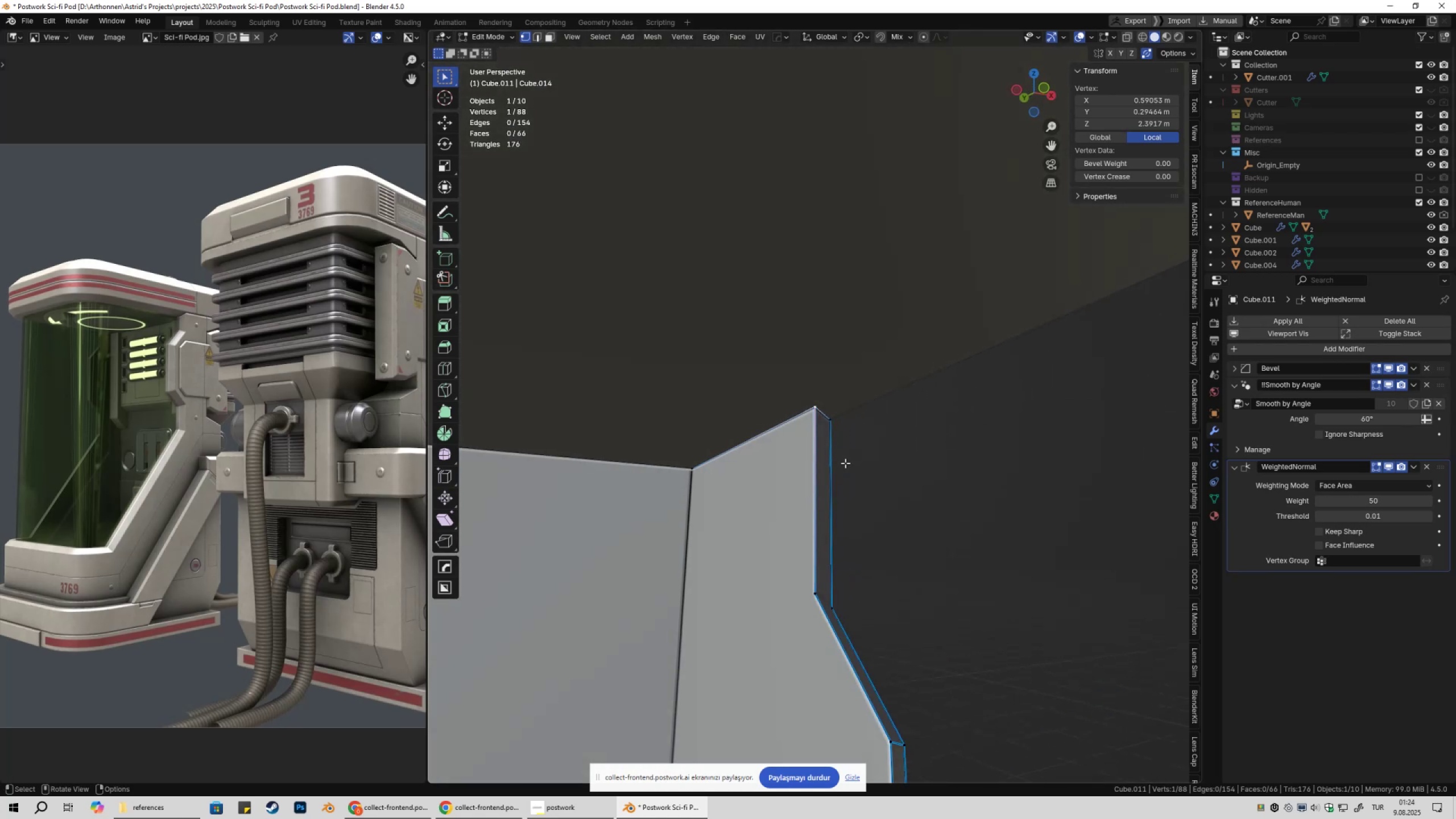 
type(gy)
 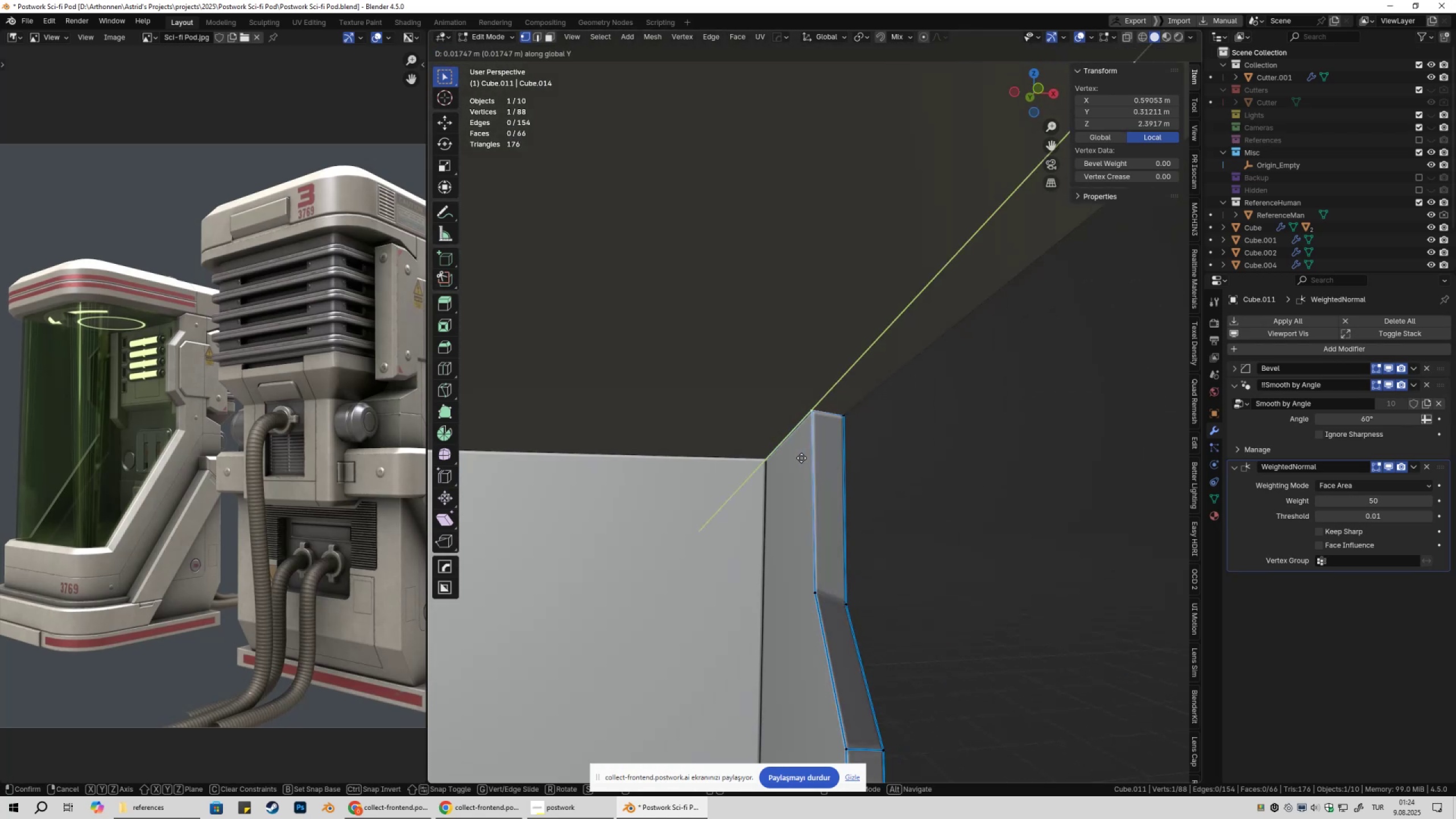 
hold_key(key=ControlLeft, duration=0.62)
left_click([849, 420])
 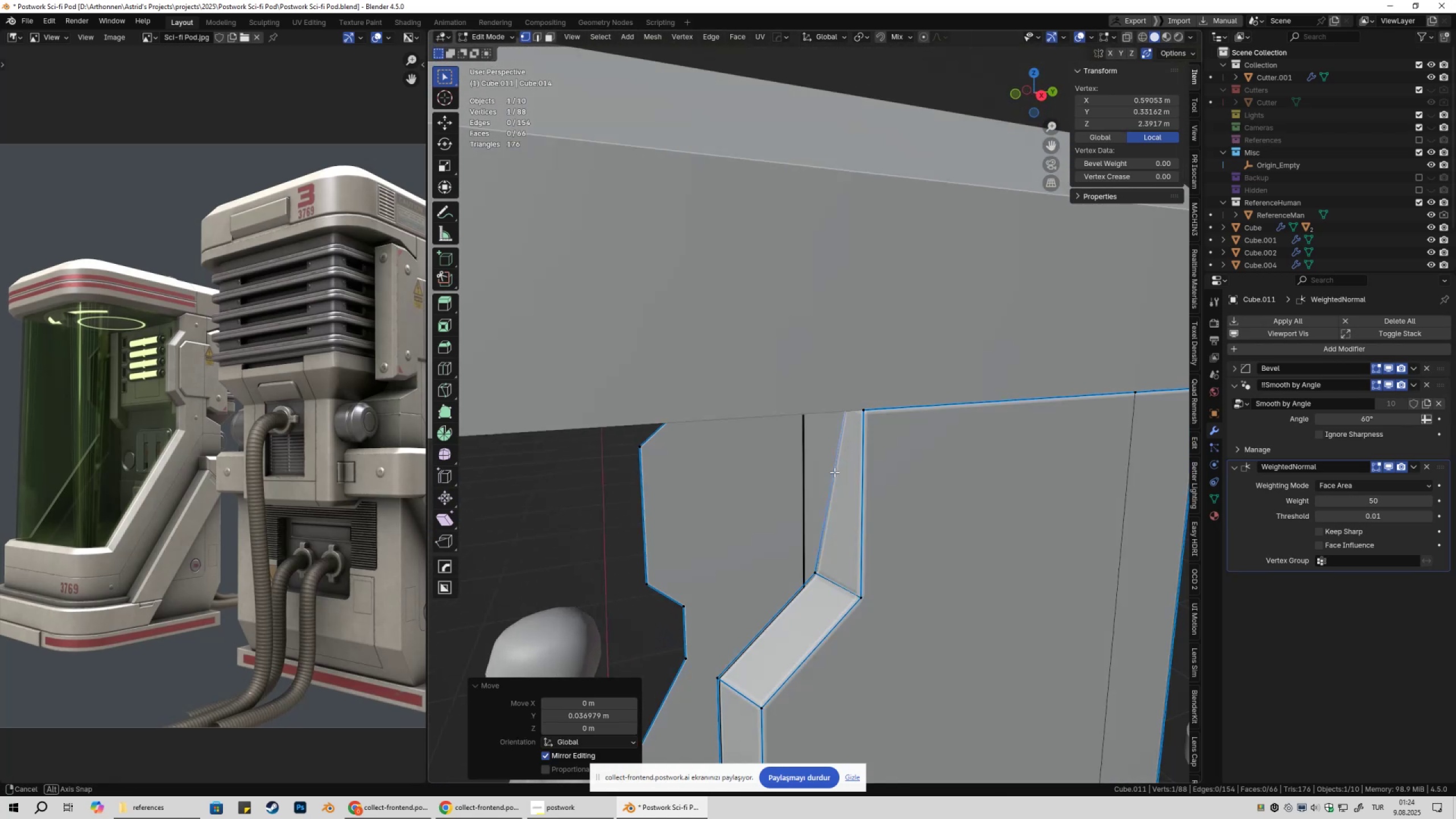 
left_click([813, 570])
 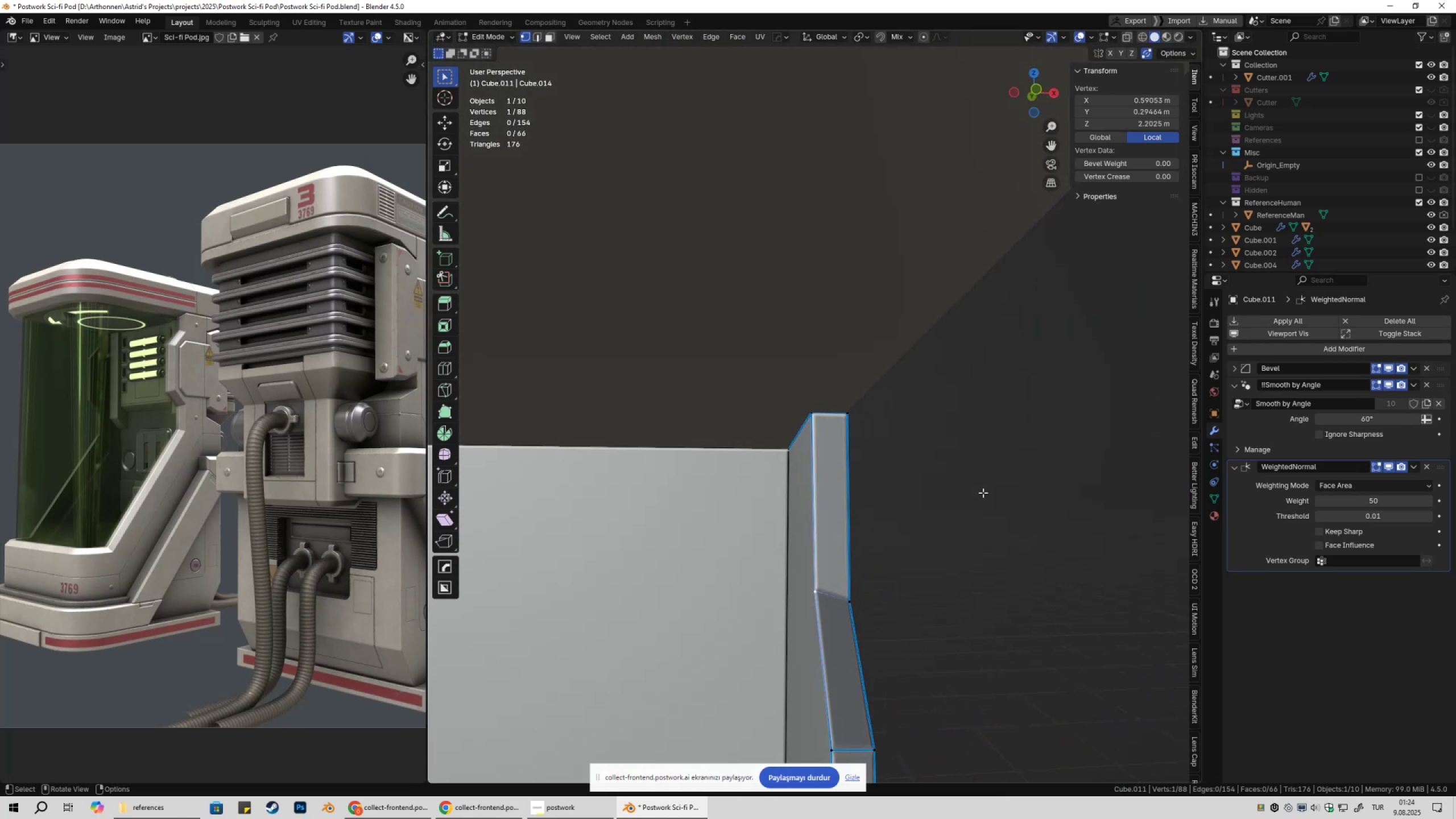 
type(gy)
 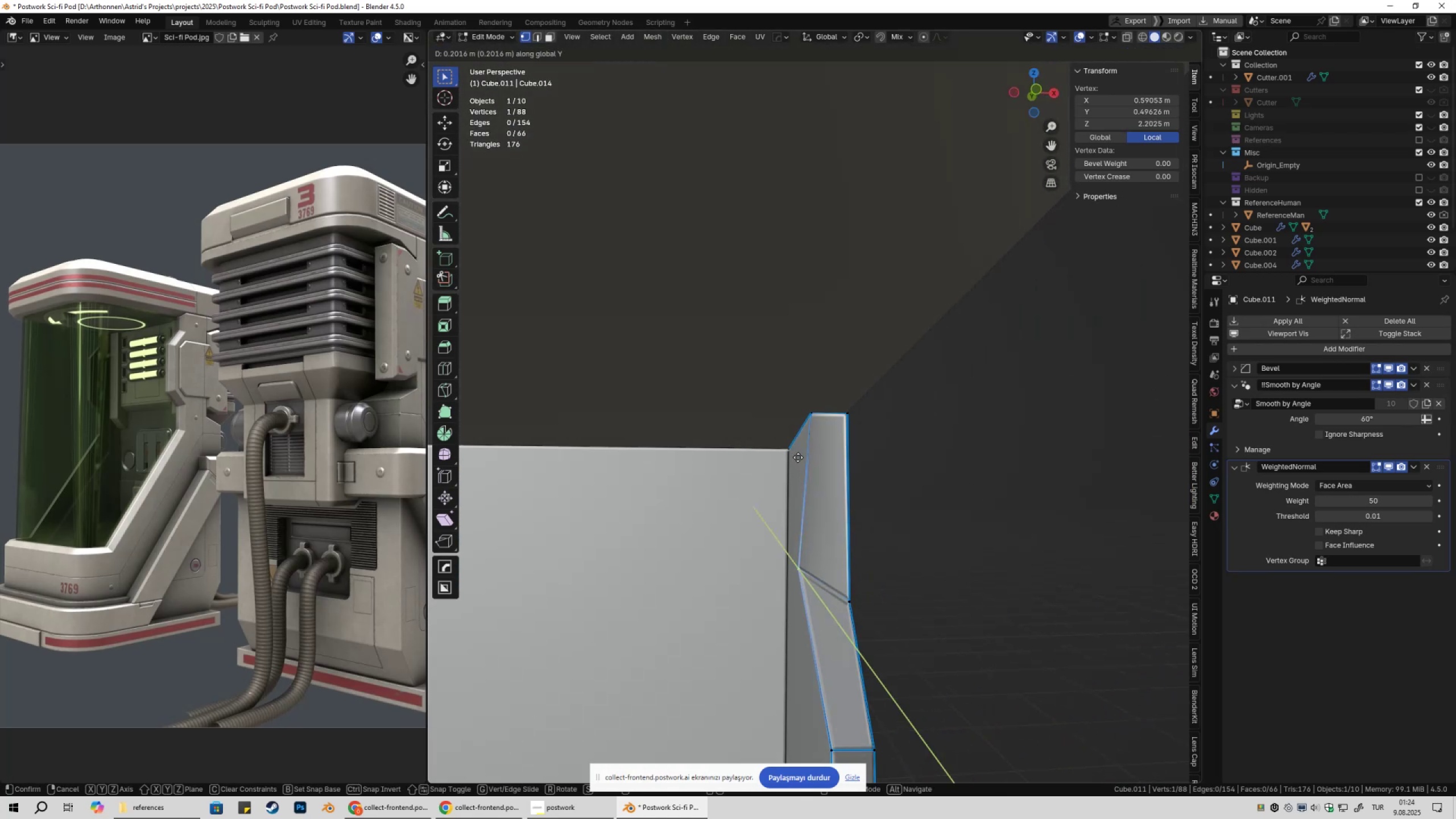 
hold_key(key=ControlLeft, duration=0.55)
left_click([810, 413])
 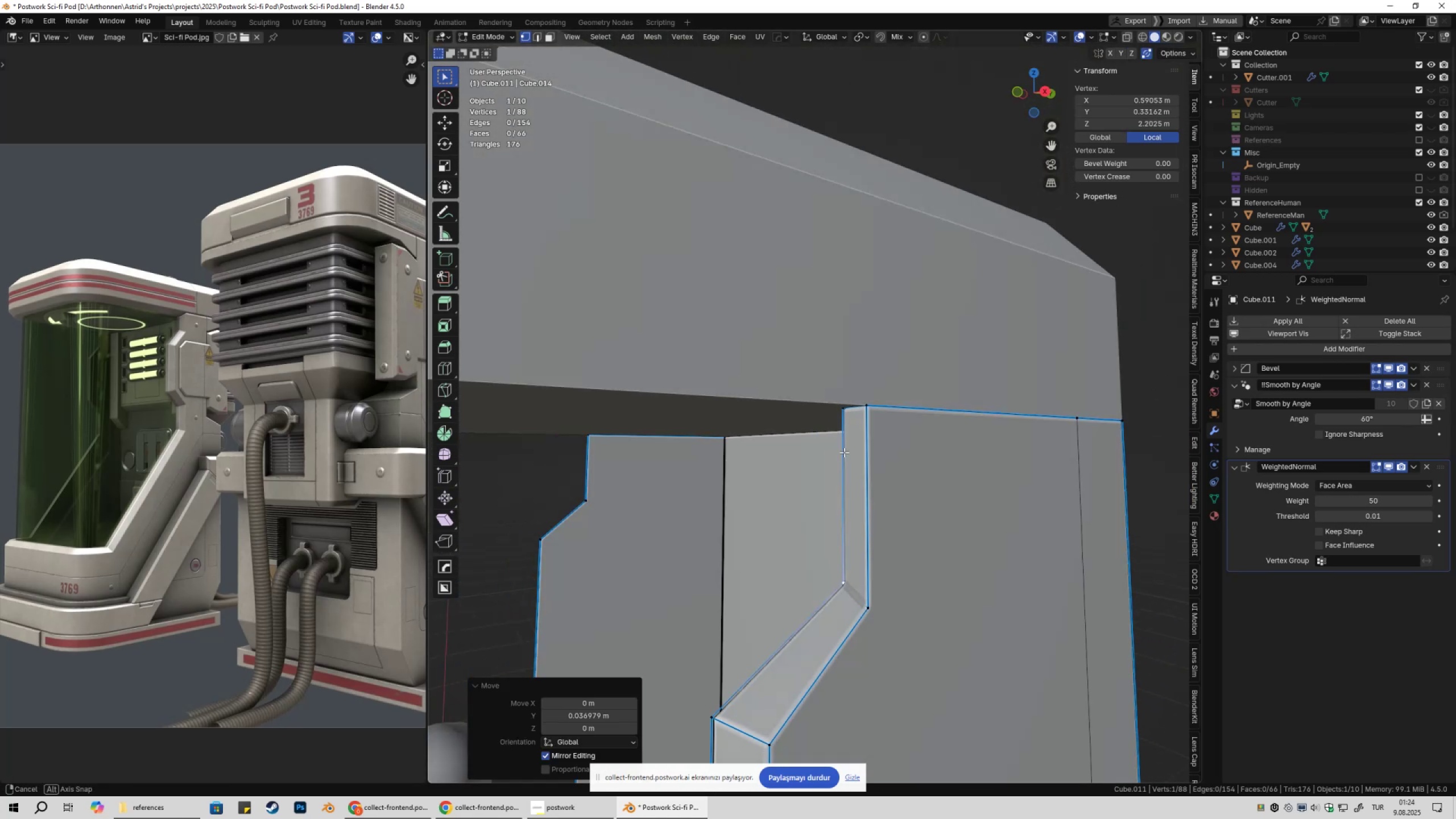 
key(Tab)
 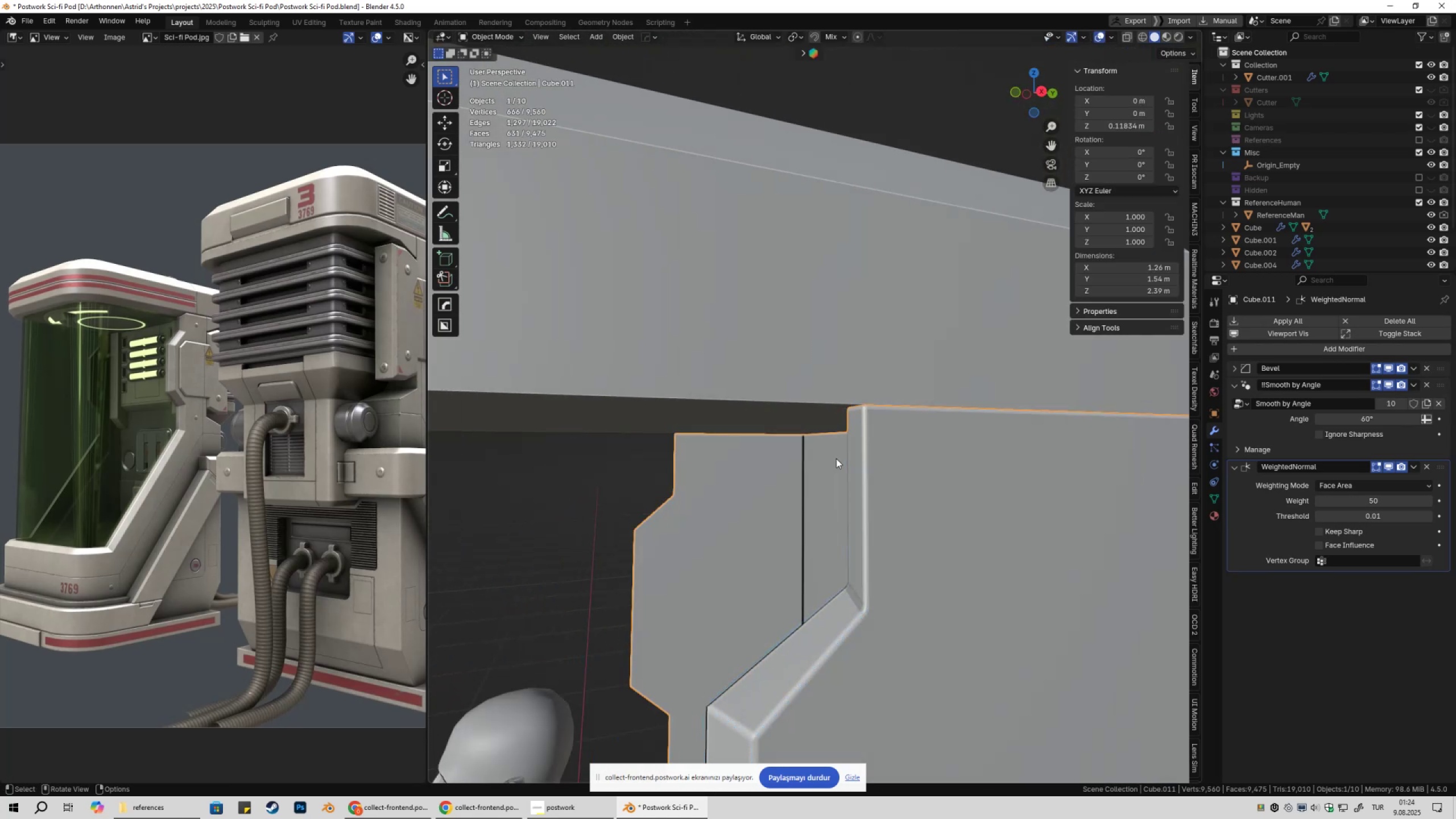 
scroll: coordinate [846, 539], scroll_direction: down, amount: 8.0
 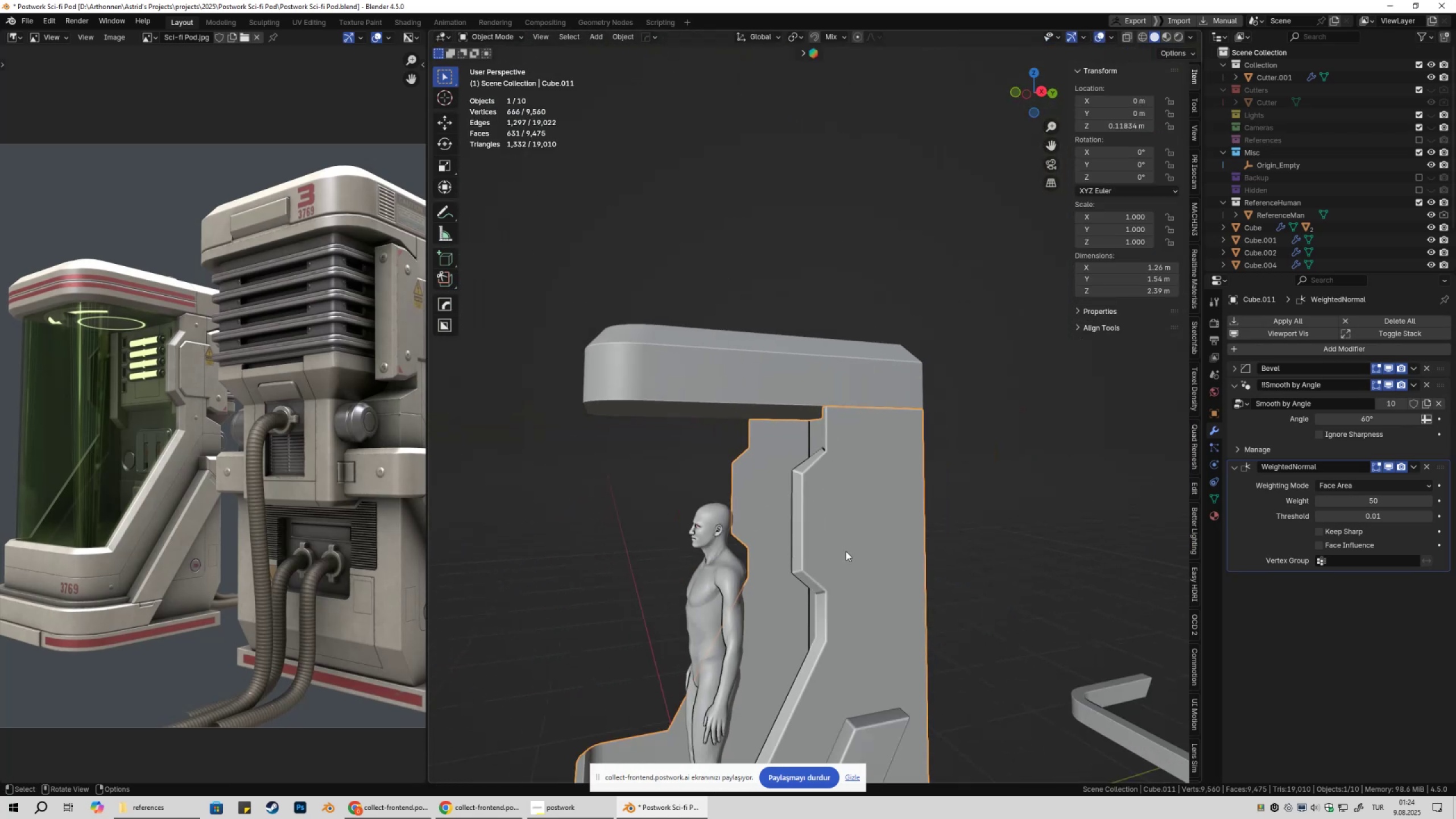 
key(Shift+ShiftLeft)
 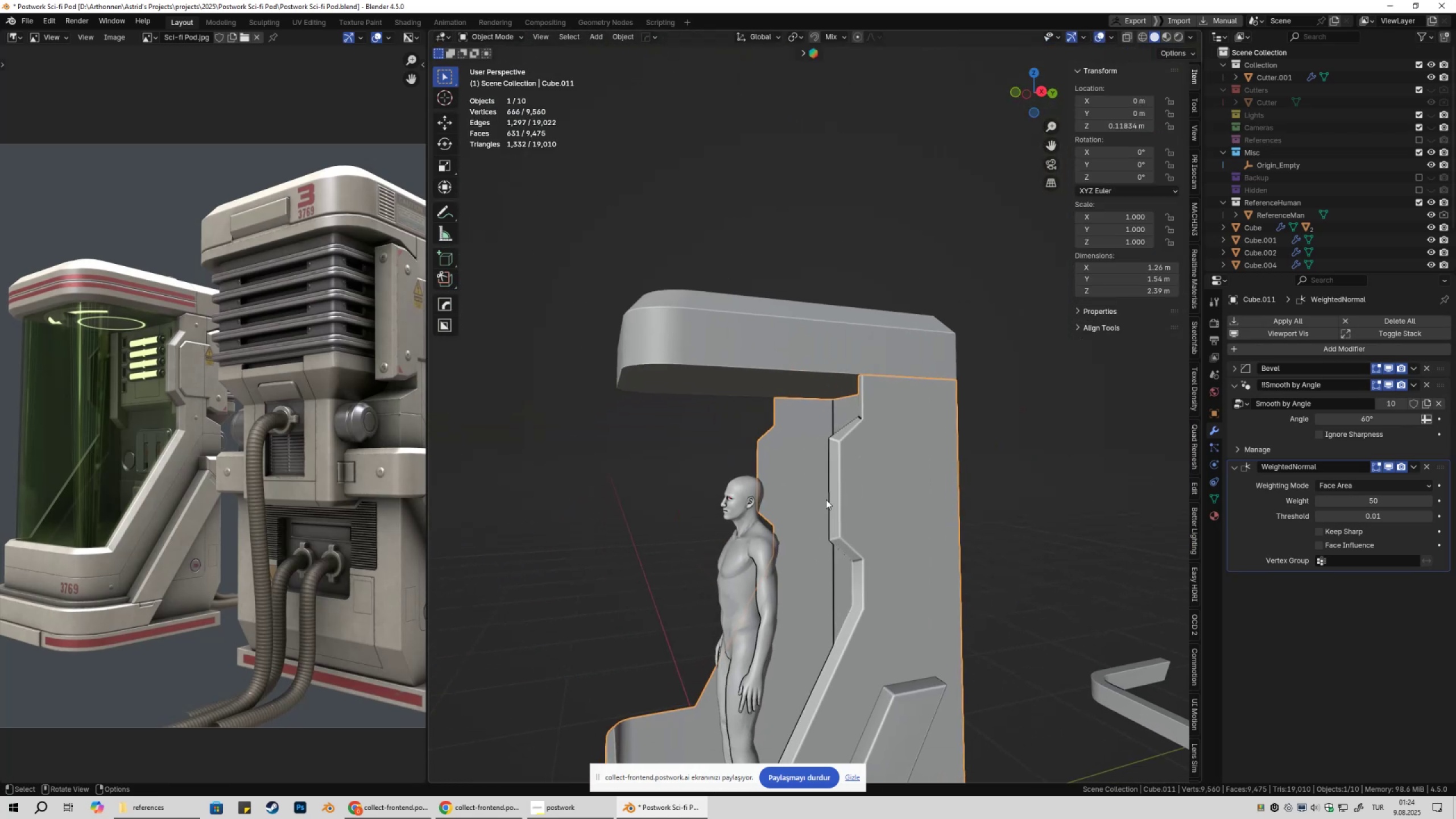 
key(Control+Z)
 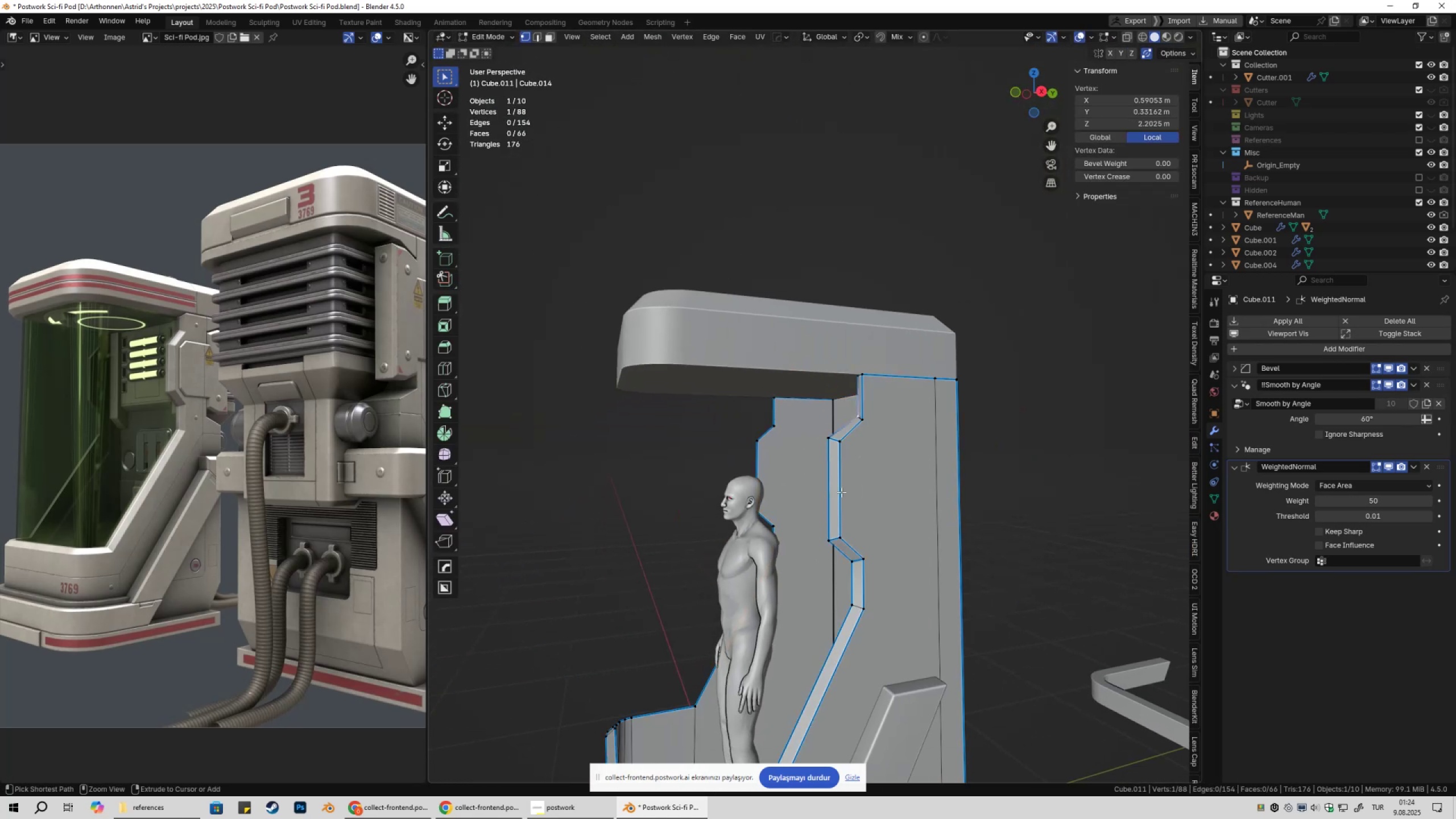 
key(Control+Z)
 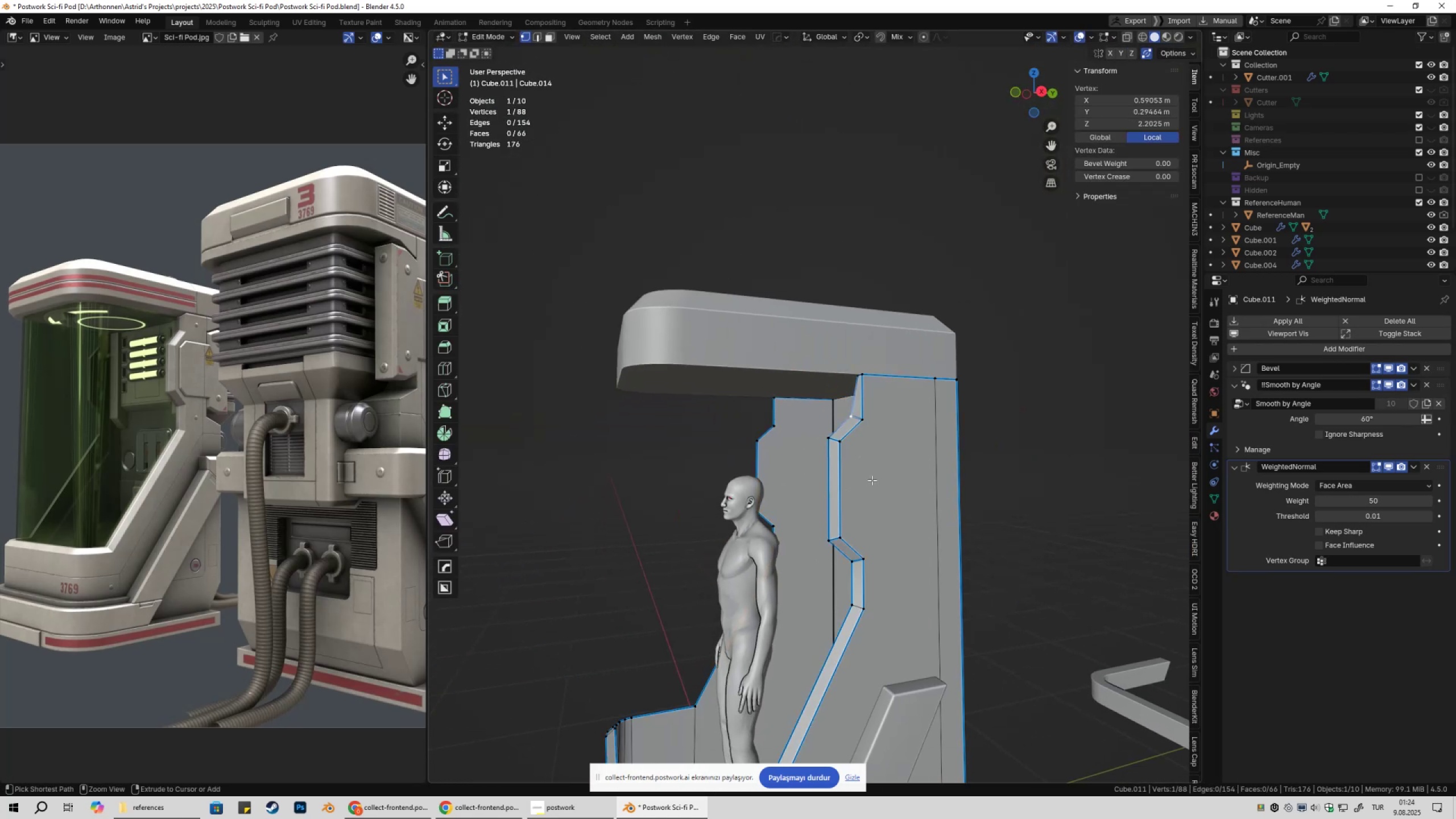 
key(Control+Z)
 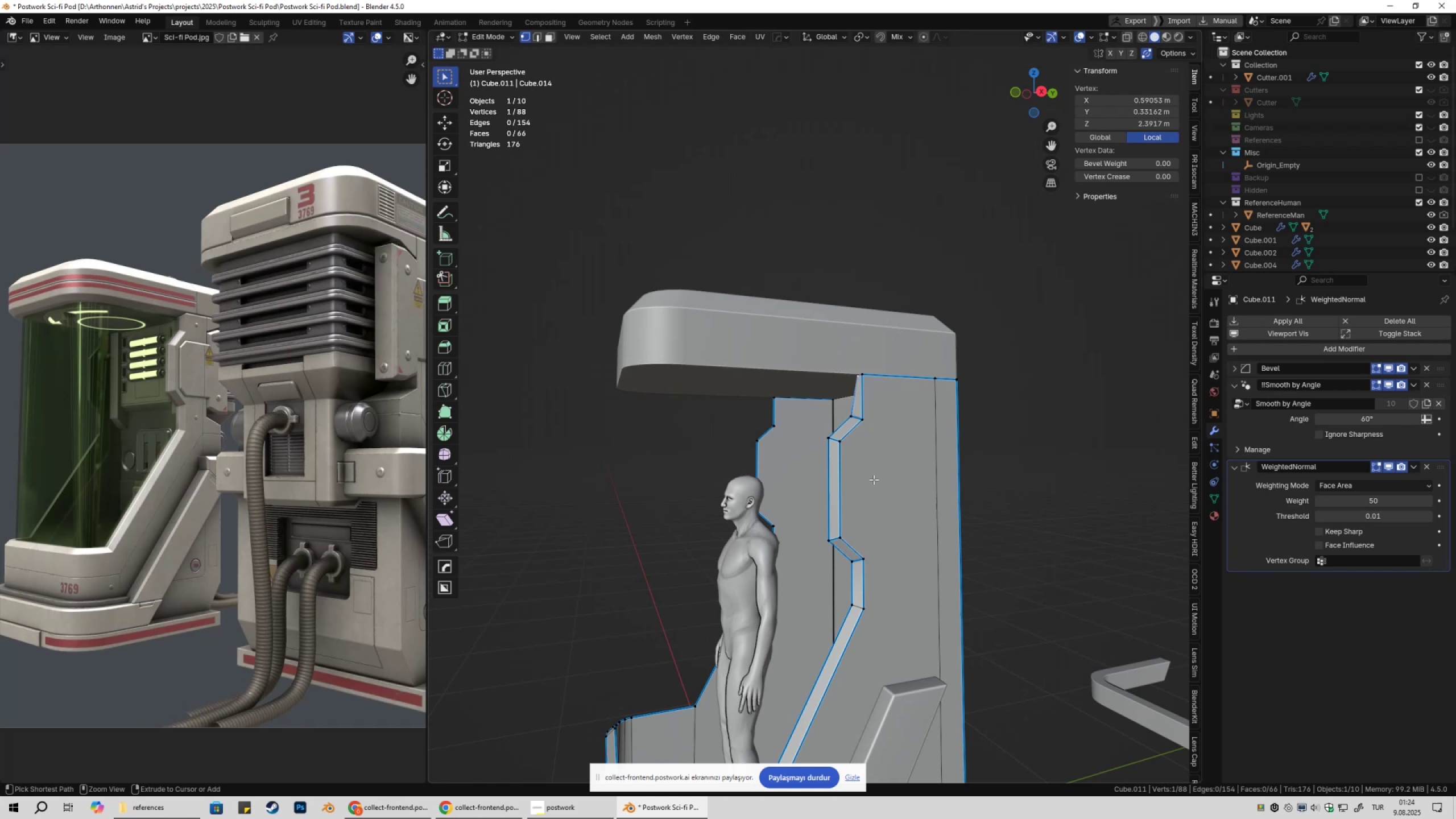 
key(Control+Z)
 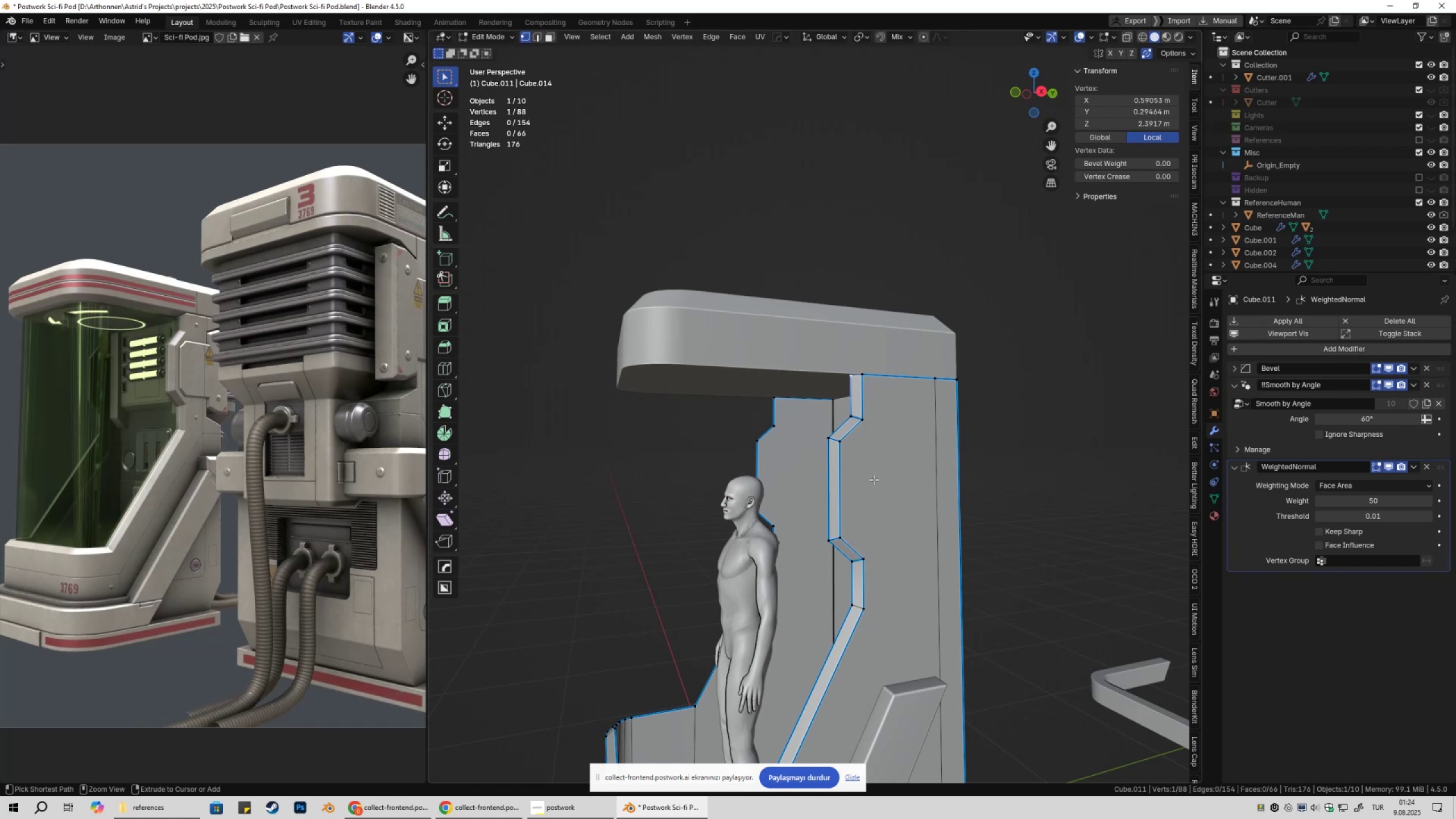 
key(Control+Z)
 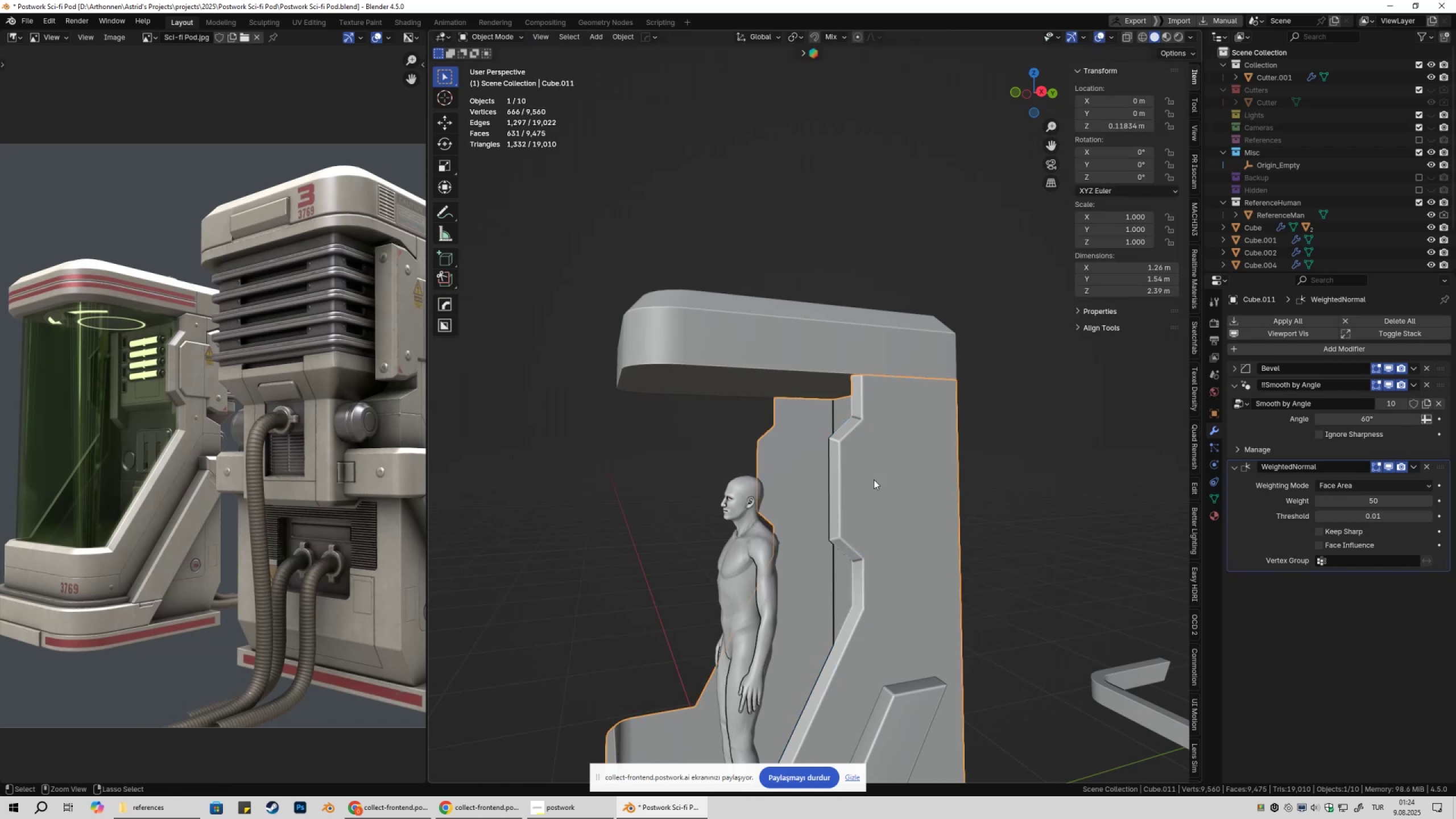 
key(Control+Z)
 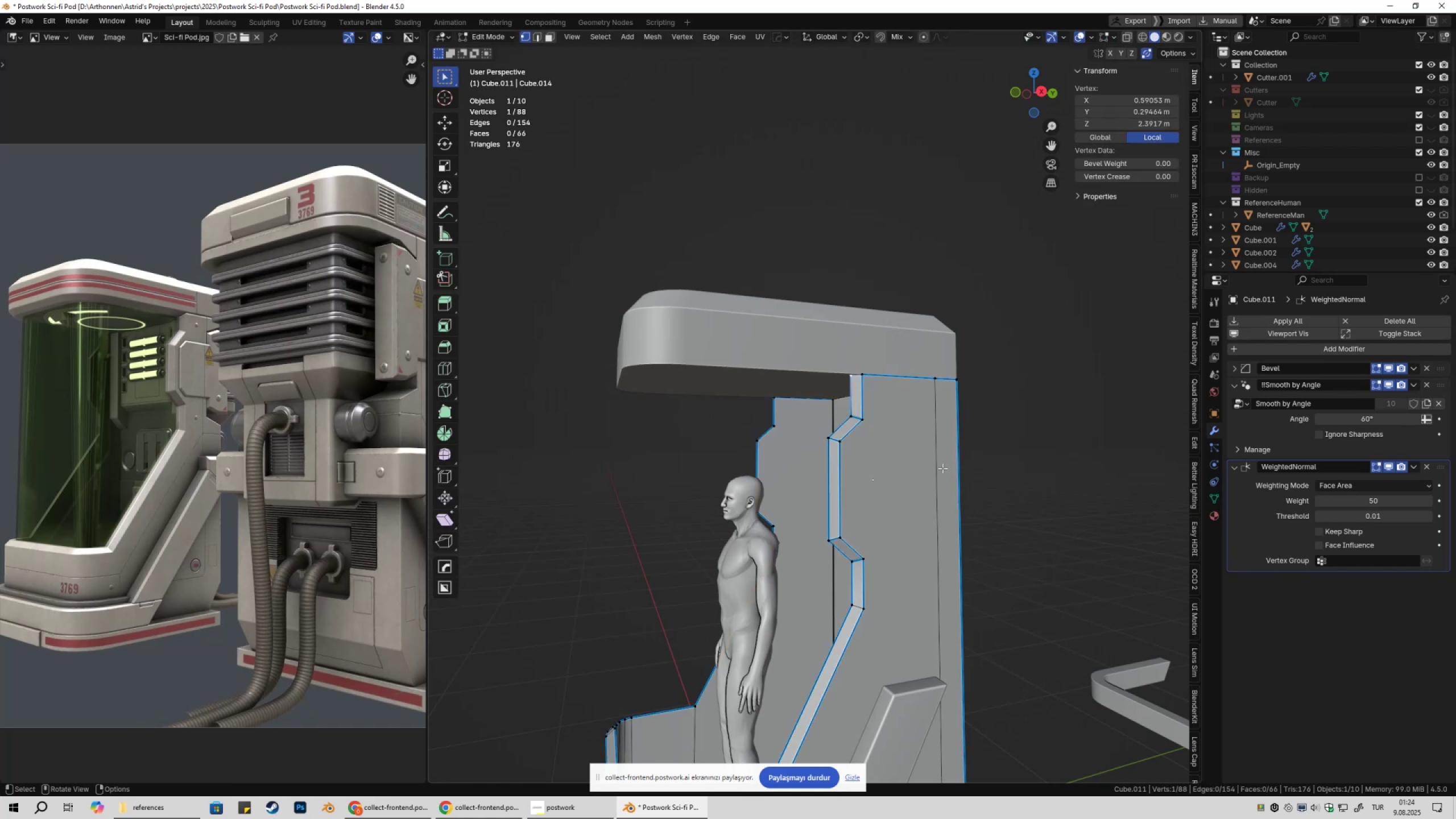 
scroll: coordinate [933, 474], scroll_direction: down, amount: 2.0
 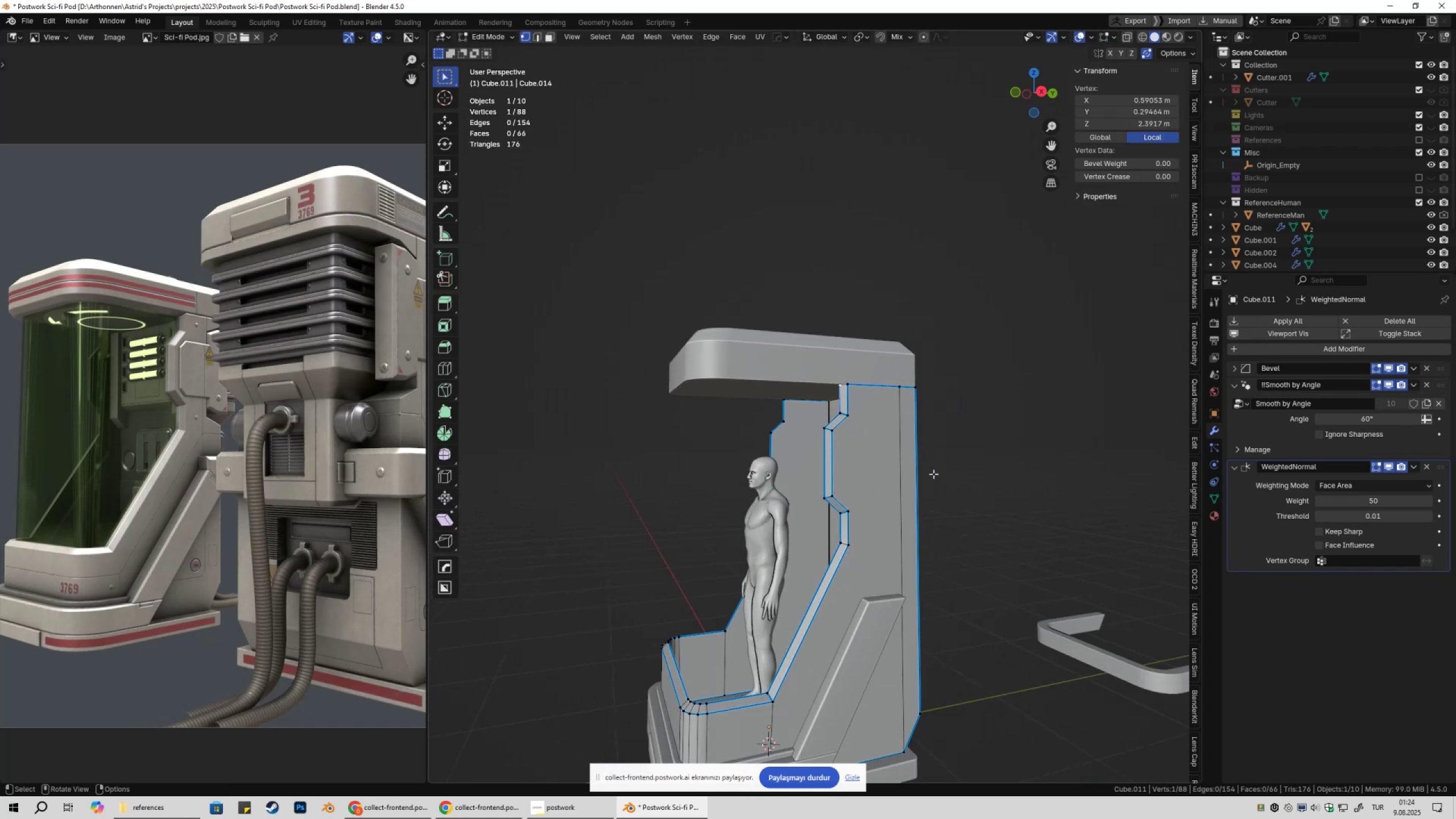 
key(Tab)
 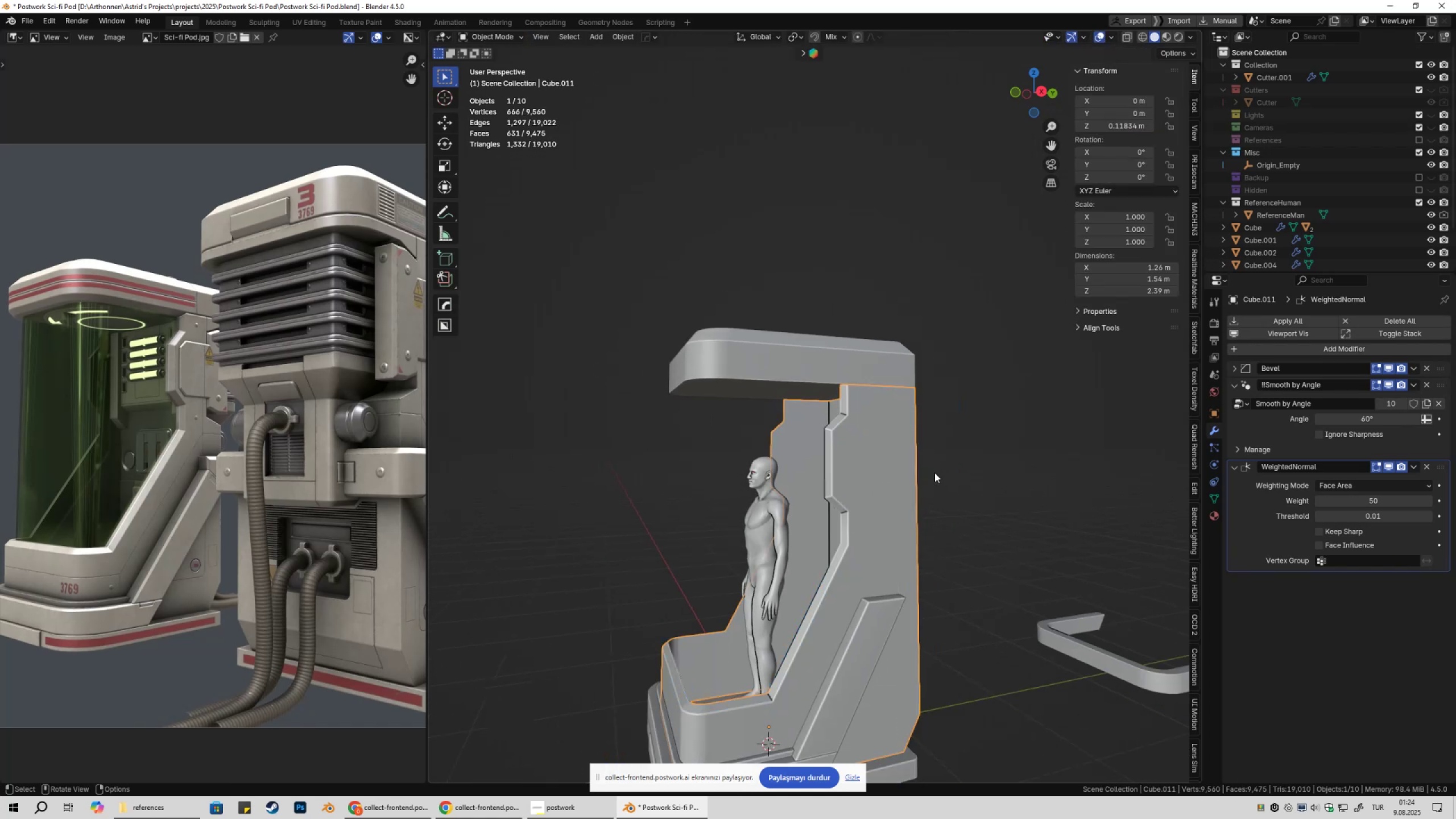 
left_click([977, 459])
 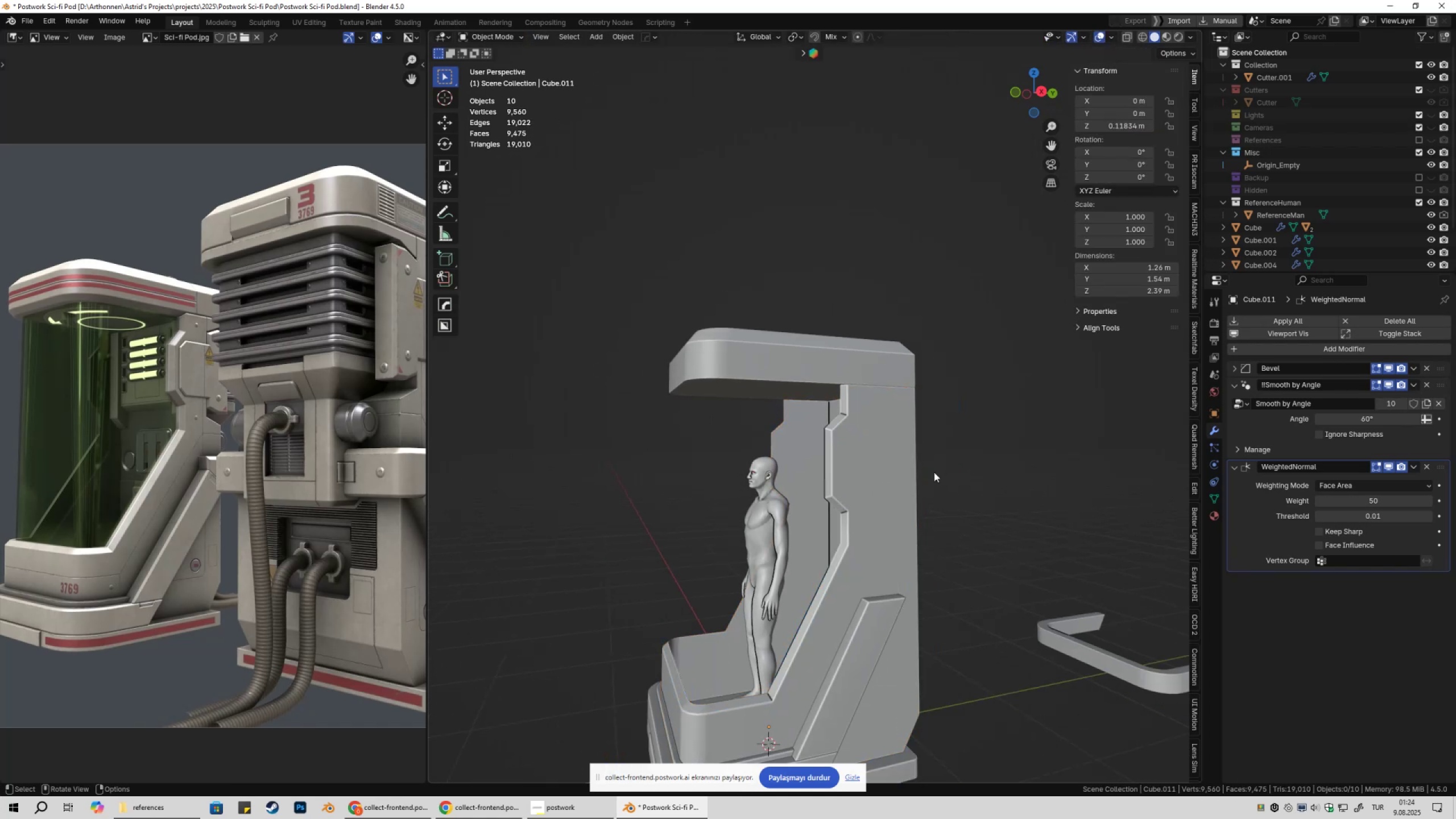 
hold_key(key=ShiftLeft, duration=0.3)
 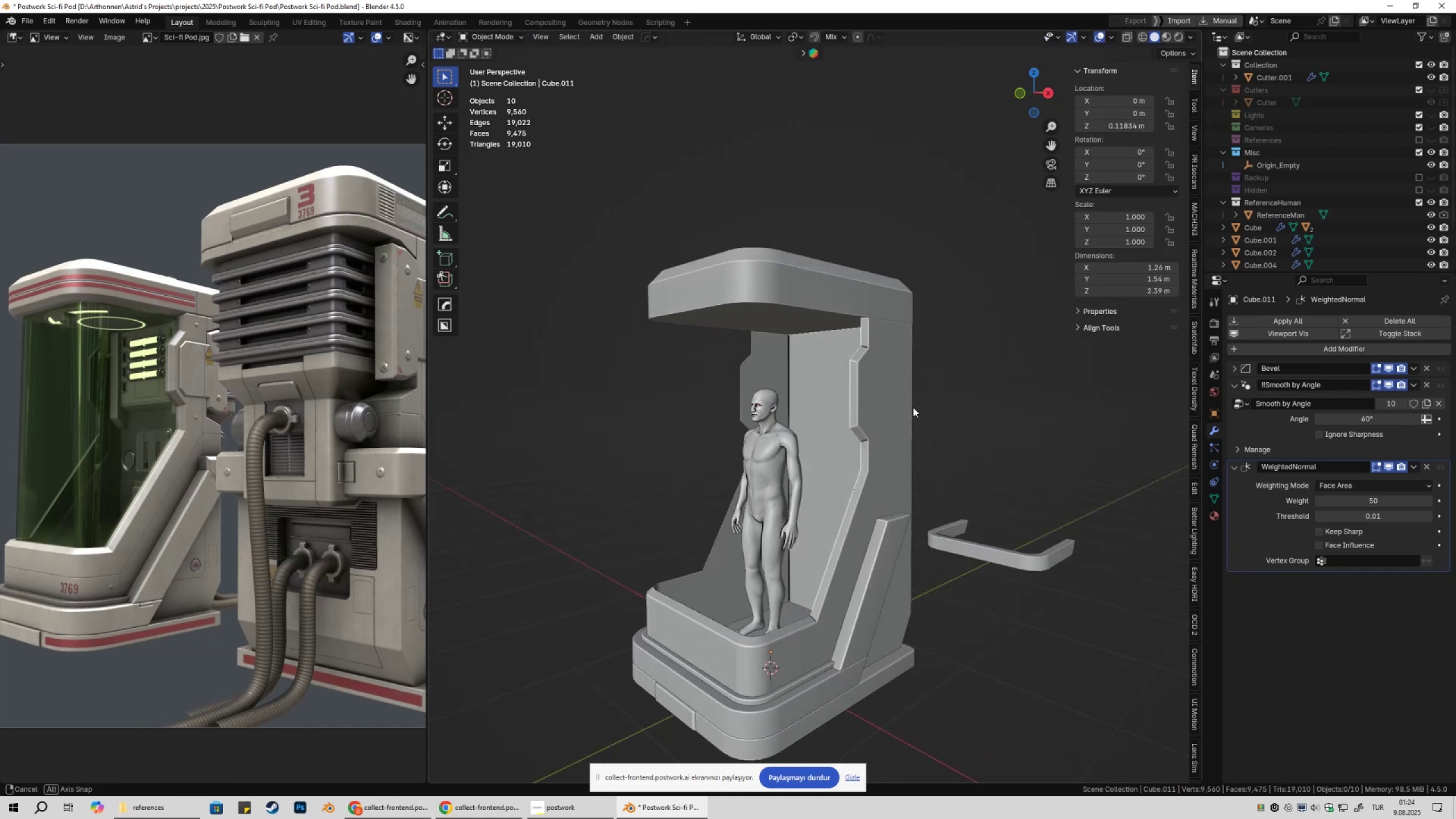 
key(Control+ControlLeft)
 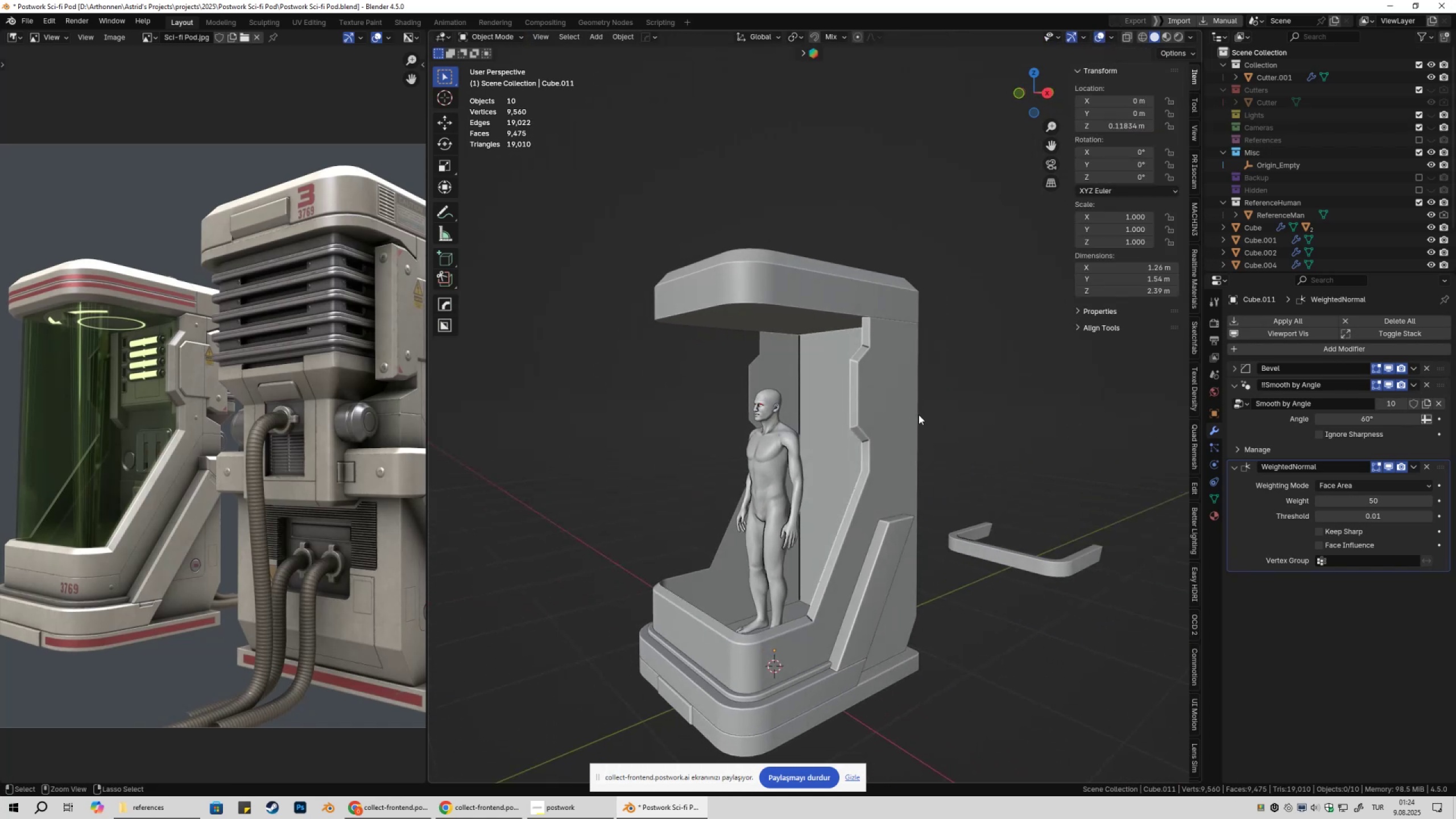 
key(Control+S)
 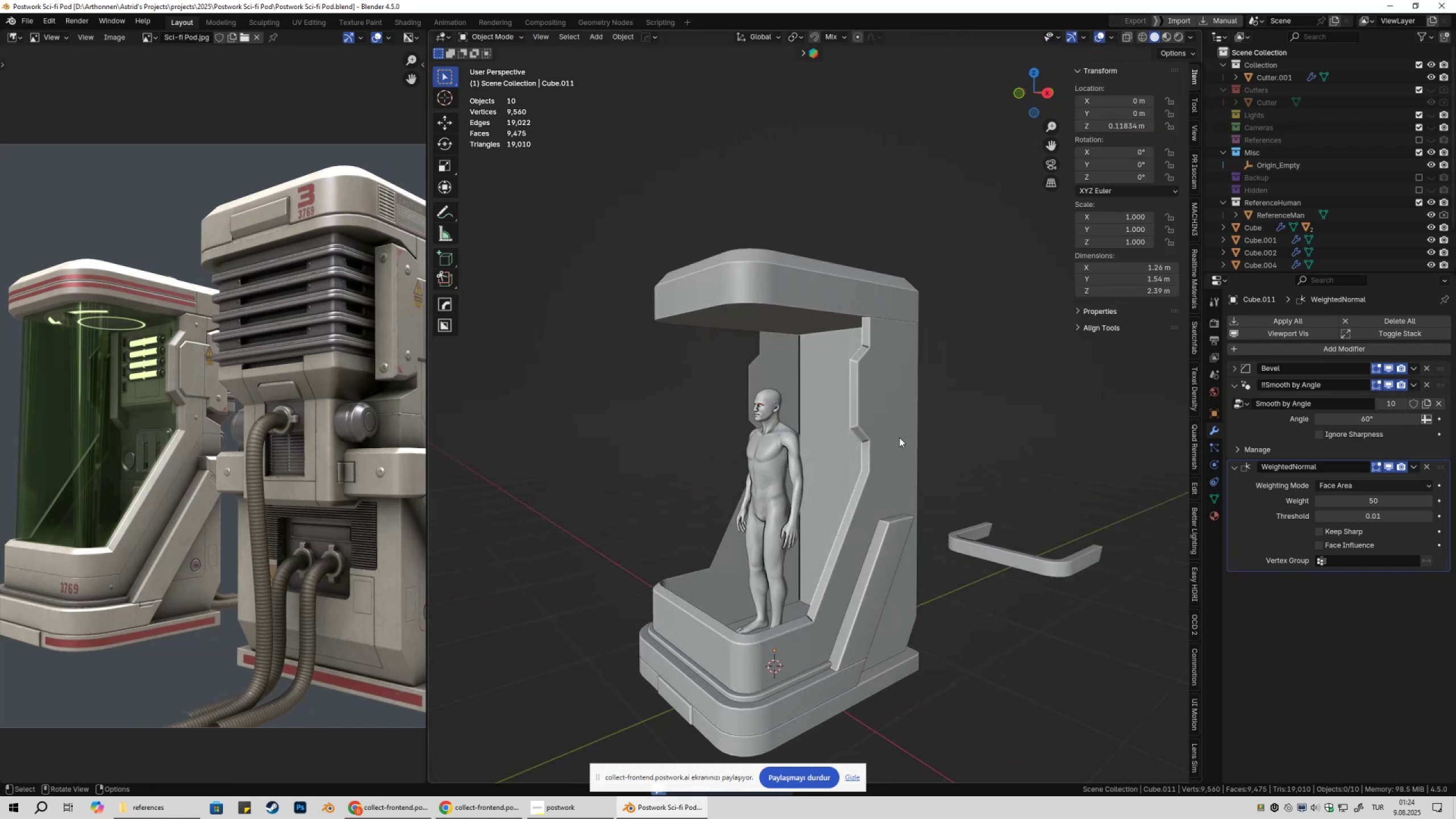 
key(Shift+ShiftLeft)
 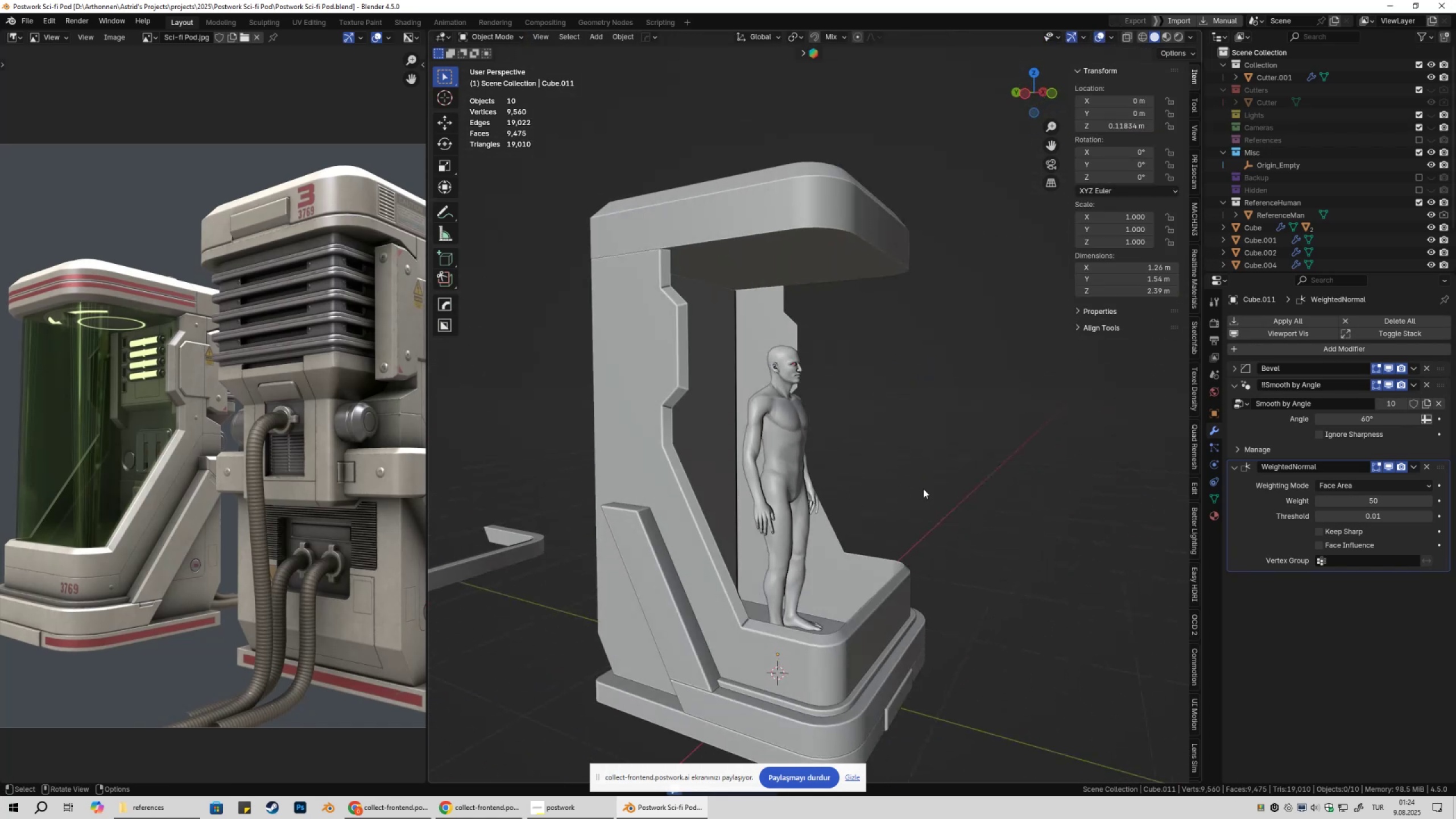 
wait(6.32)
 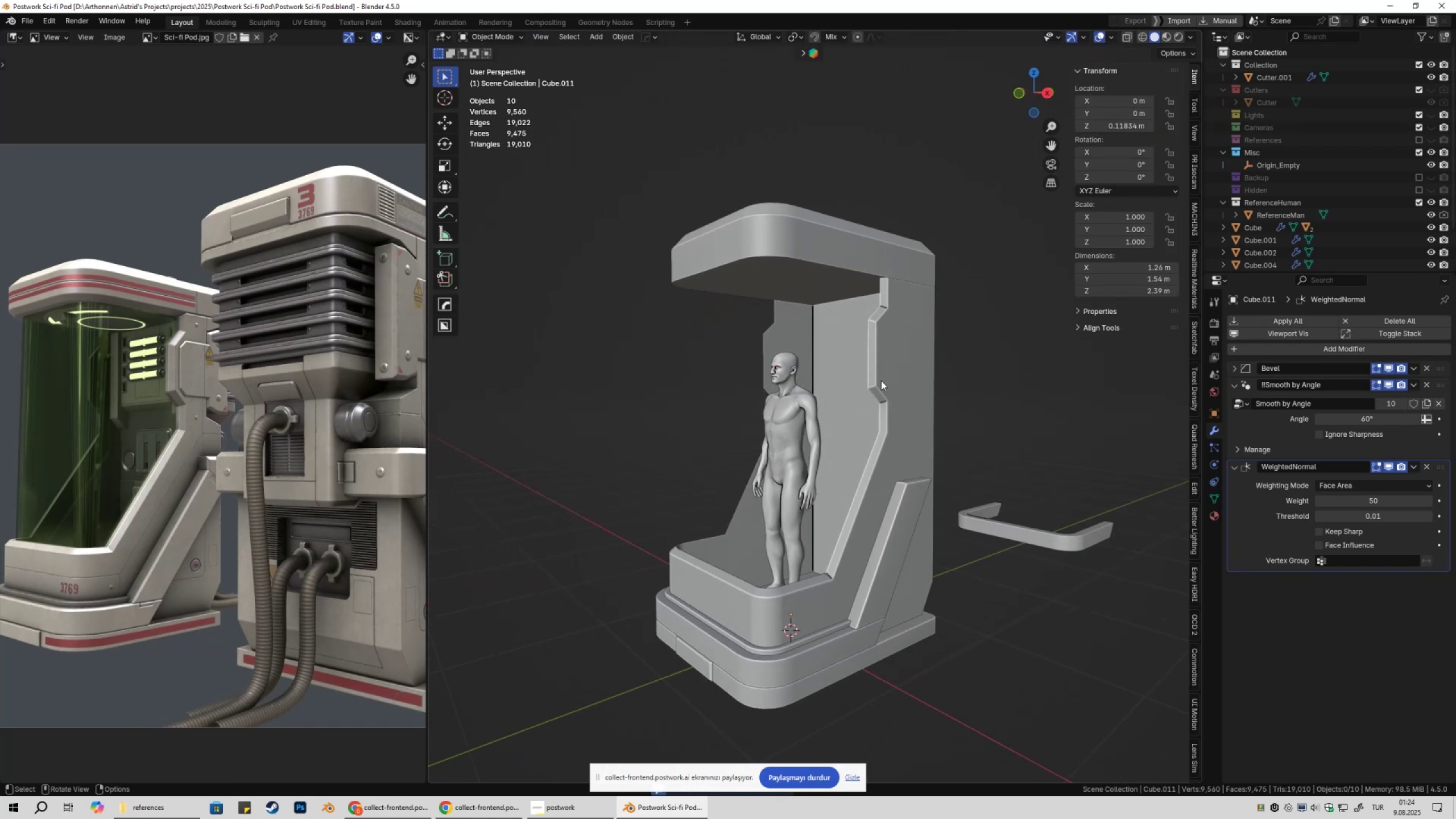 
left_click([897, 501])
 